 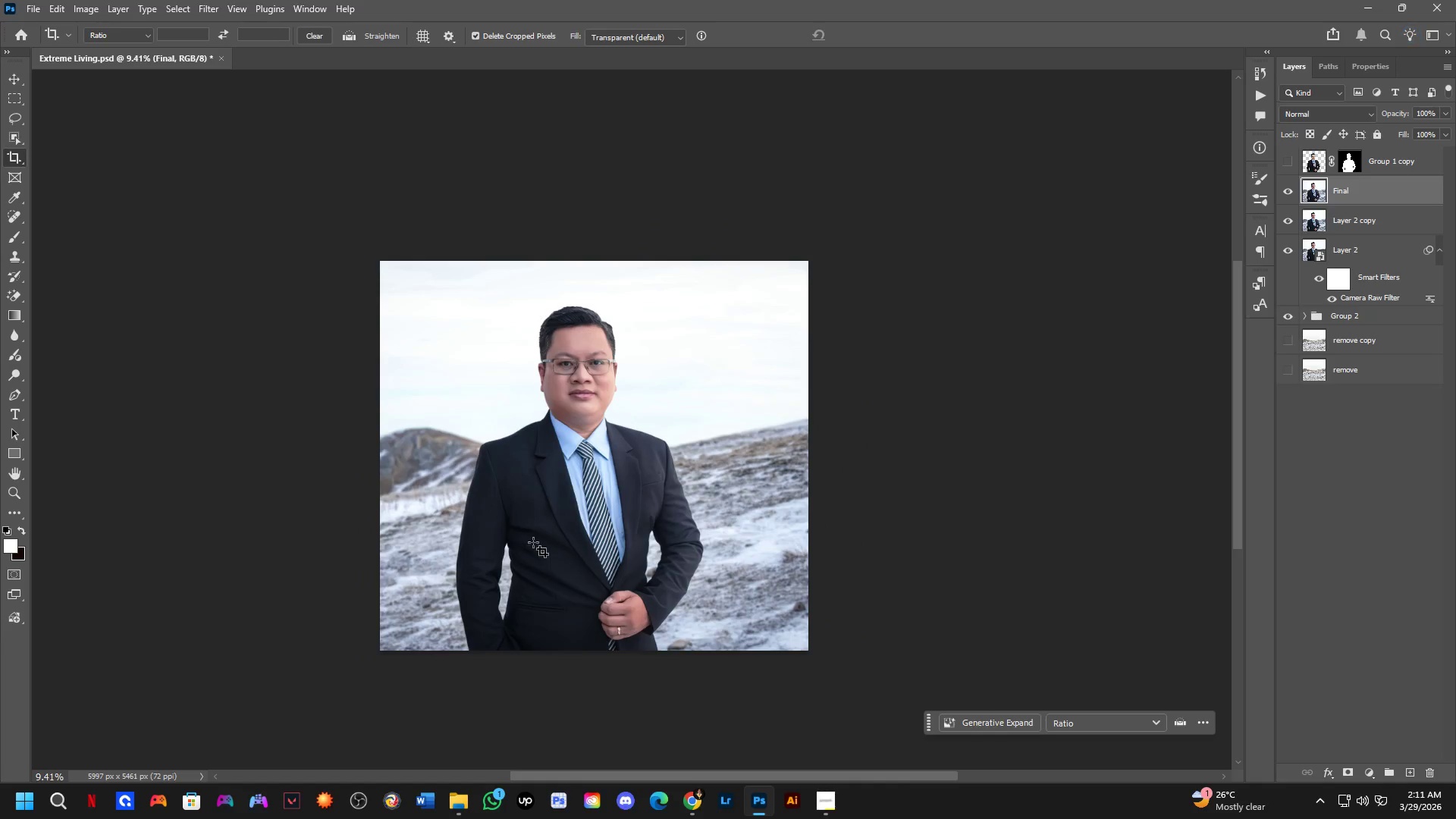 
scroll: coordinate [580, 506], scroll_direction: up, amount: 4.0
 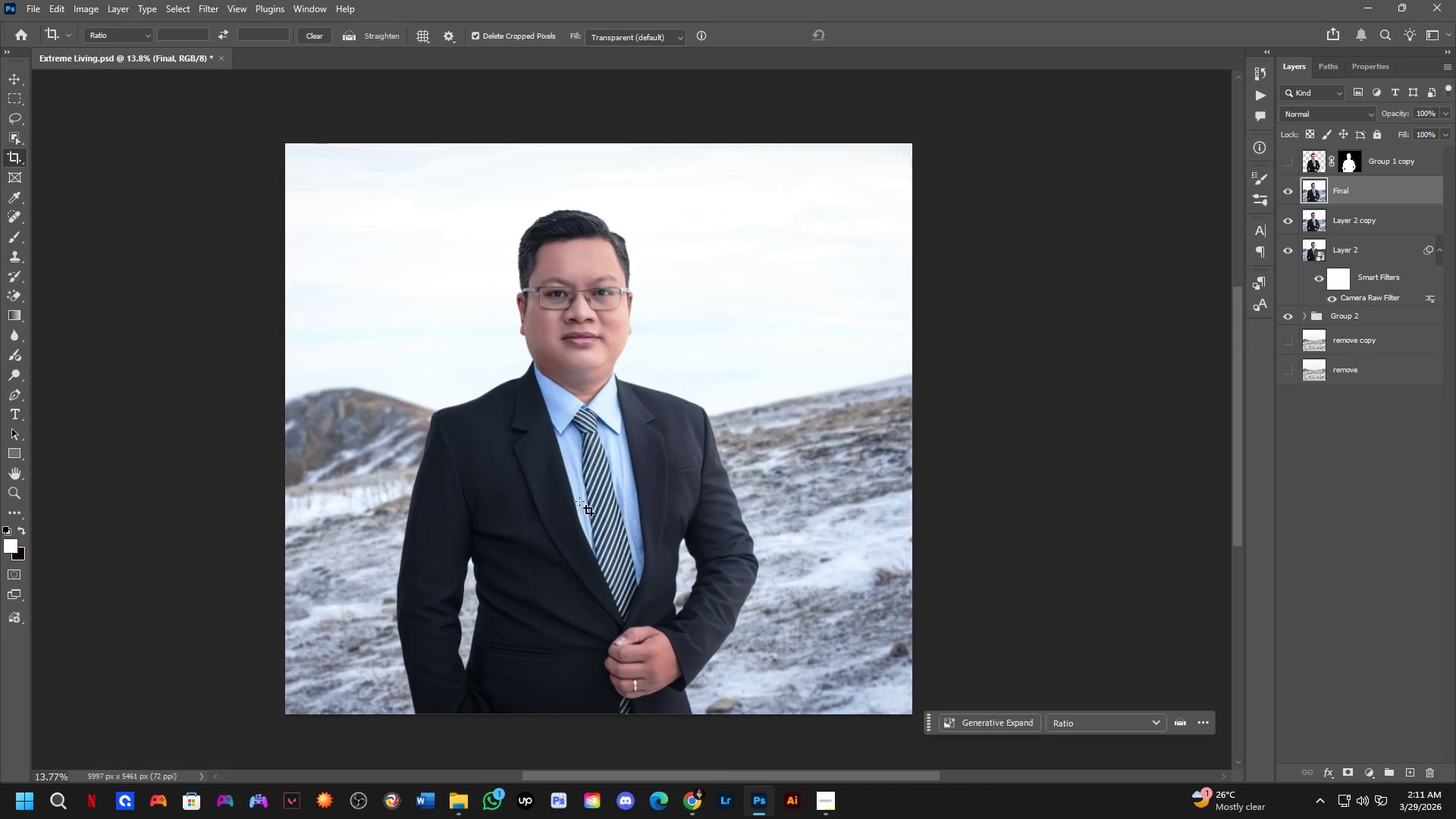 
key(Control+Z)
 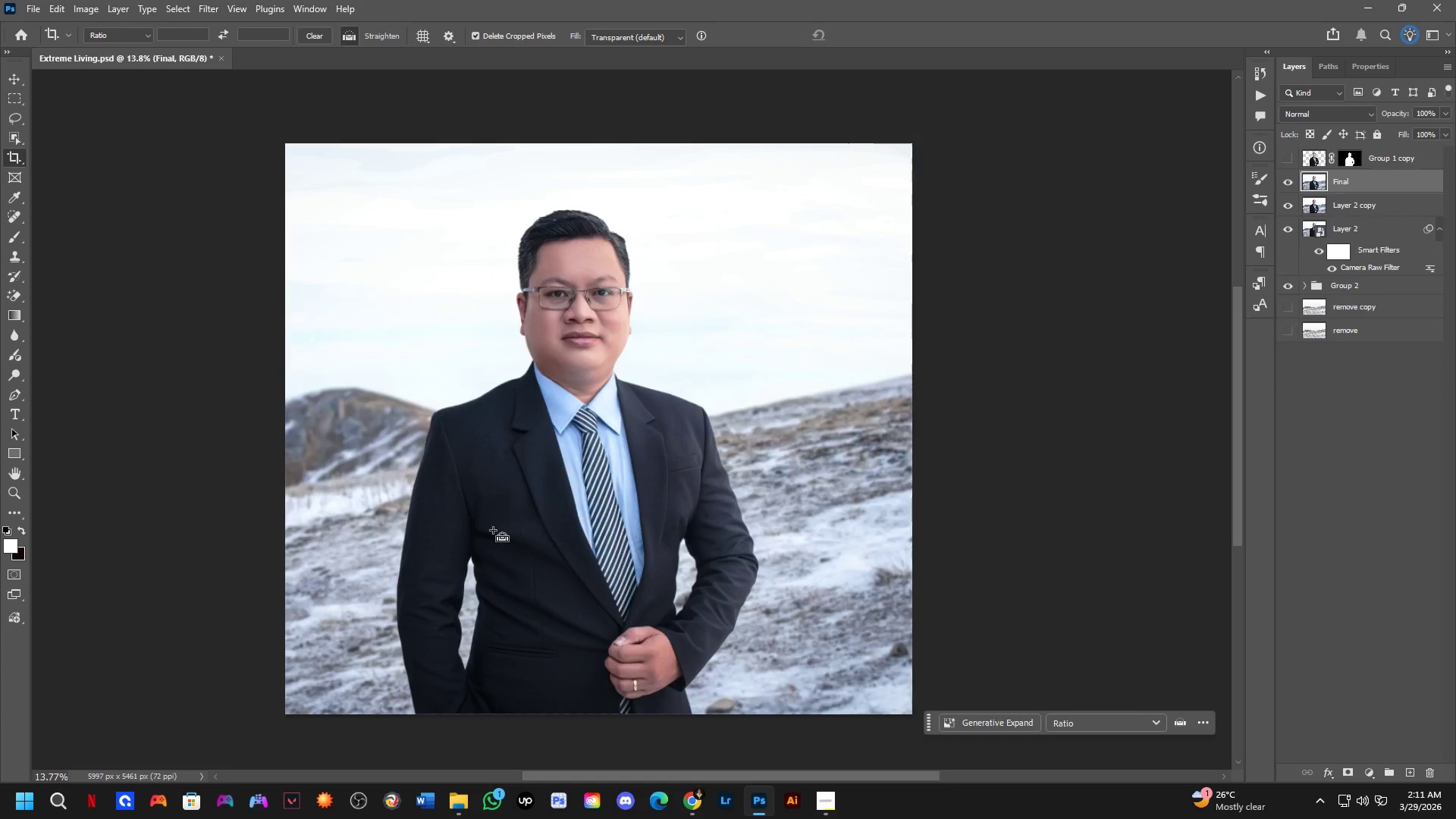 
hold_key(key=Space, duration=0.44)
 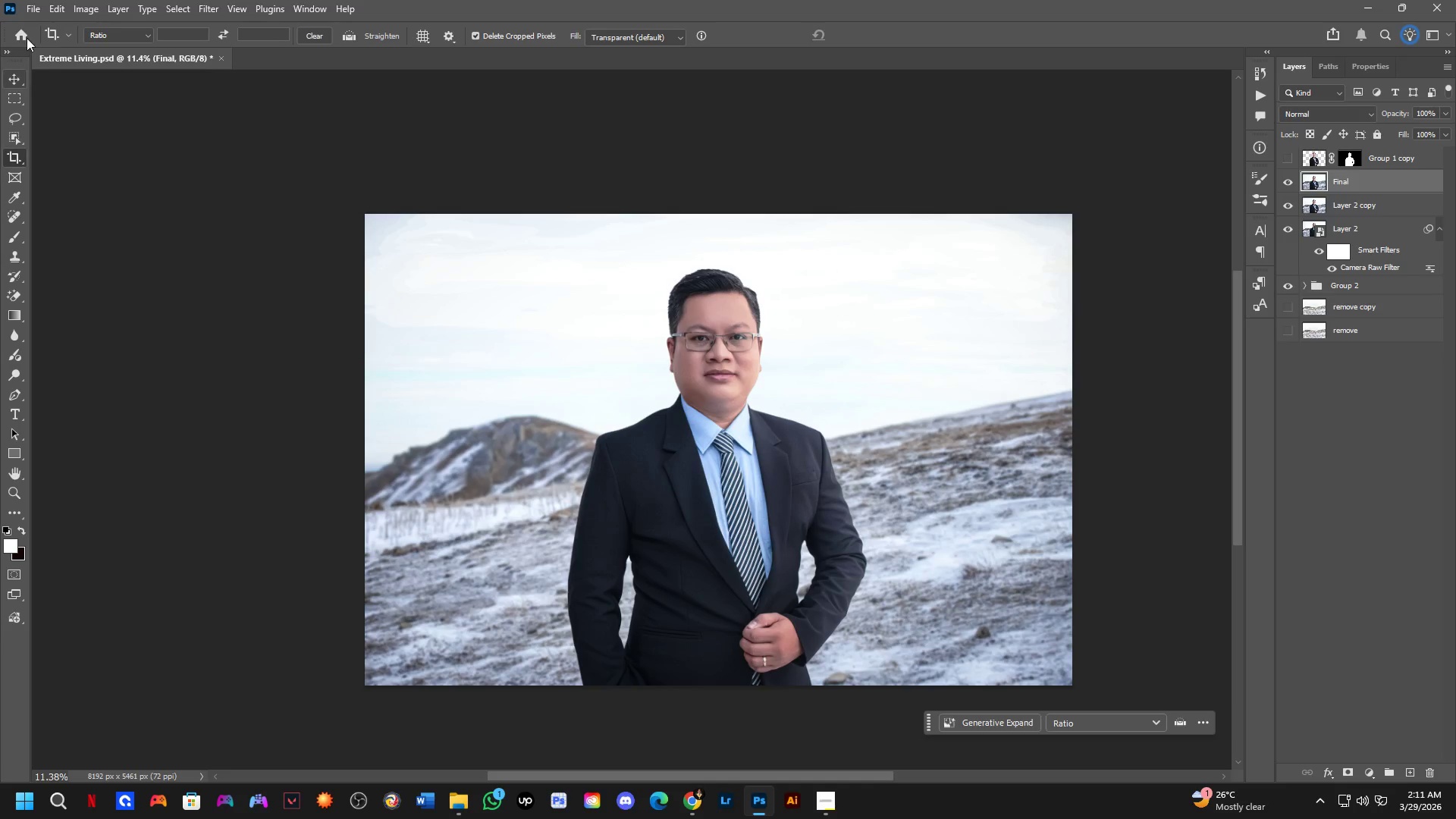 
left_click_drag(start_coordinate=[529, 475], to_coordinate=[575, 478])
 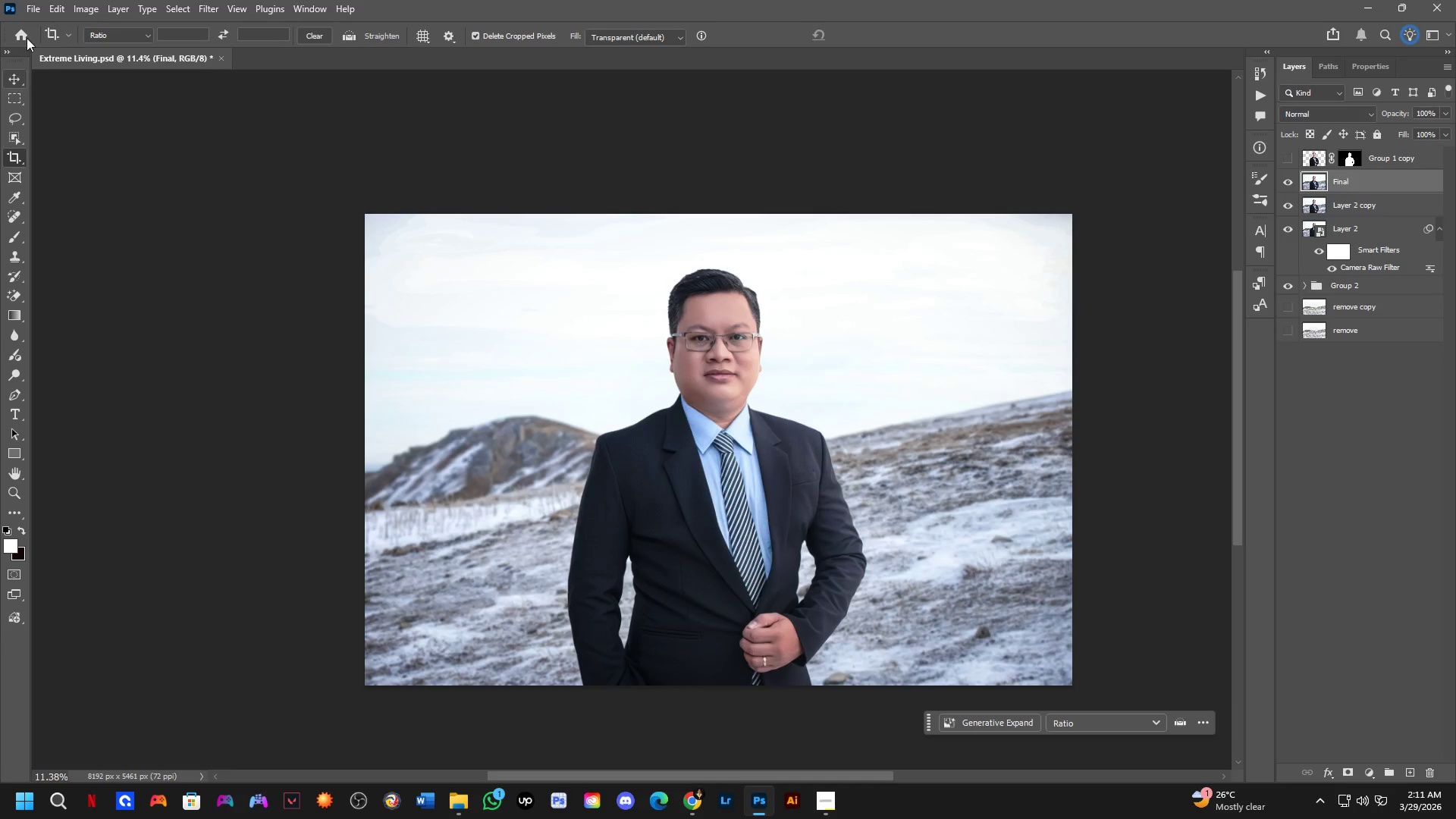 
scroll: coordinate [461, 534], scroll_direction: down, amount: 2.0
 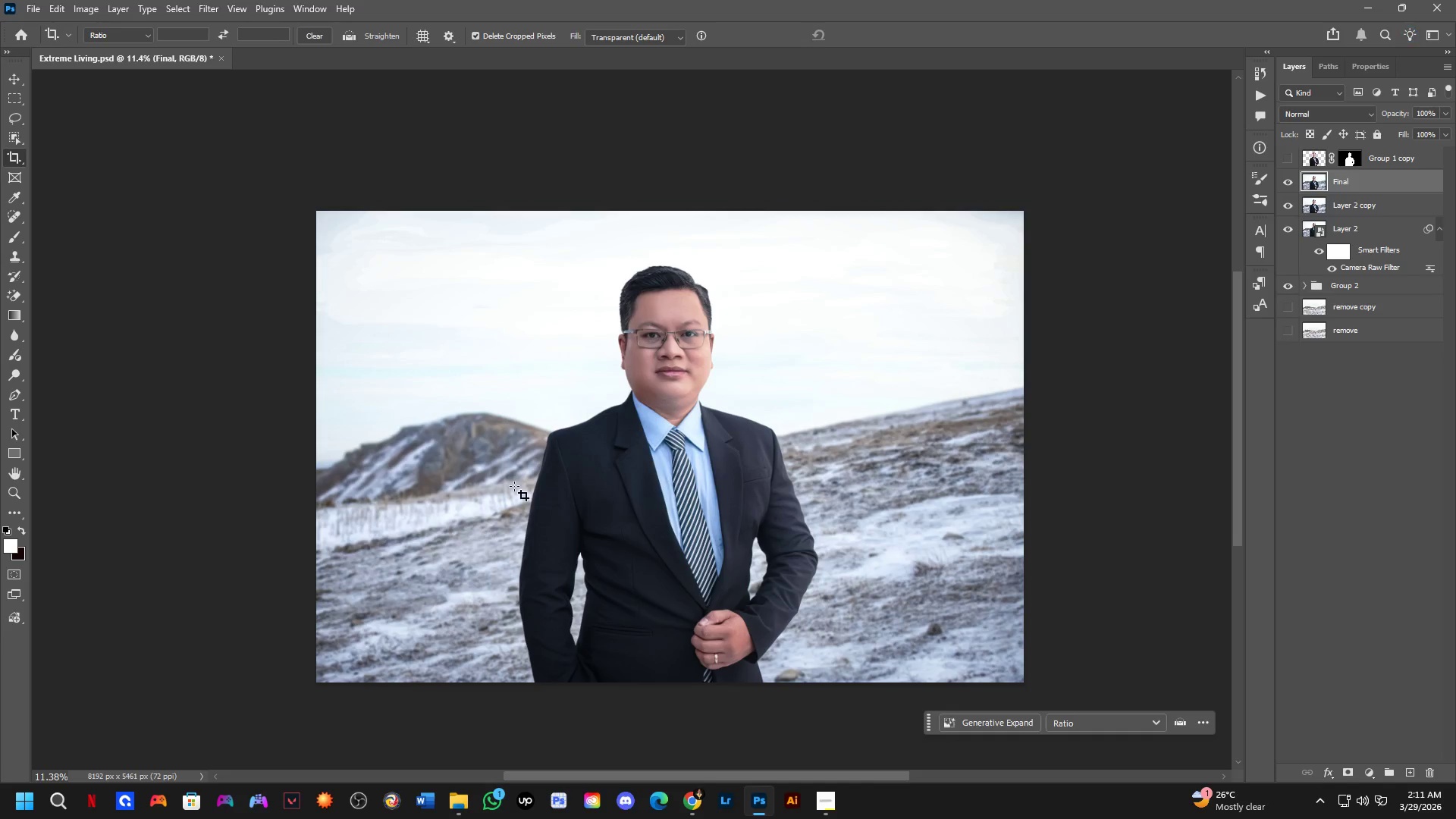 
left_click([27, 34])
 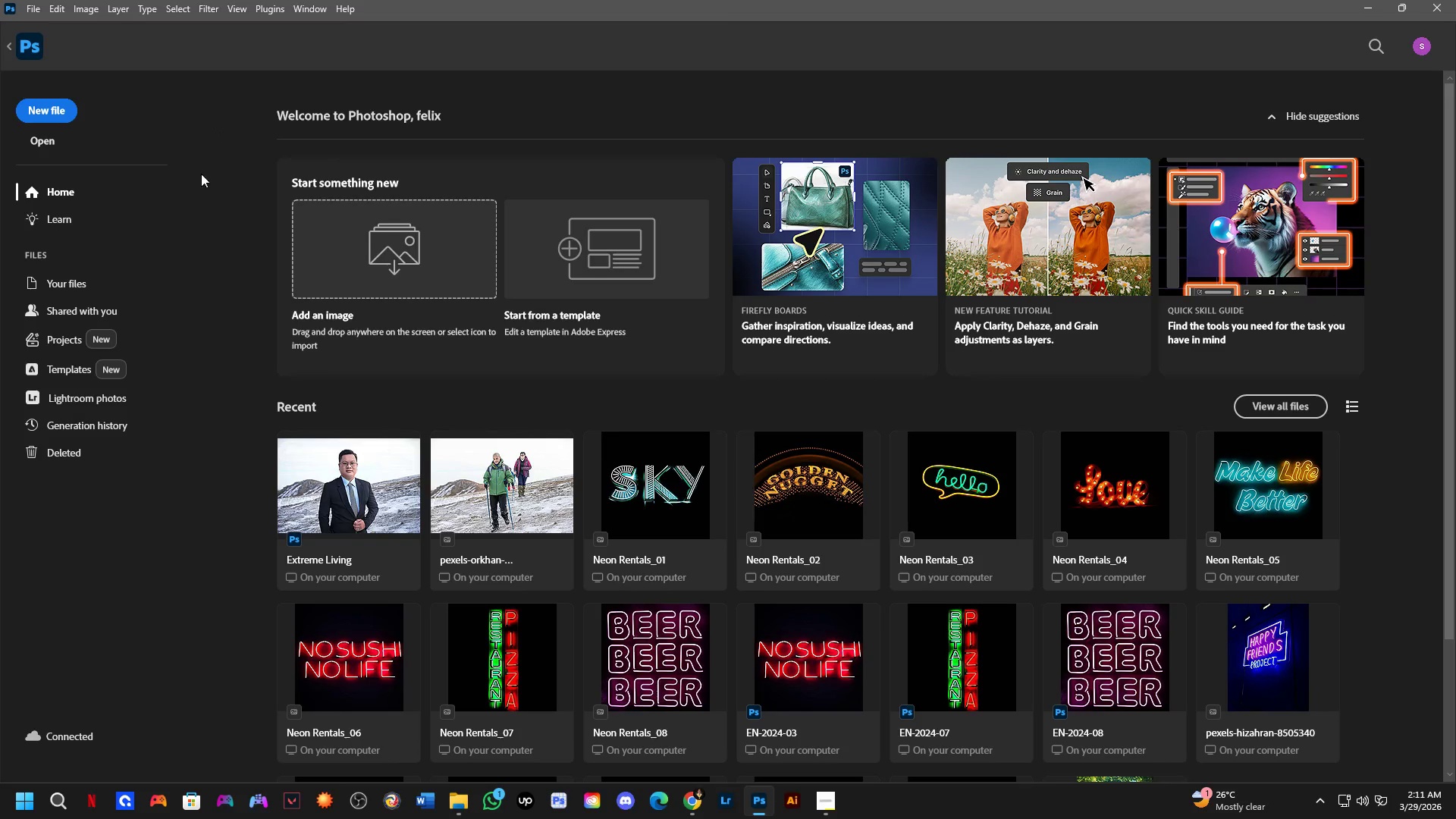 
left_click([45, 109])
 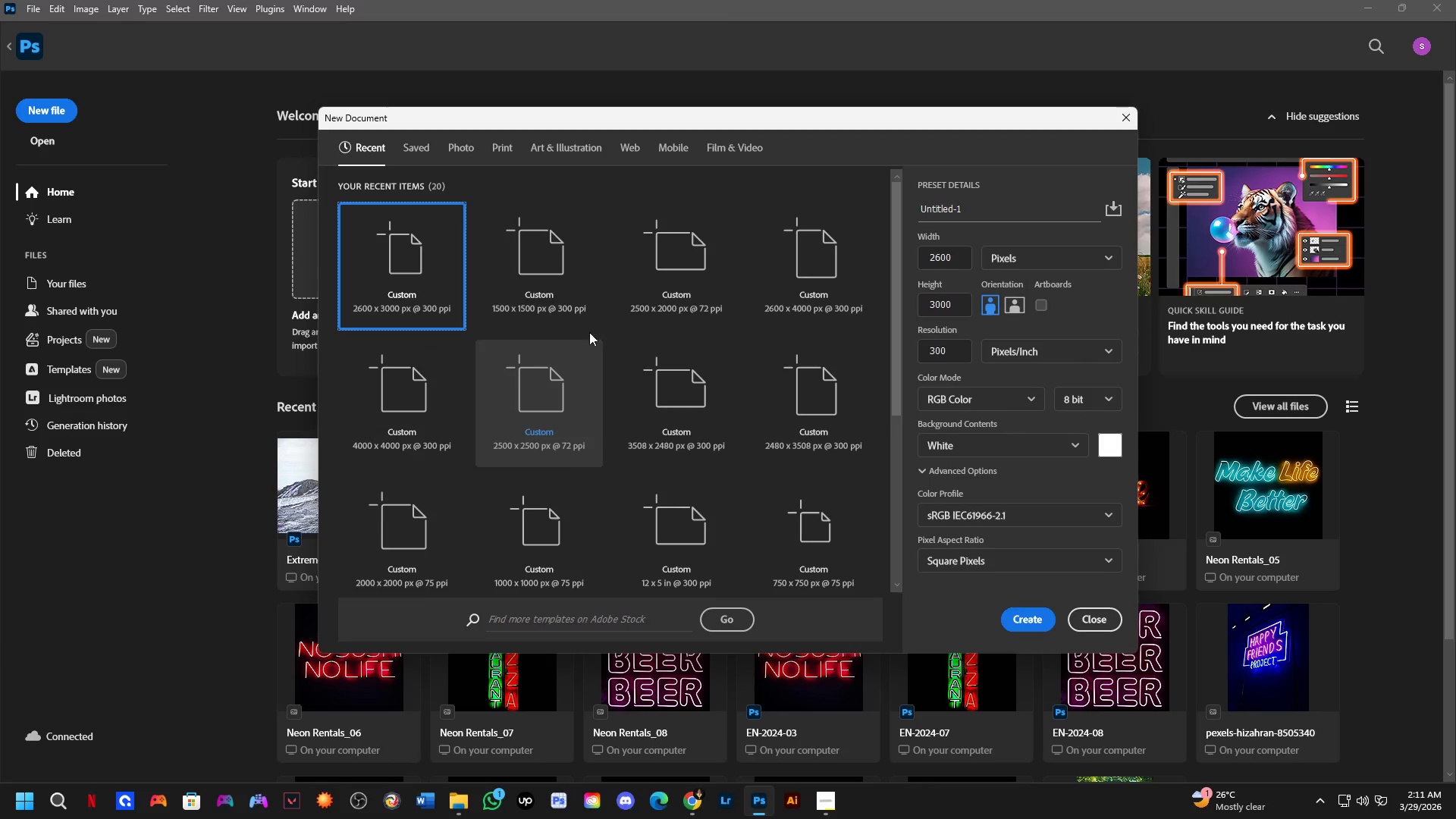 
wait(12.69)
 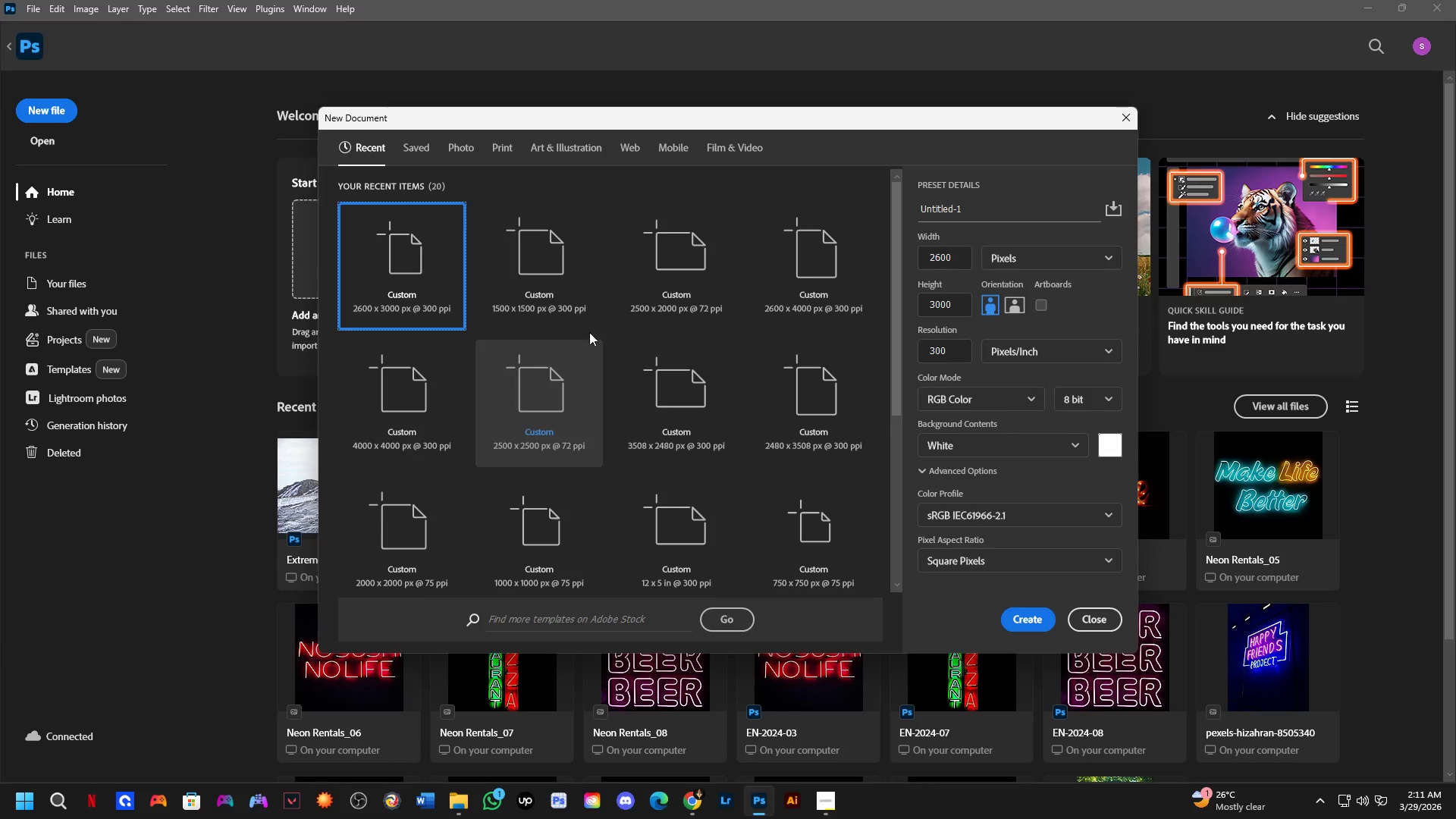 
left_click([1022, 620])
 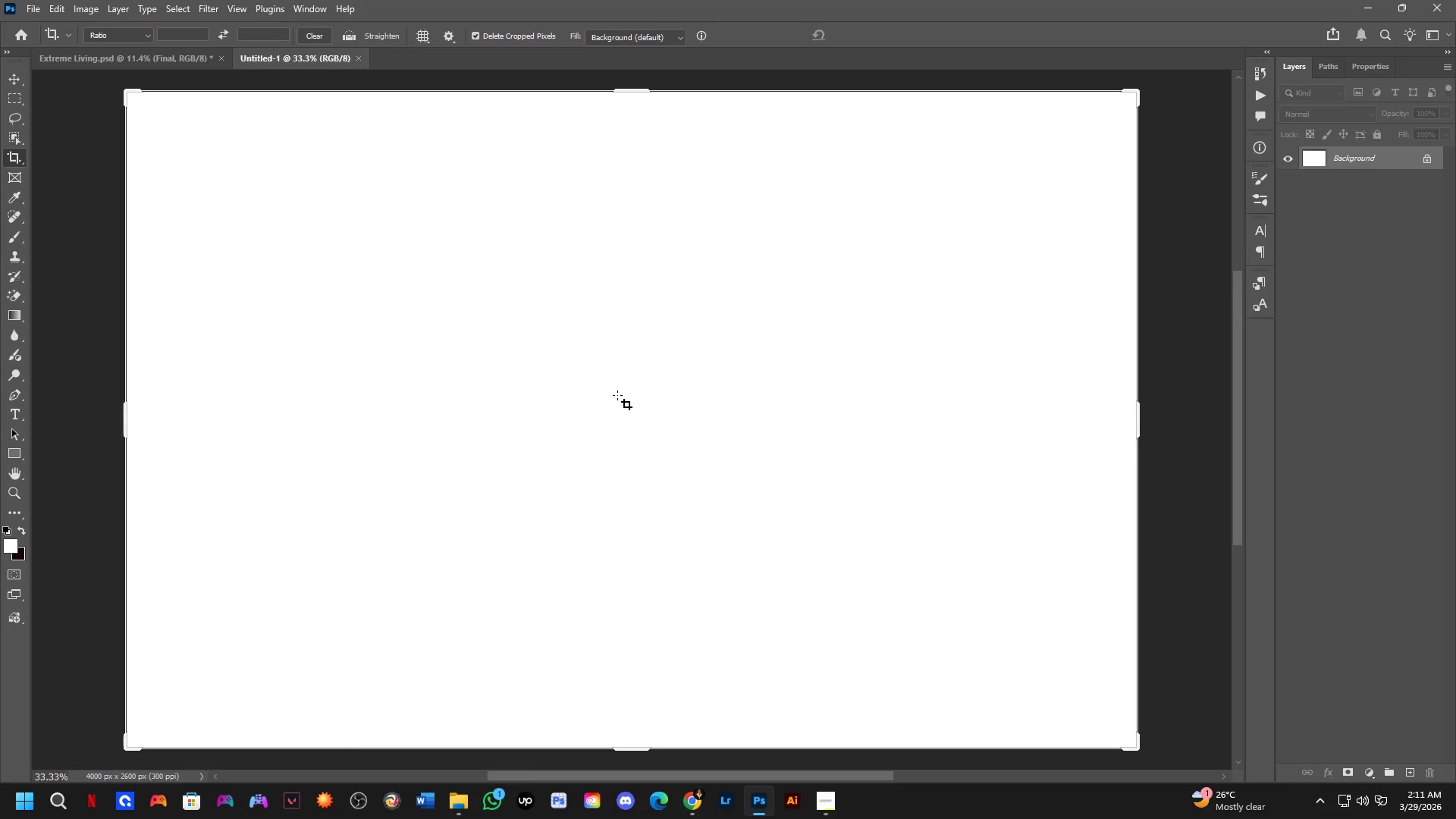 
scroll: coordinate [624, 417], scroll_direction: down, amount: 3.0
 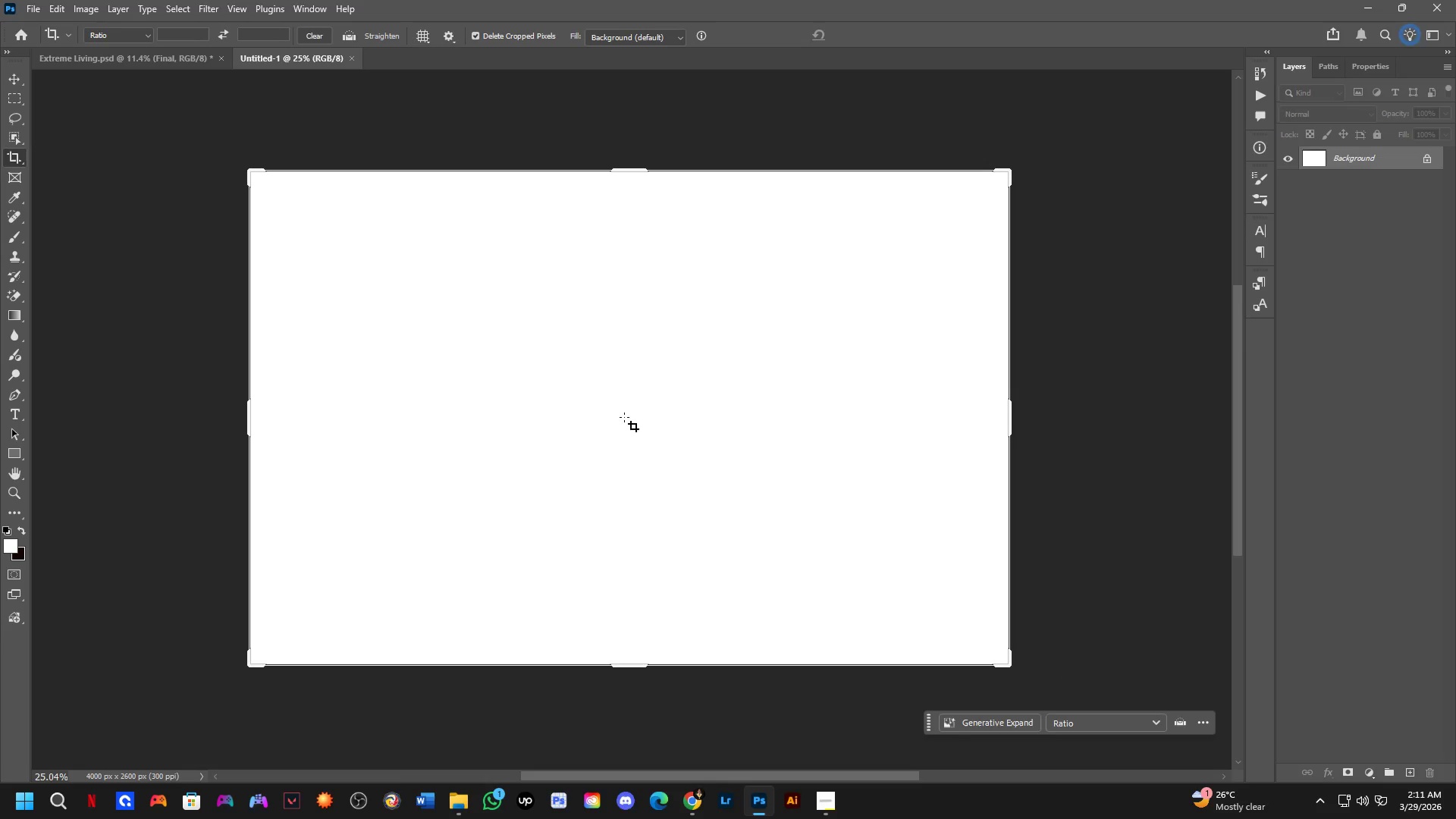 
key(B)
 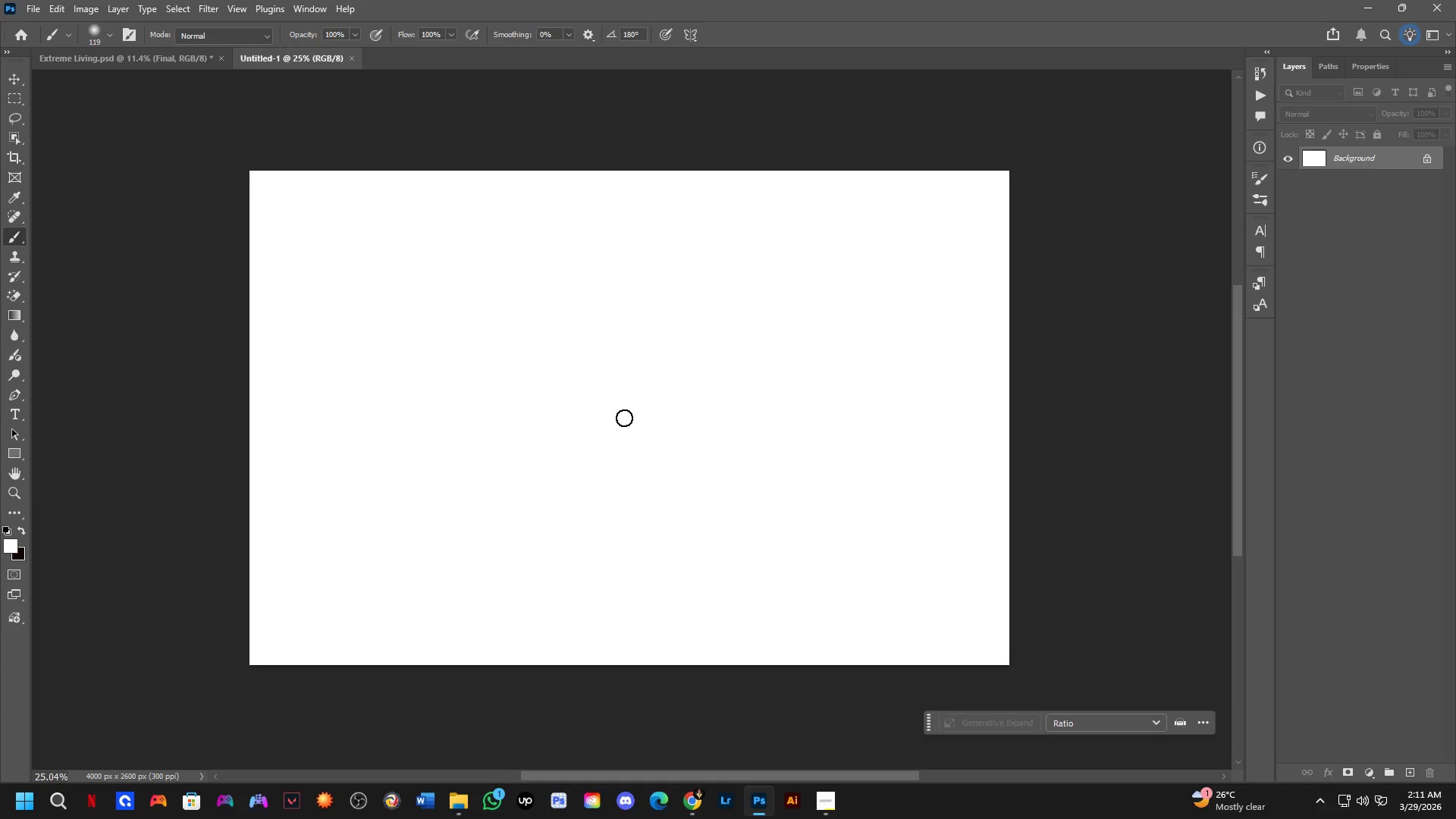 
scroll: coordinate [624, 414], scroll_direction: down, amount: 3.0
 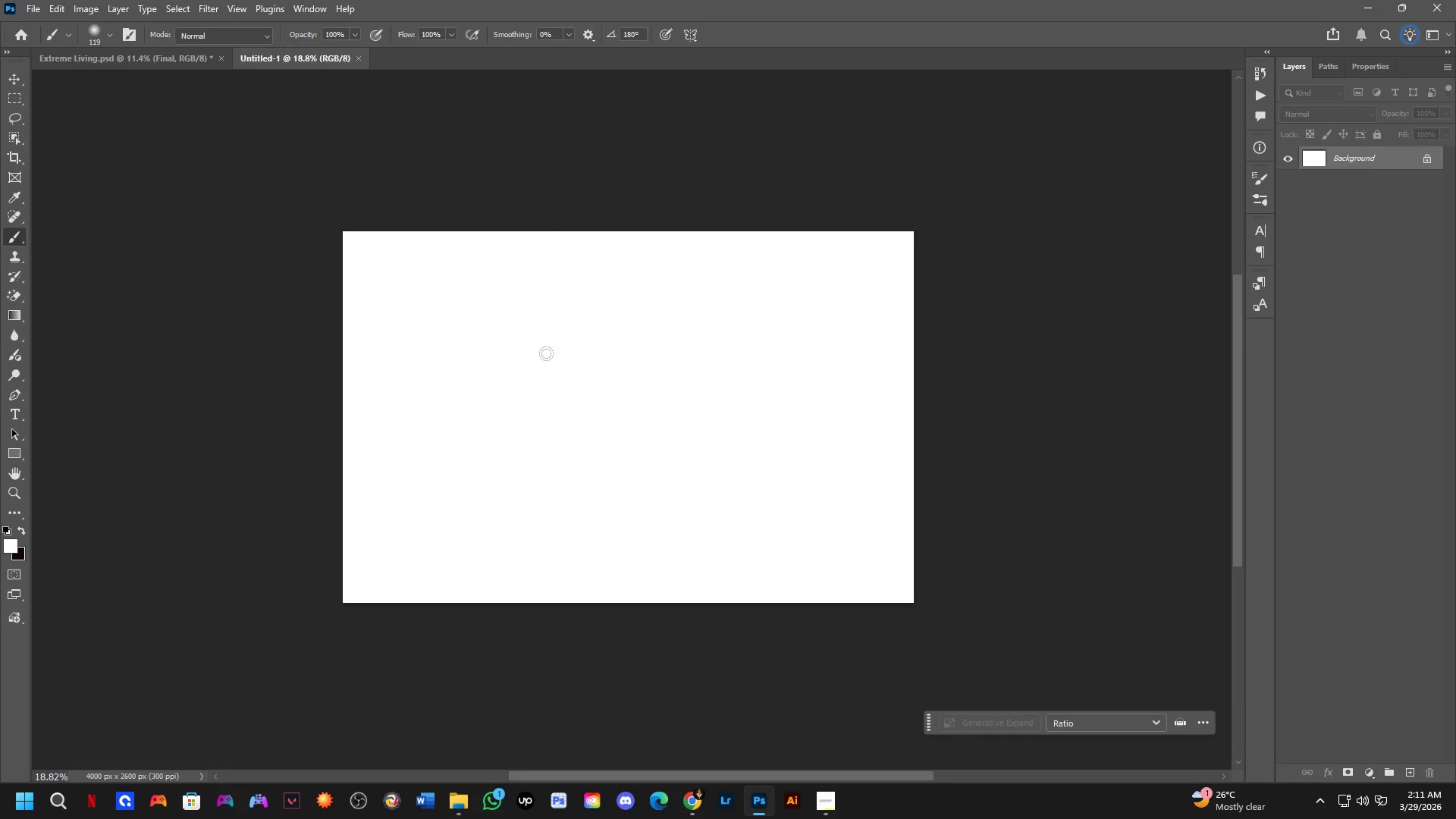 
scroll: coordinate [634, 574], scroll_direction: up, amount: 3.0
 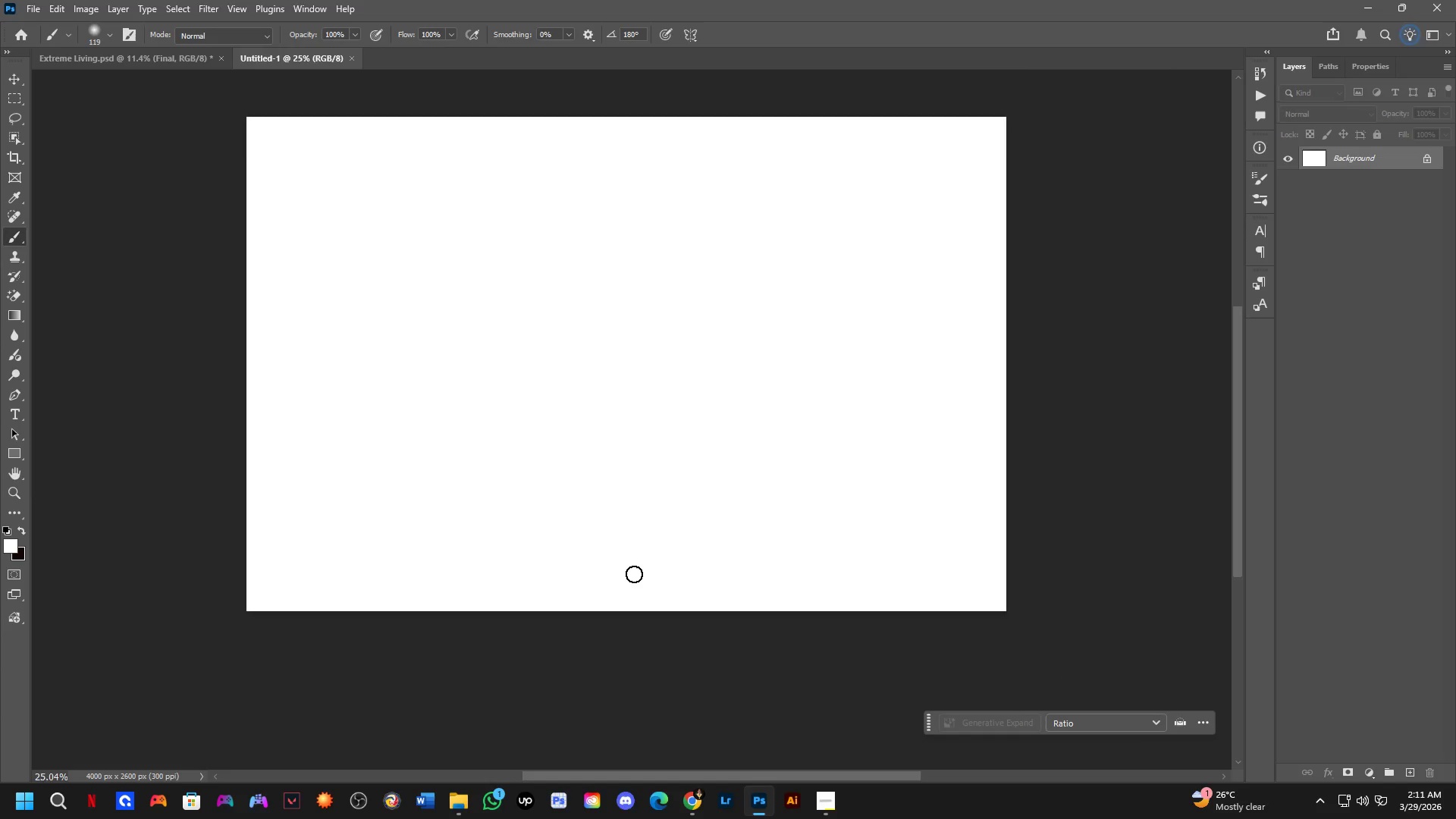 
scroll: coordinate [634, 574], scroll_direction: down, amount: 3.0
 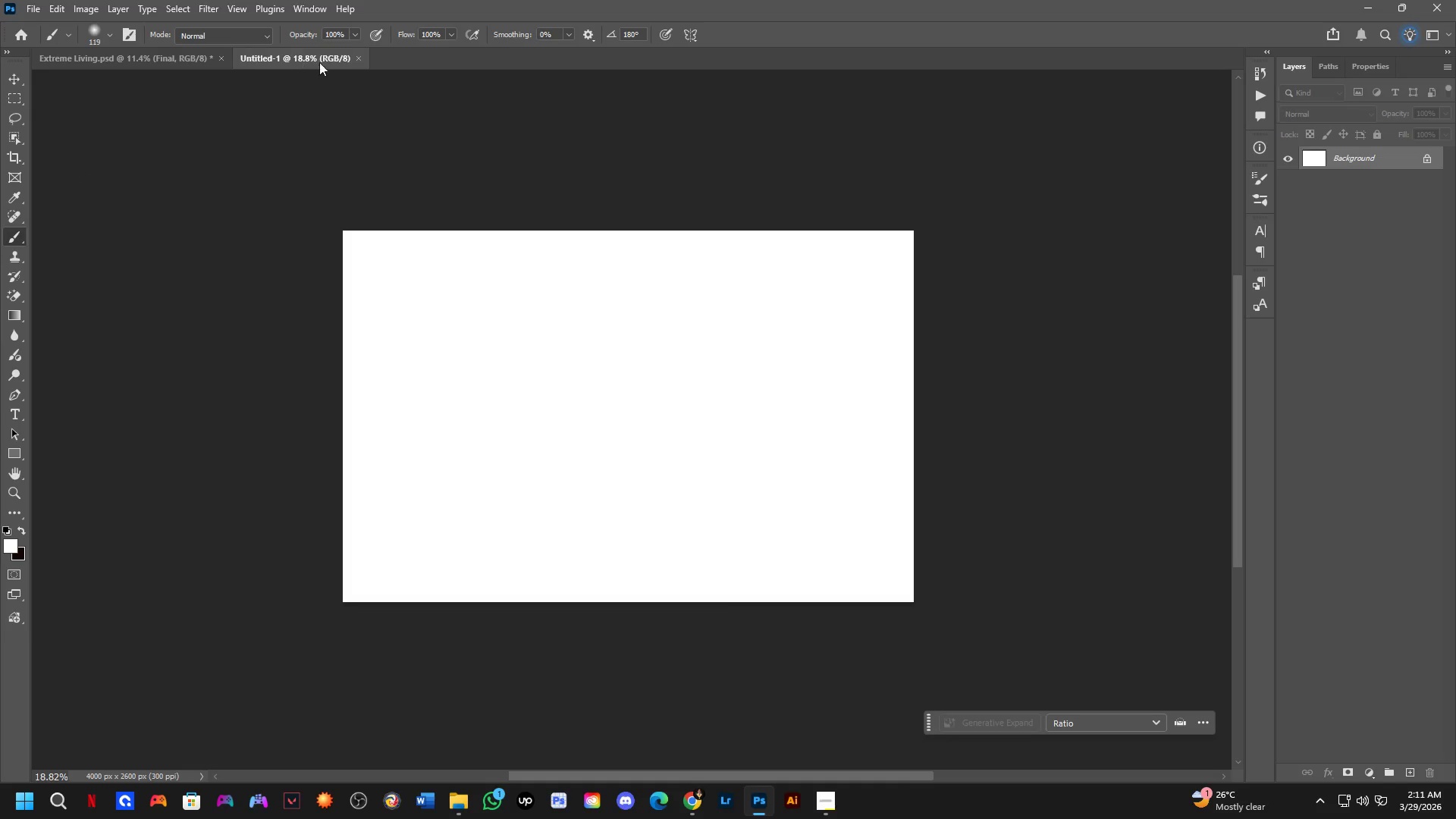 
left_click([359, 56])
 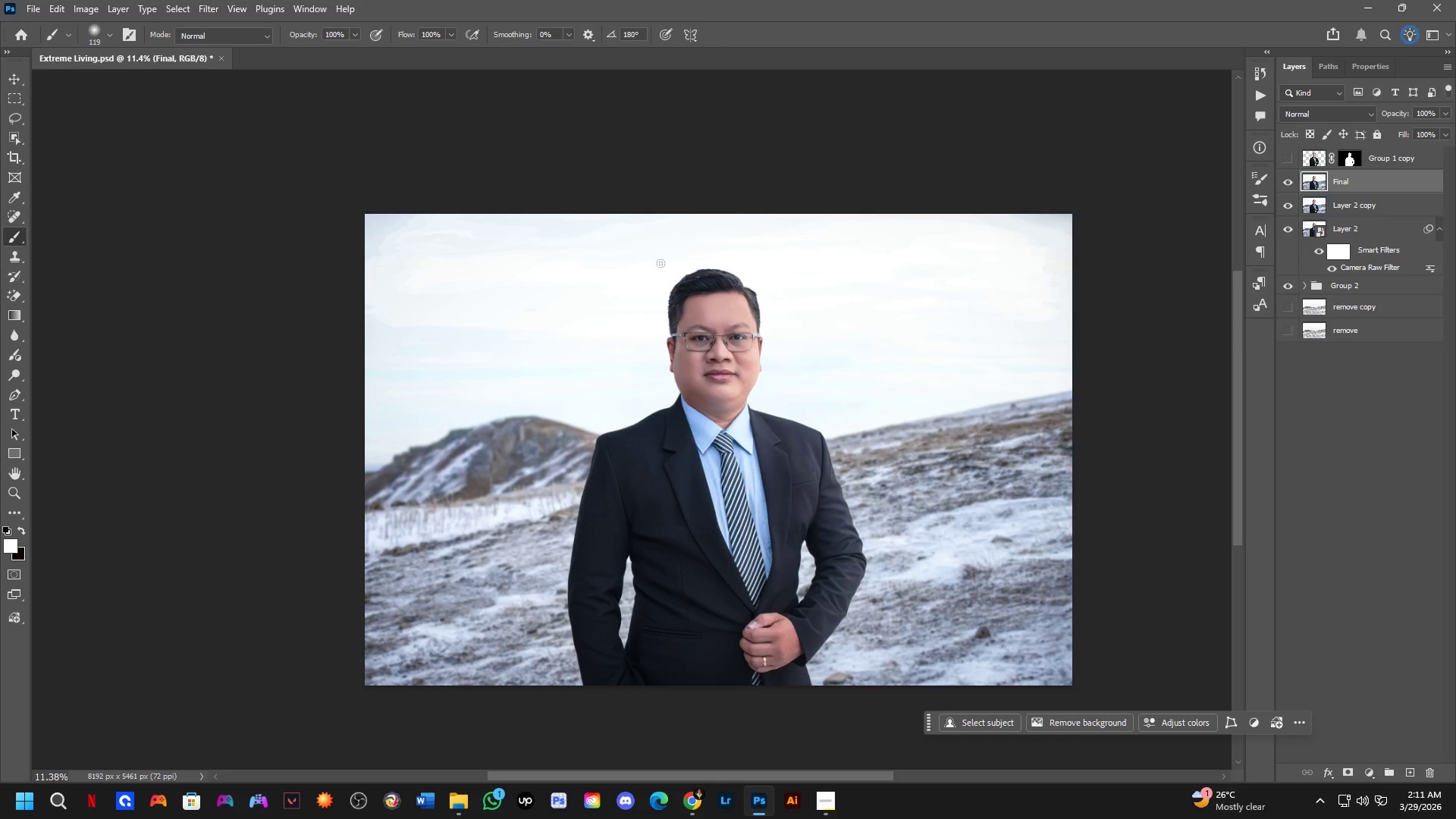 
hold_key(key=Space, duration=0.53)
 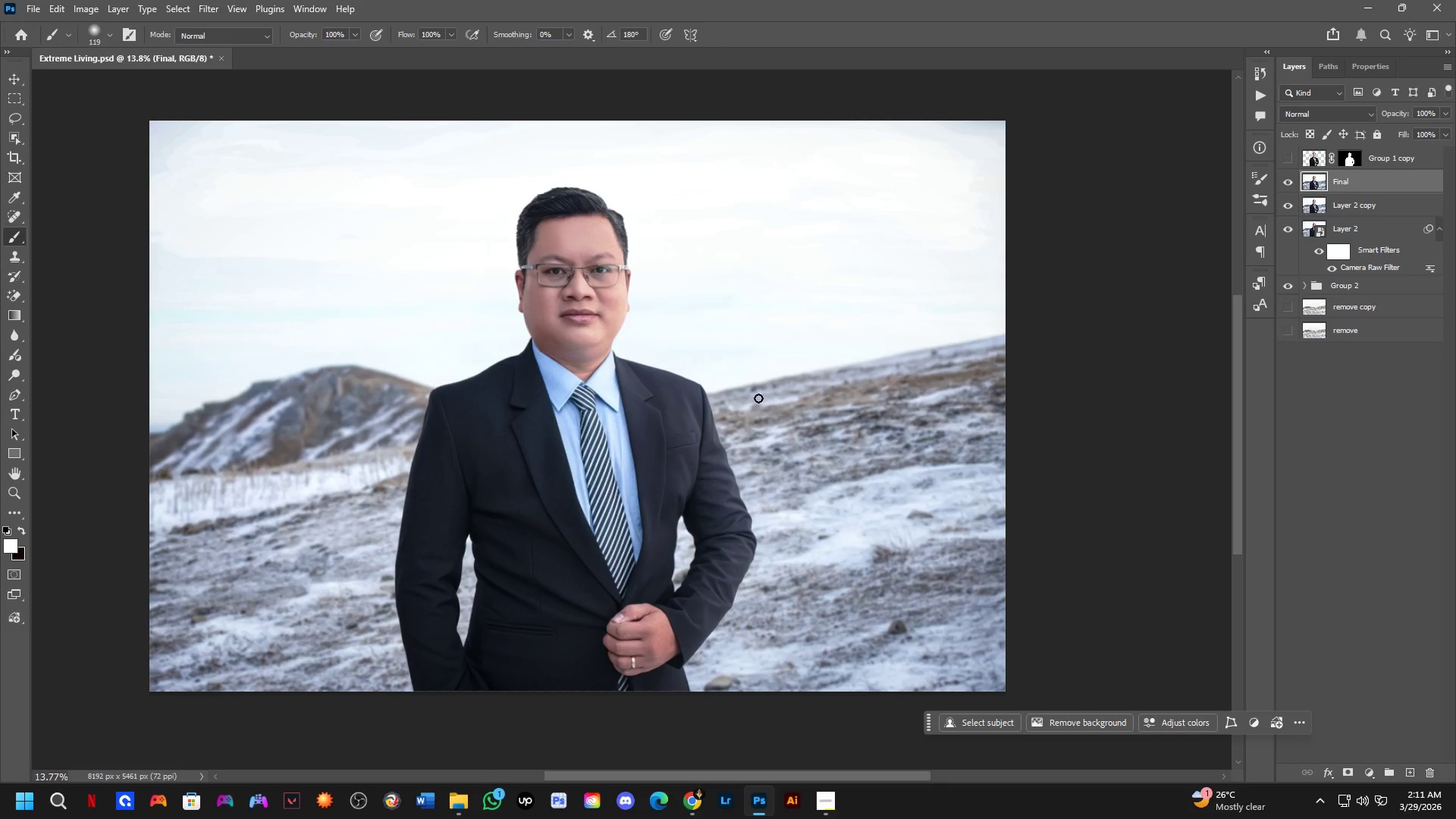 
left_click_drag(start_coordinate=[924, 382], to_coordinate=[815, 357])
 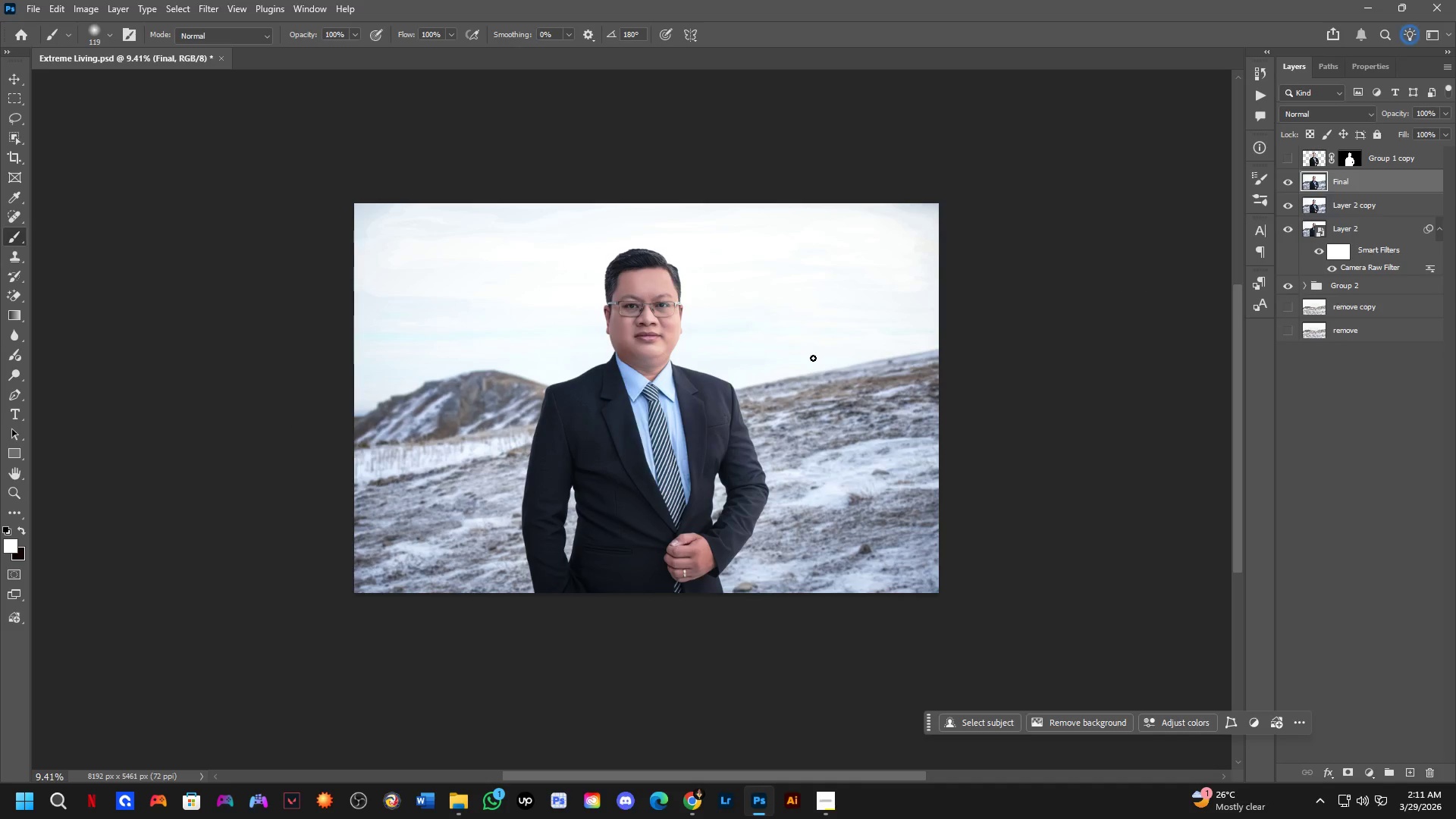 
scroll: coordinate [933, 296], scroll_direction: down, amount: 2.0
 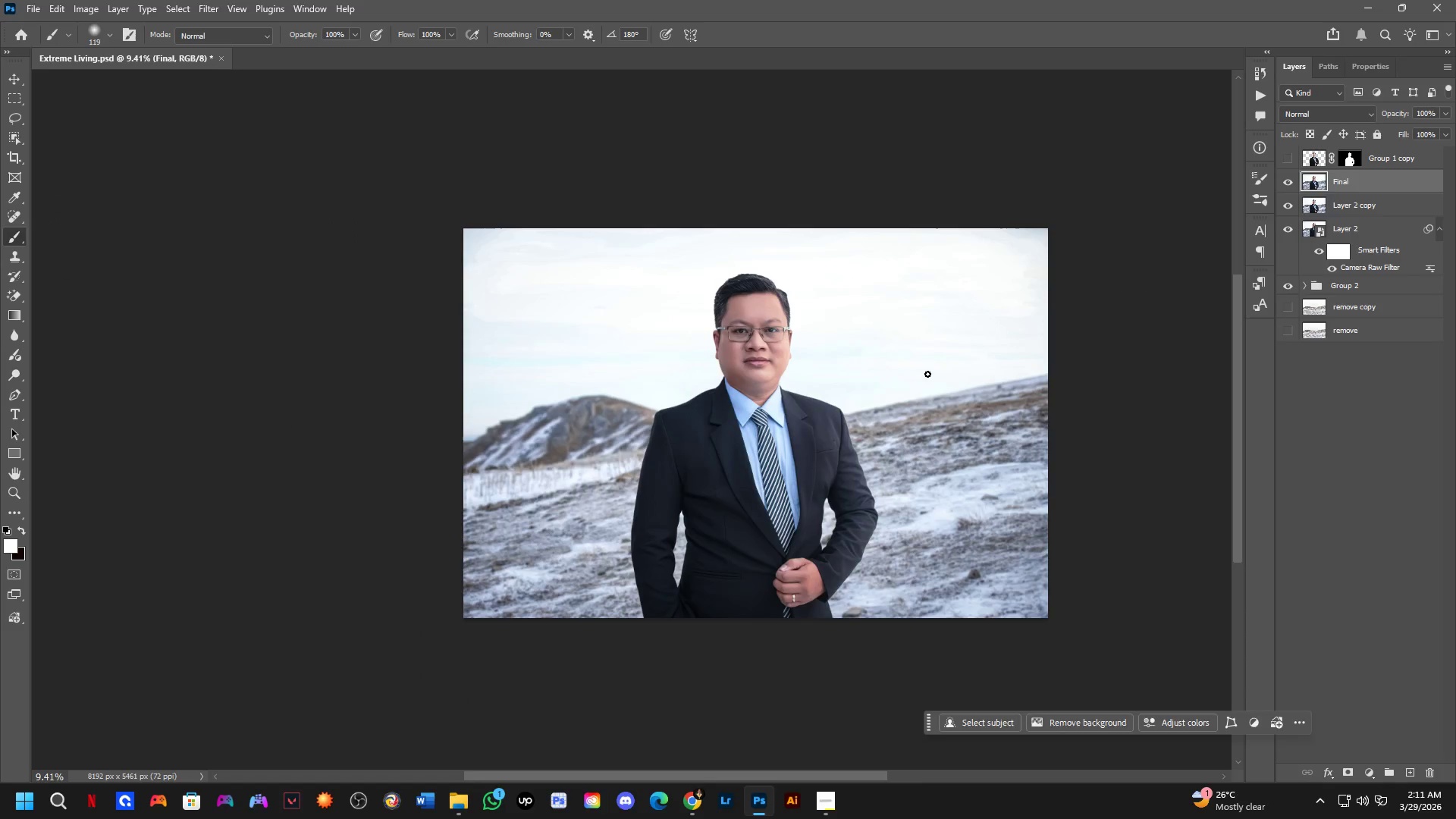 
scroll: coordinate [789, 384], scroll_direction: up, amount: 4.0
 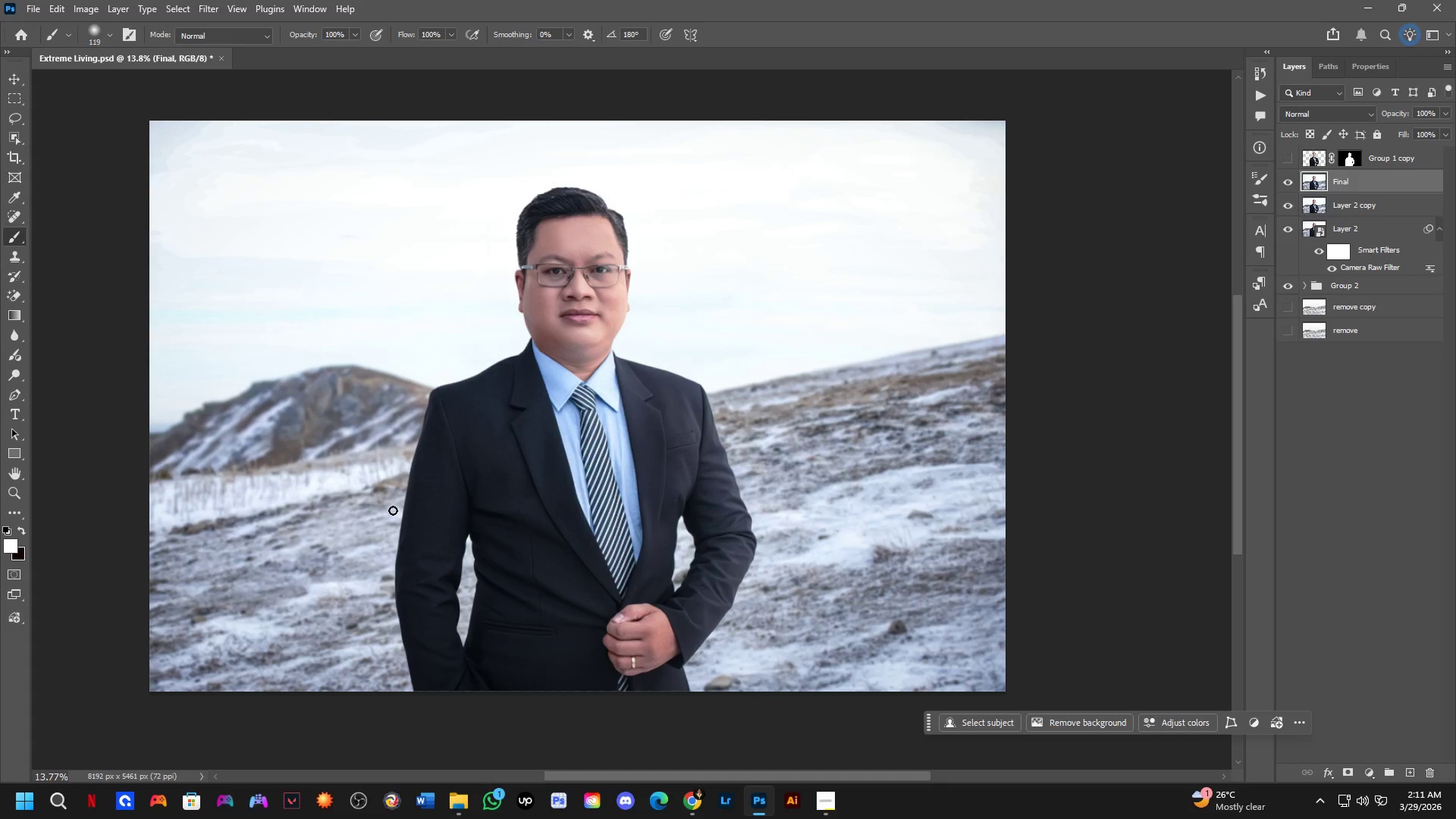 
scroll: coordinate [525, 453], scroll_direction: down, amount: 5.0
 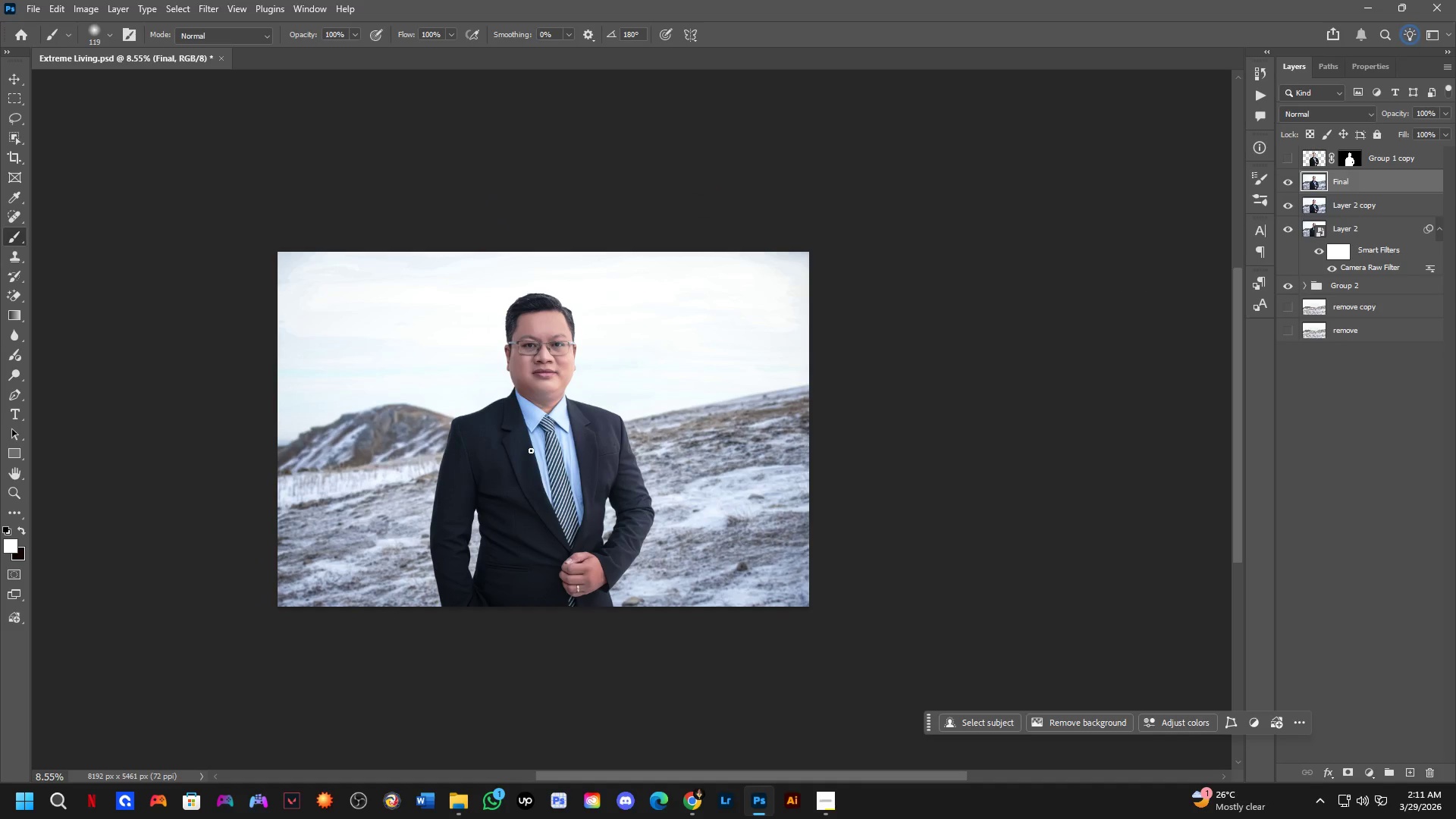 
hold_key(key=ControlLeft, duration=0.36)
 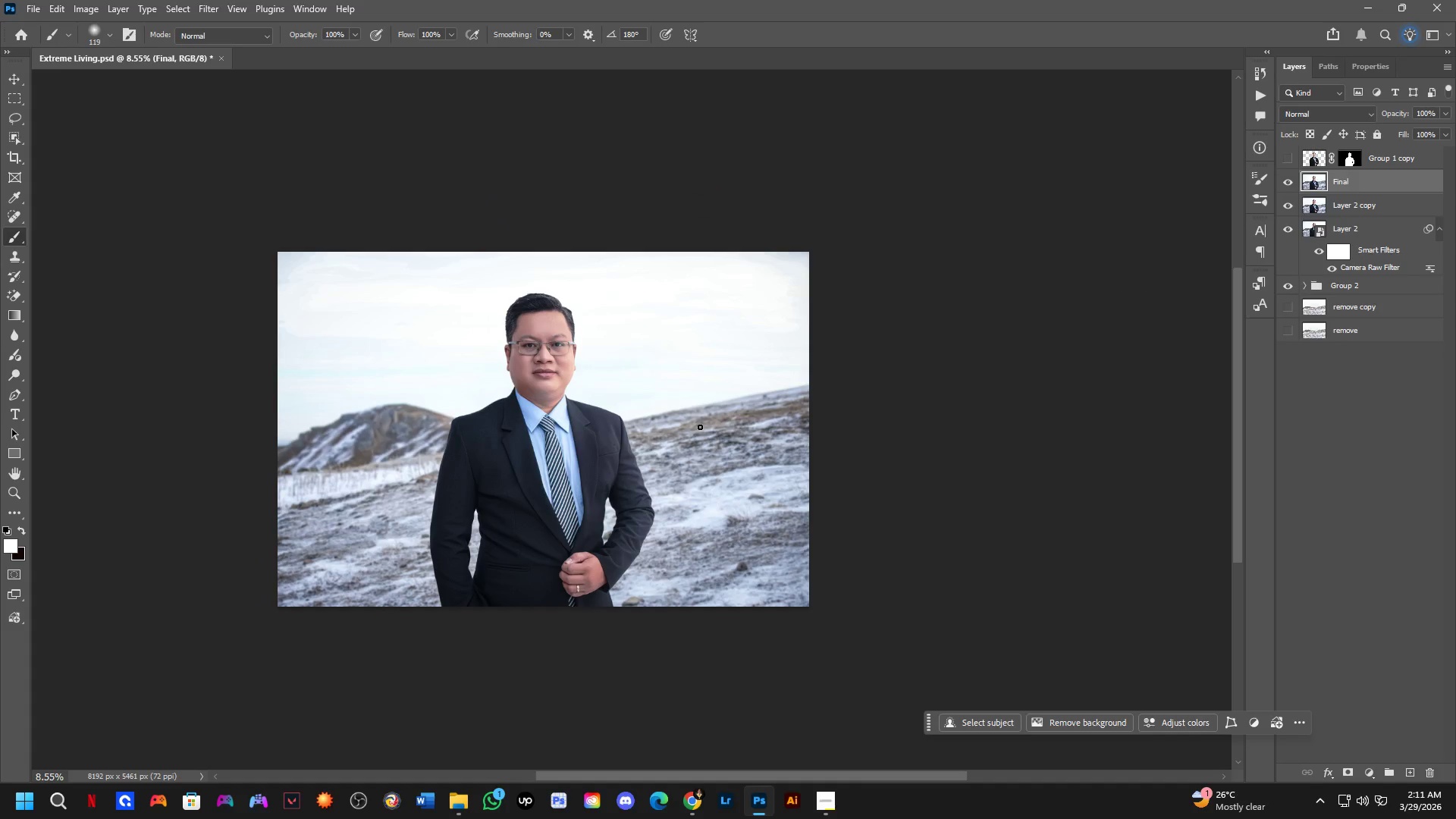 
key(C)
 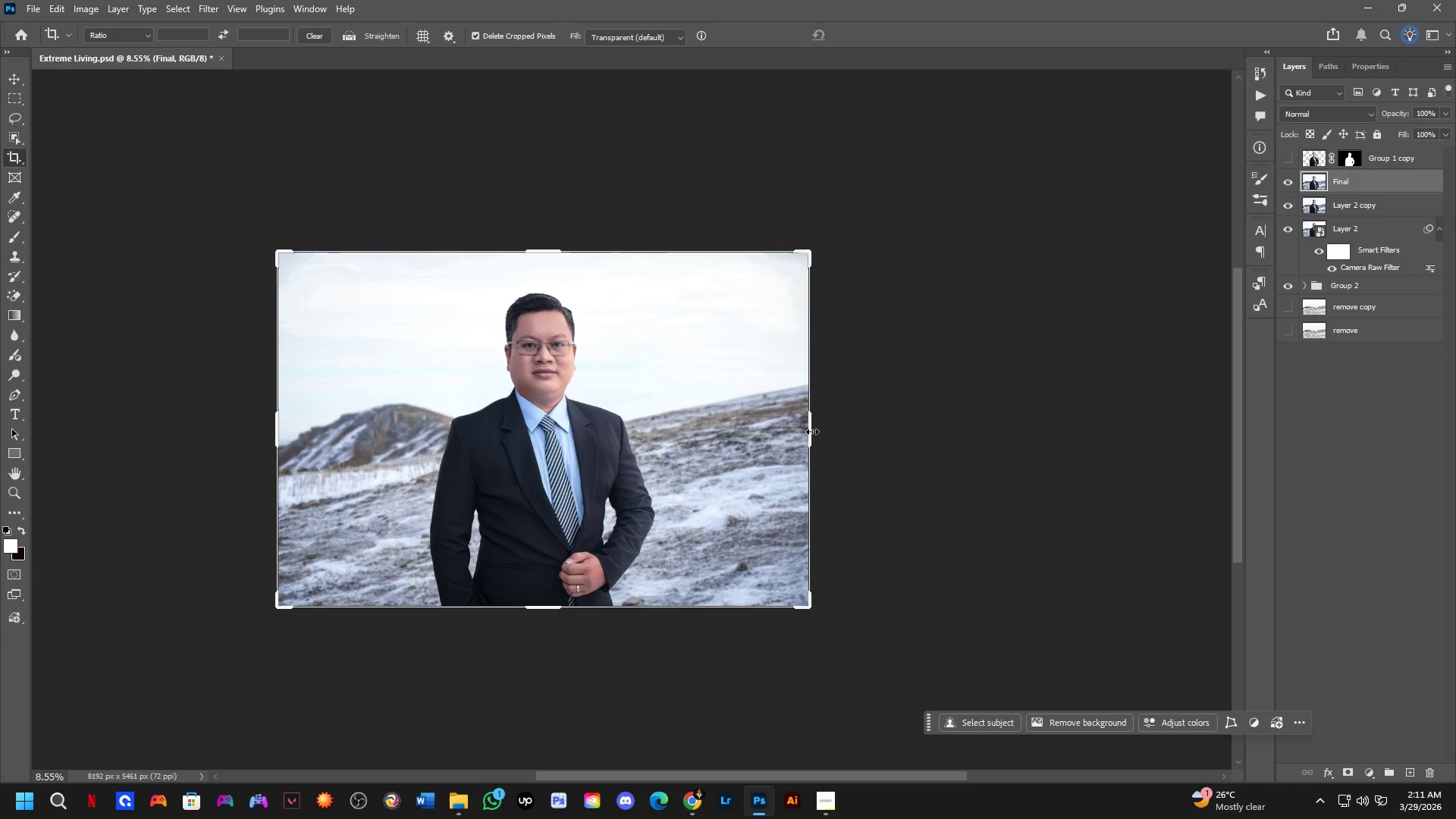 
left_click_drag(start_coordinate=[811, 431], to_coordinate=[763, 450])
 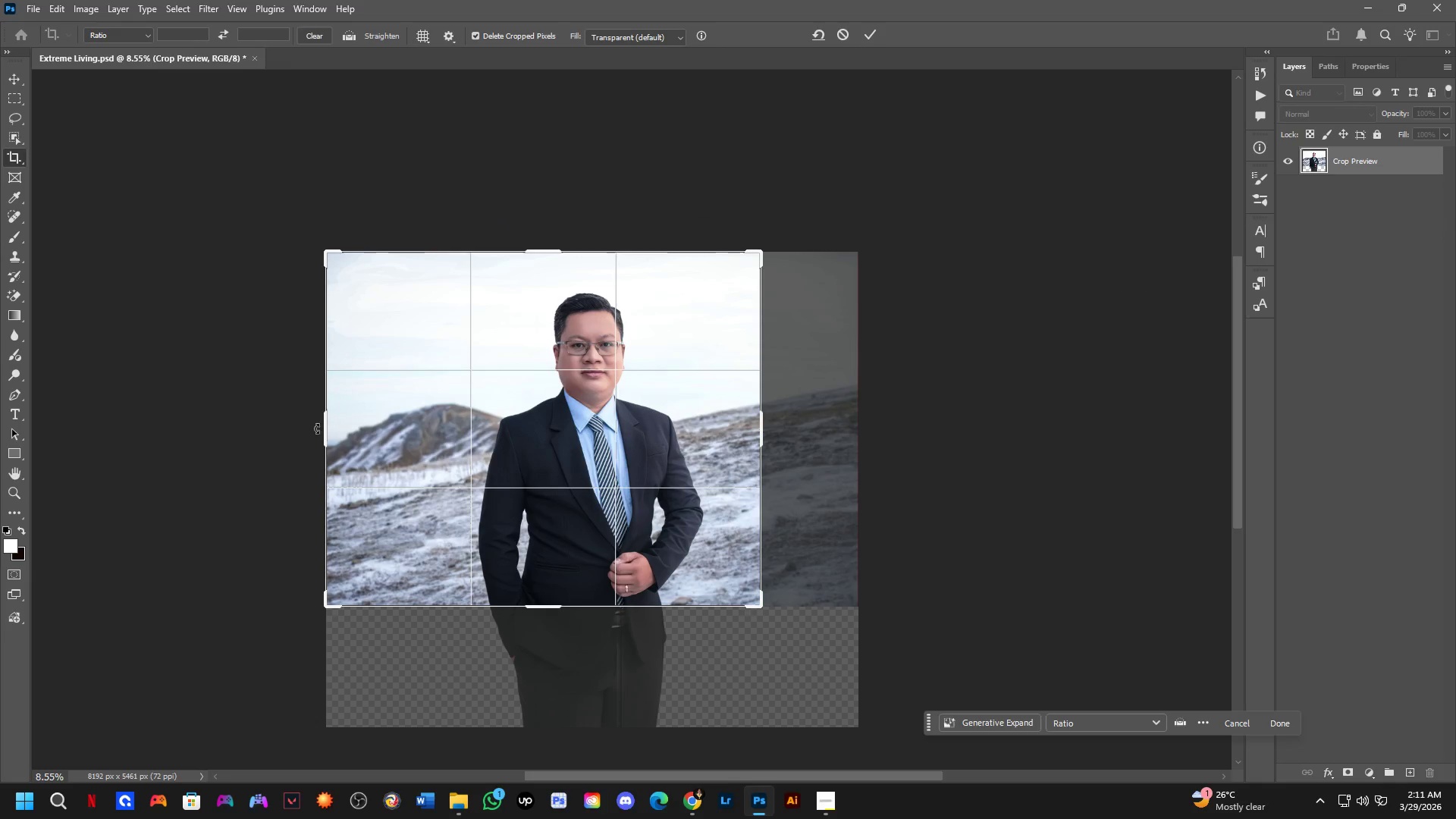 
left_click_drag(start_coordinate=[322, 427], to_coordinate=[376, 459])
 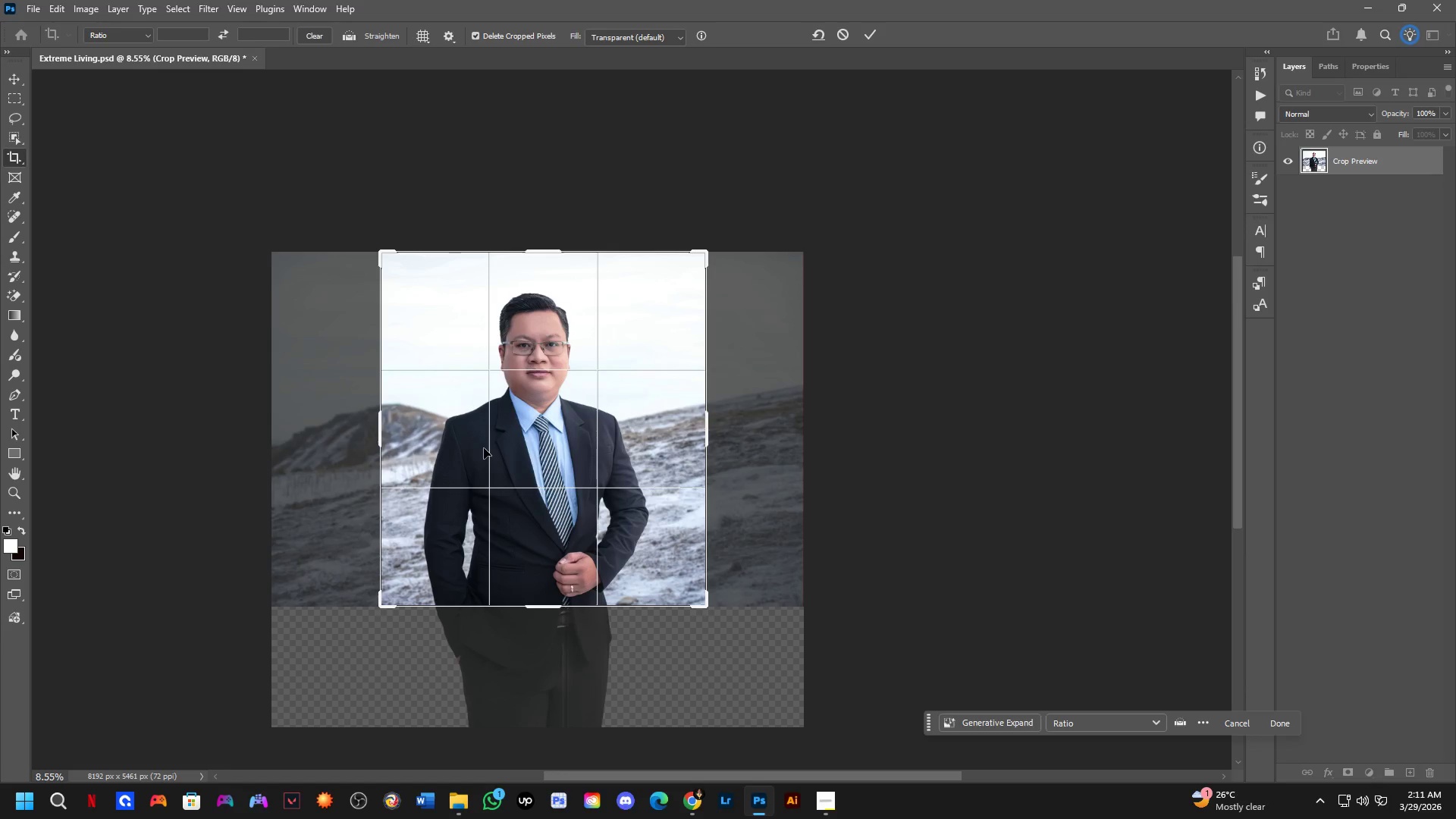 
hold_key(key=Space, duration=1.25)
 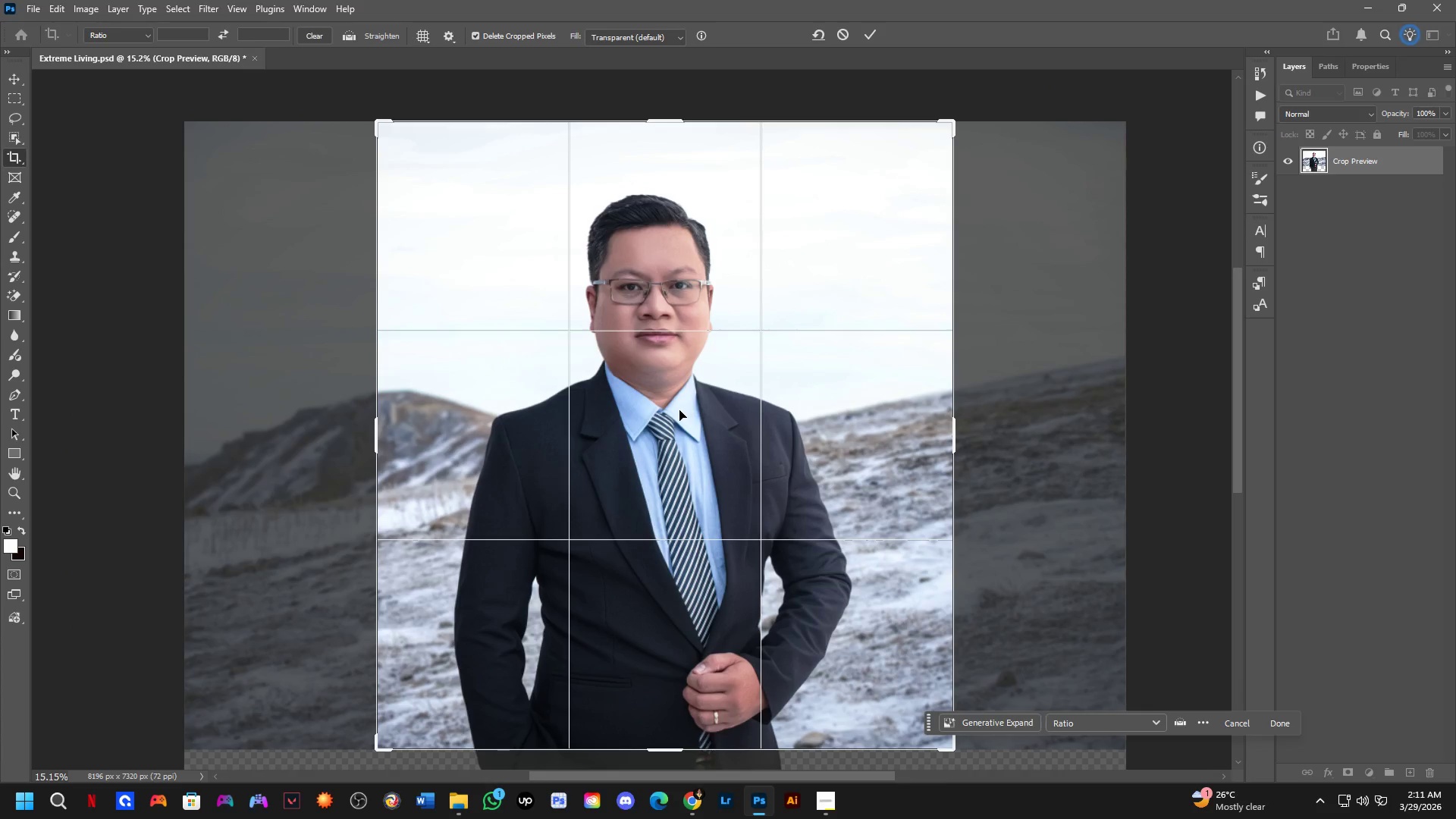 
left_click_drag(start_coordinate=[561, 406], to_coordinate=[682, 416])
 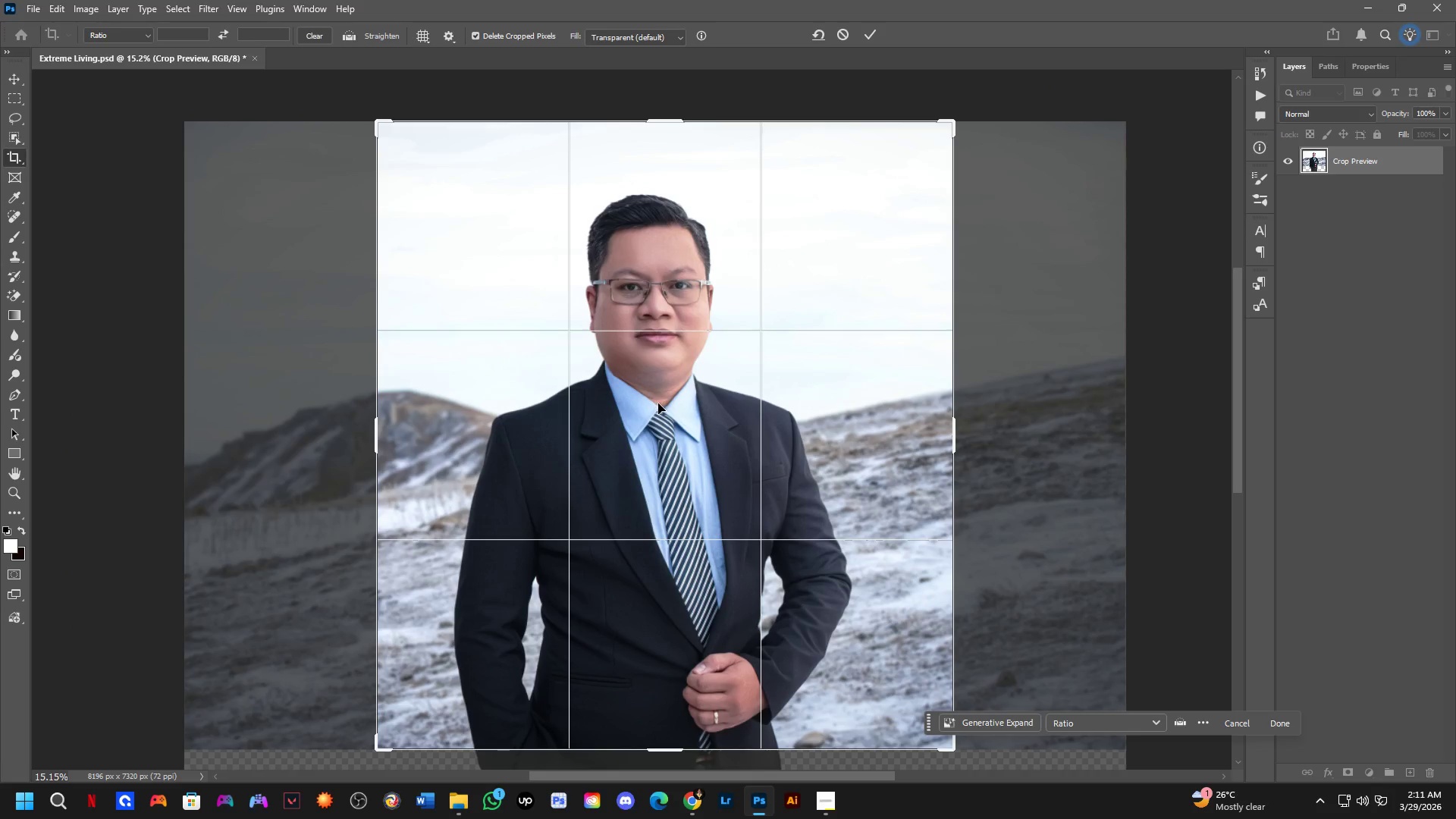 
scroll: coordinate [567, 385], scroll_direction: up, amount: 6.0
 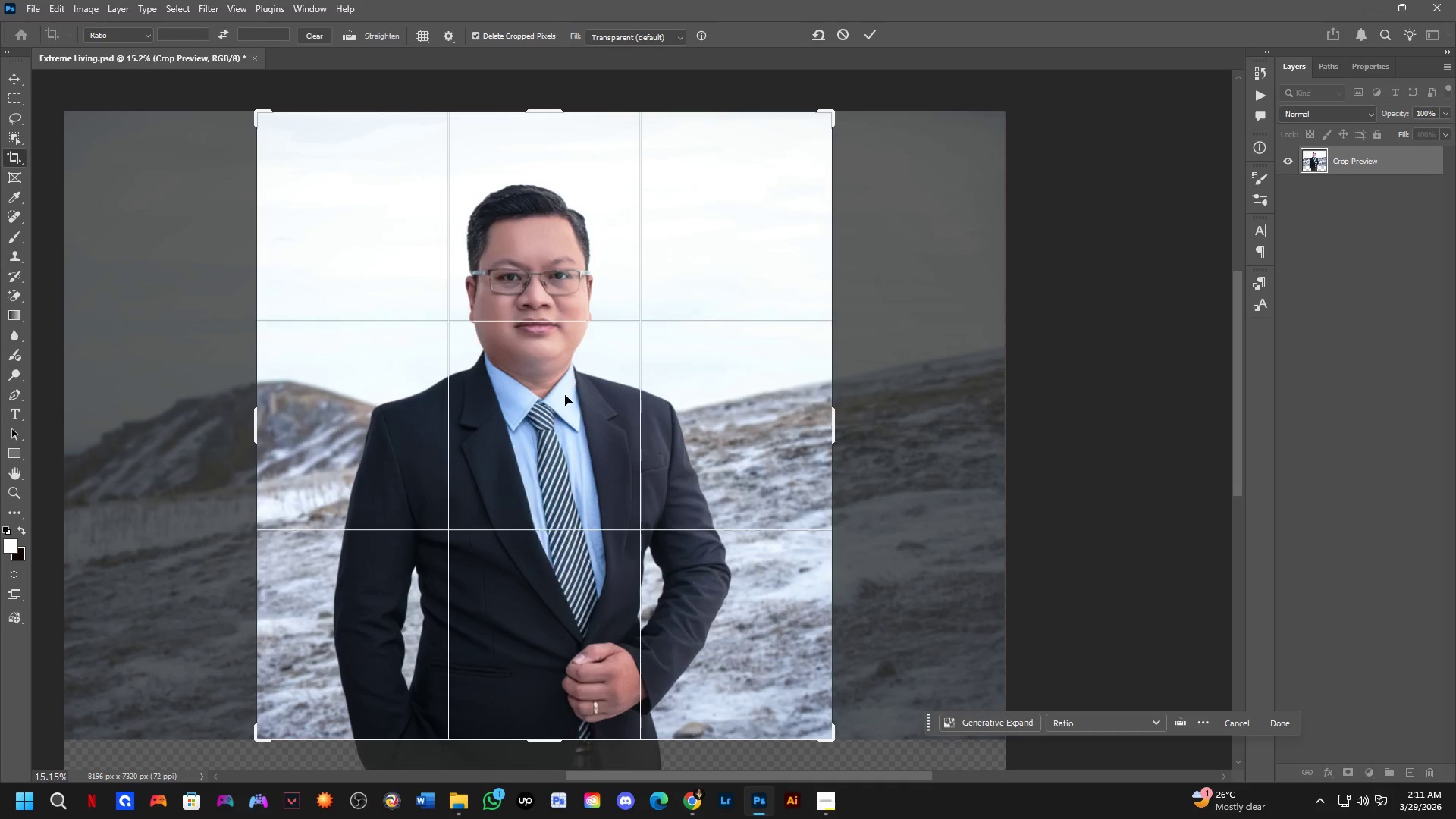 
wait(7.64)
 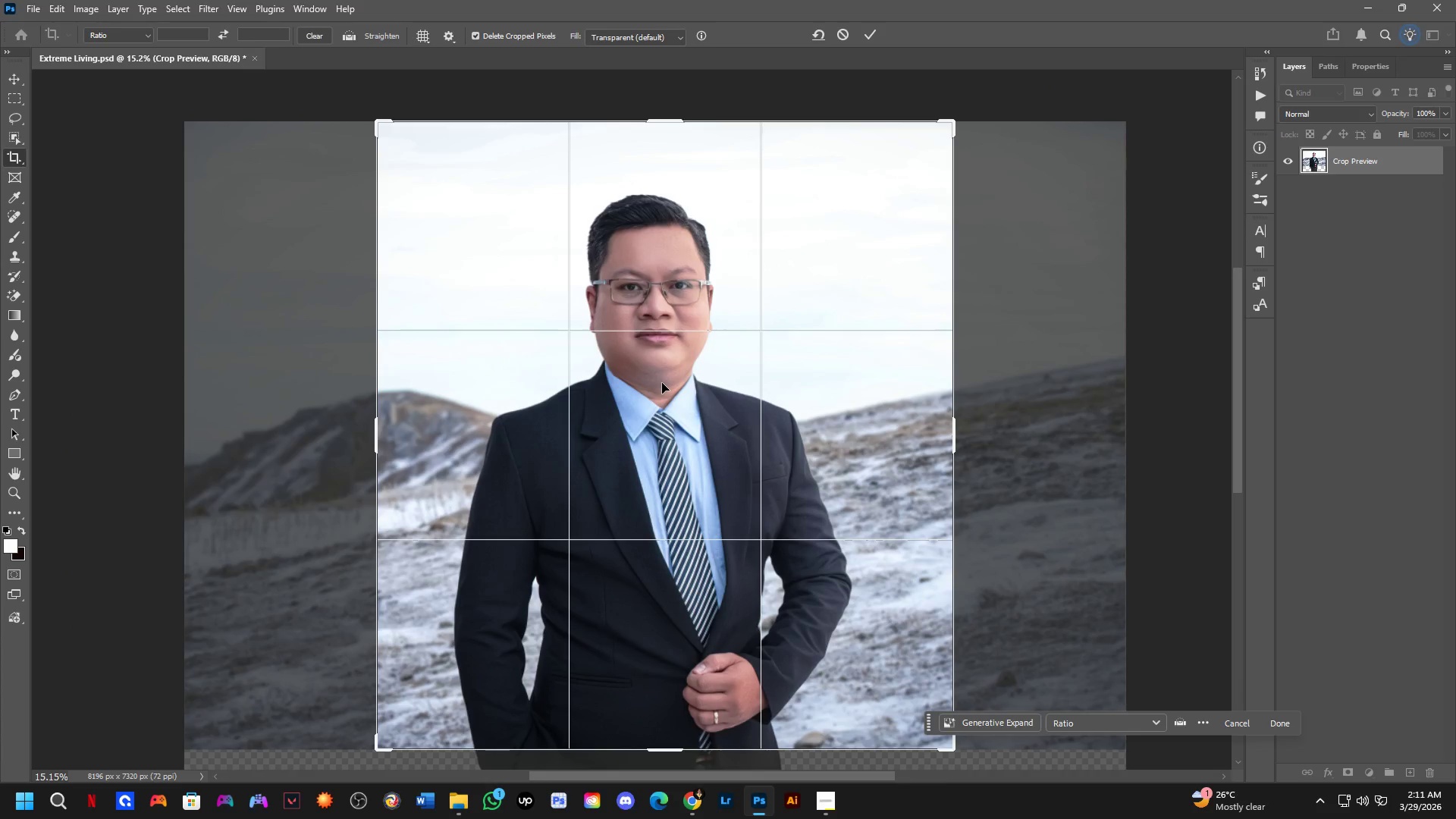 
scroll: coordinate [670, 403], scroll_direction: none, amount: 0.0
 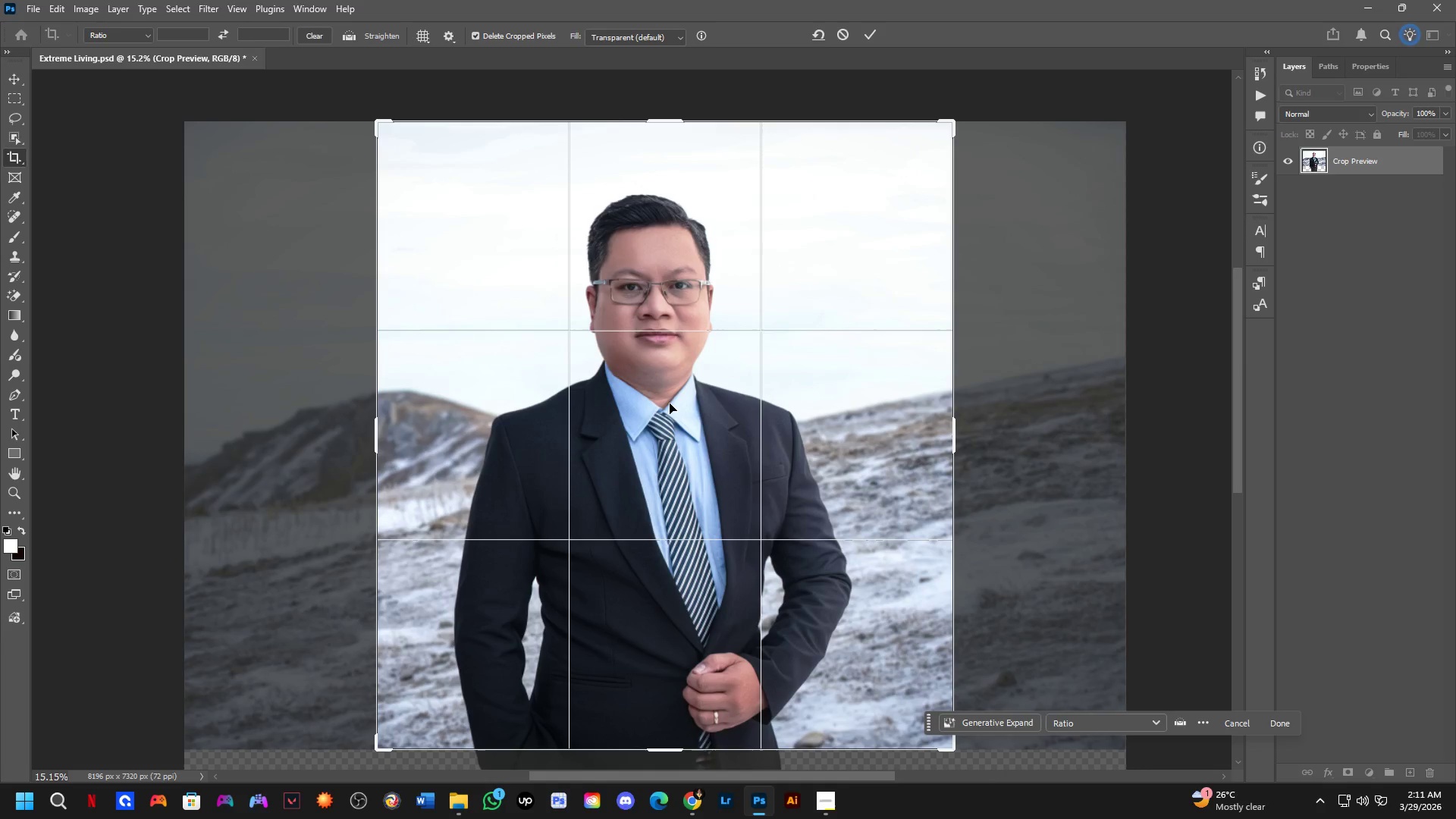 
wait(9.87)
 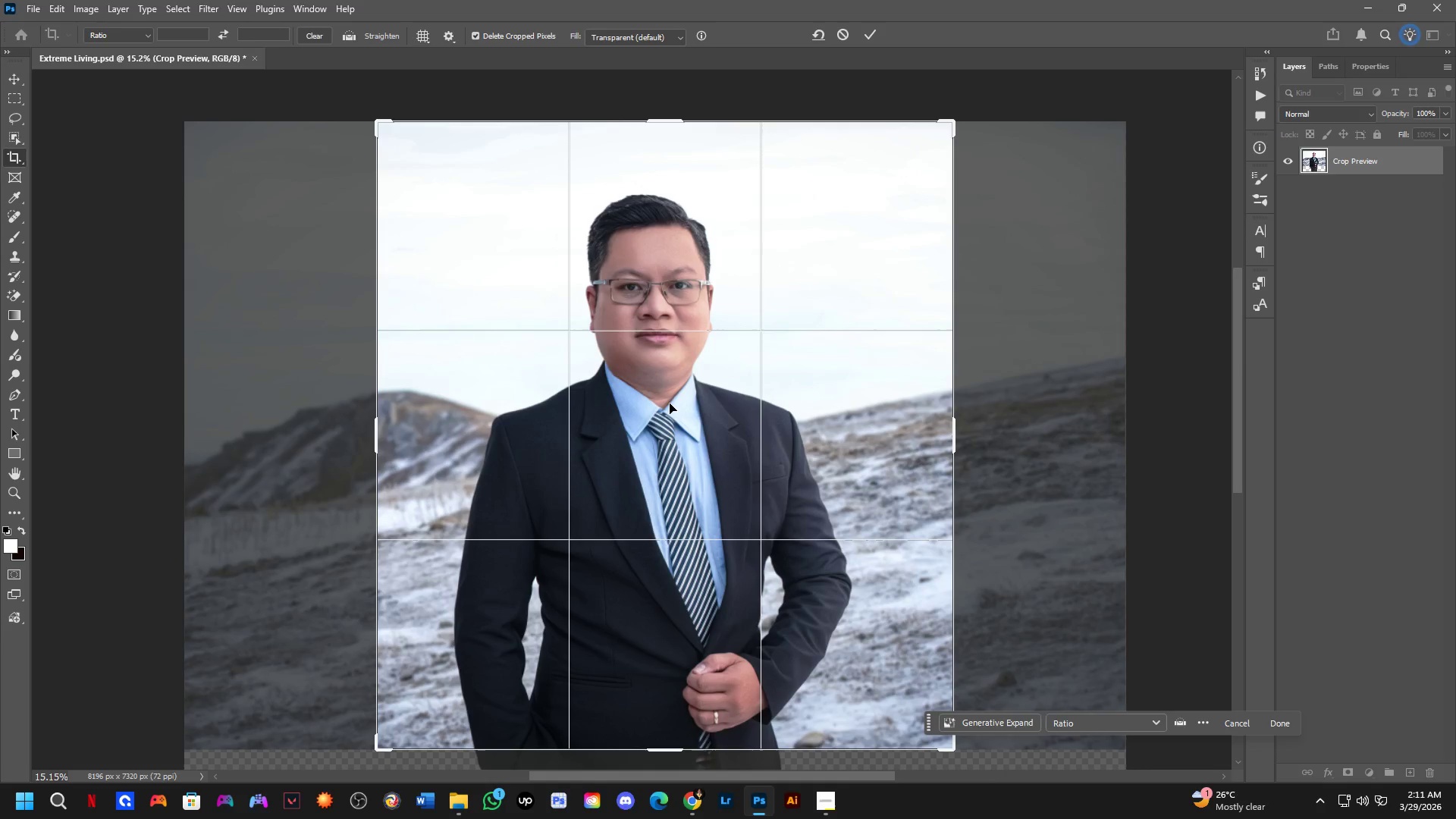 
scroll: coordinate [661, 402], scroll_direction: down, amount: 1.0
 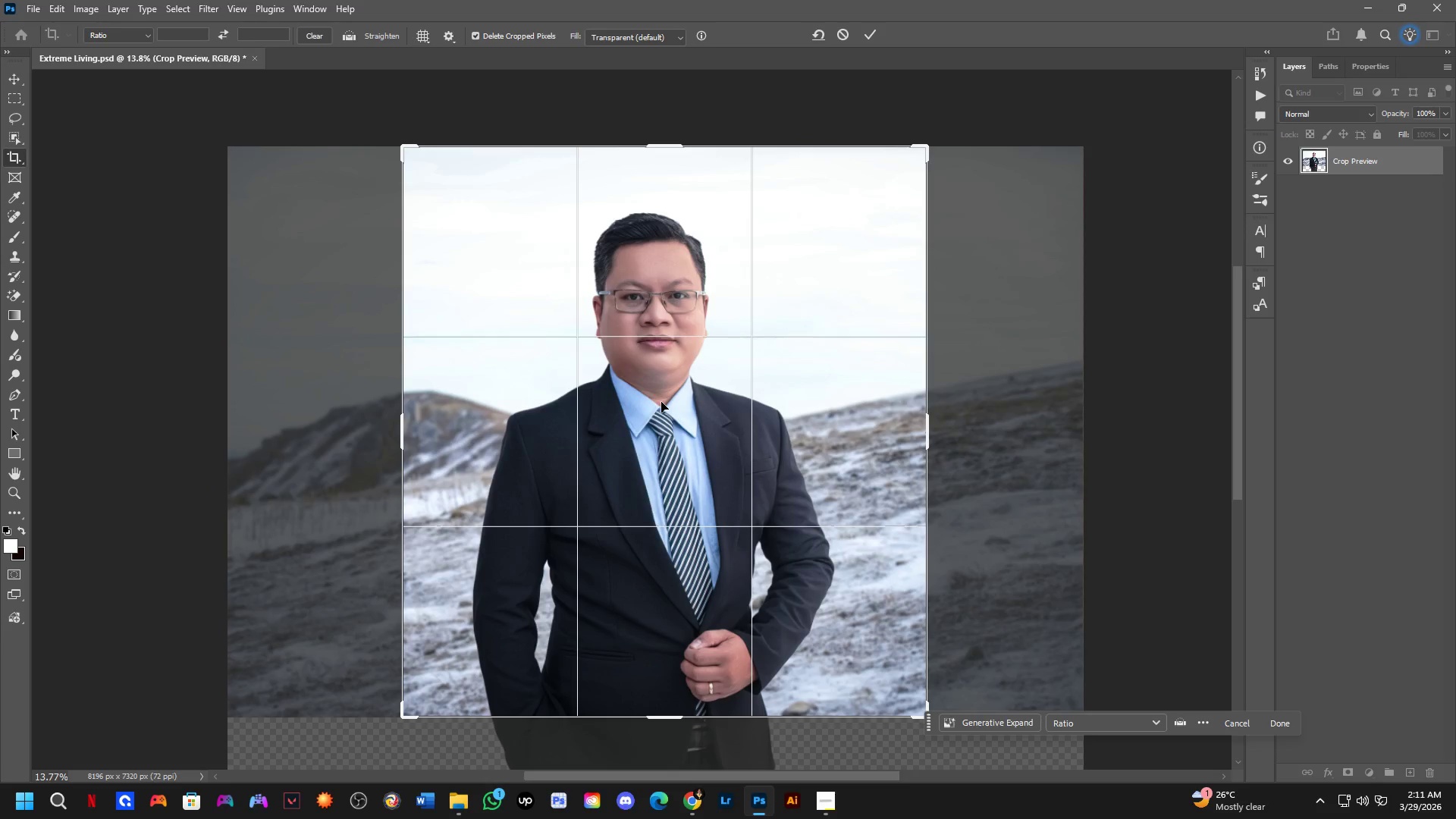 
scroll: coordinate [663, 409], scroll_direction: up, amount: 3.0
 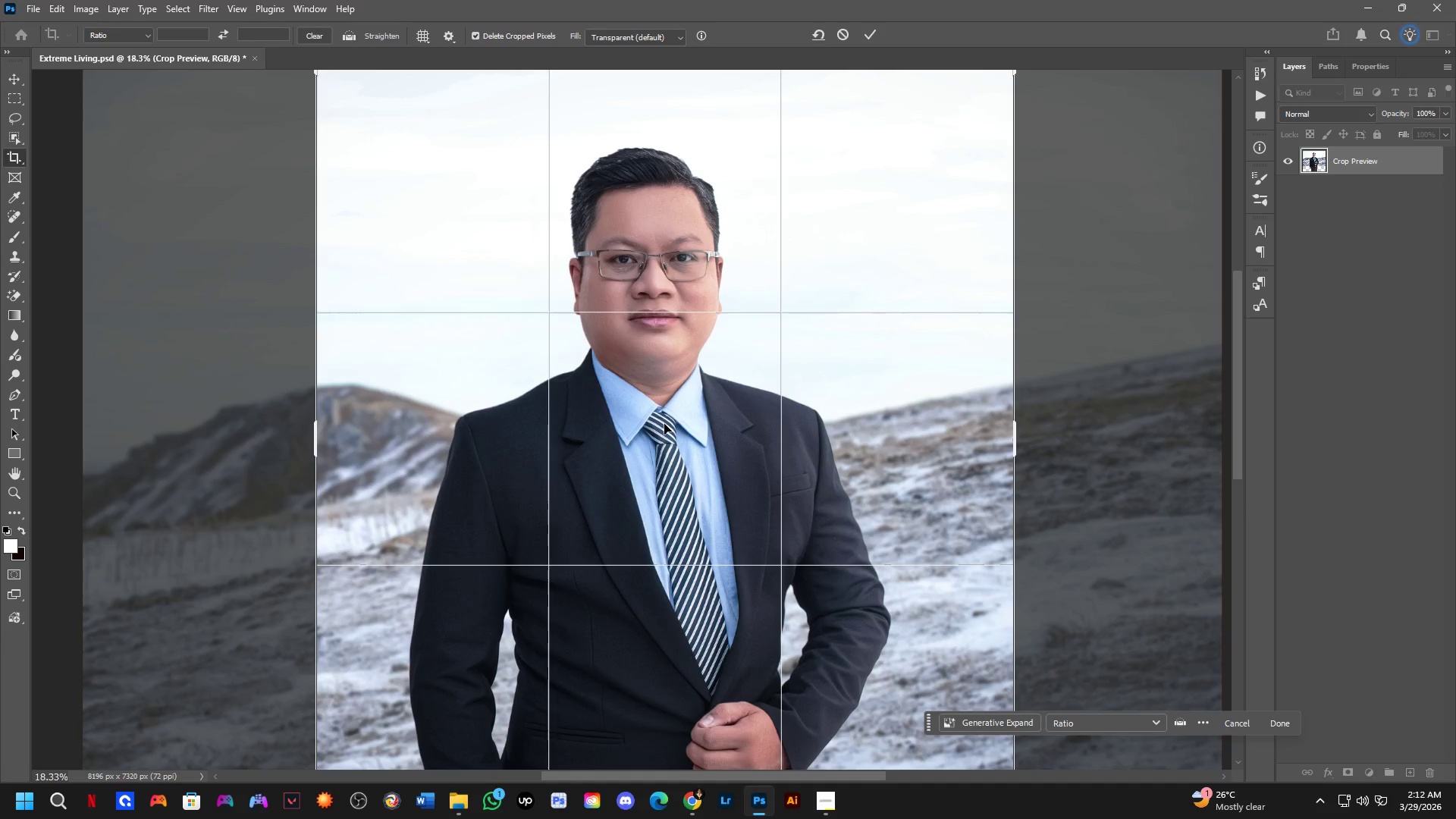 
wait(6.28)
 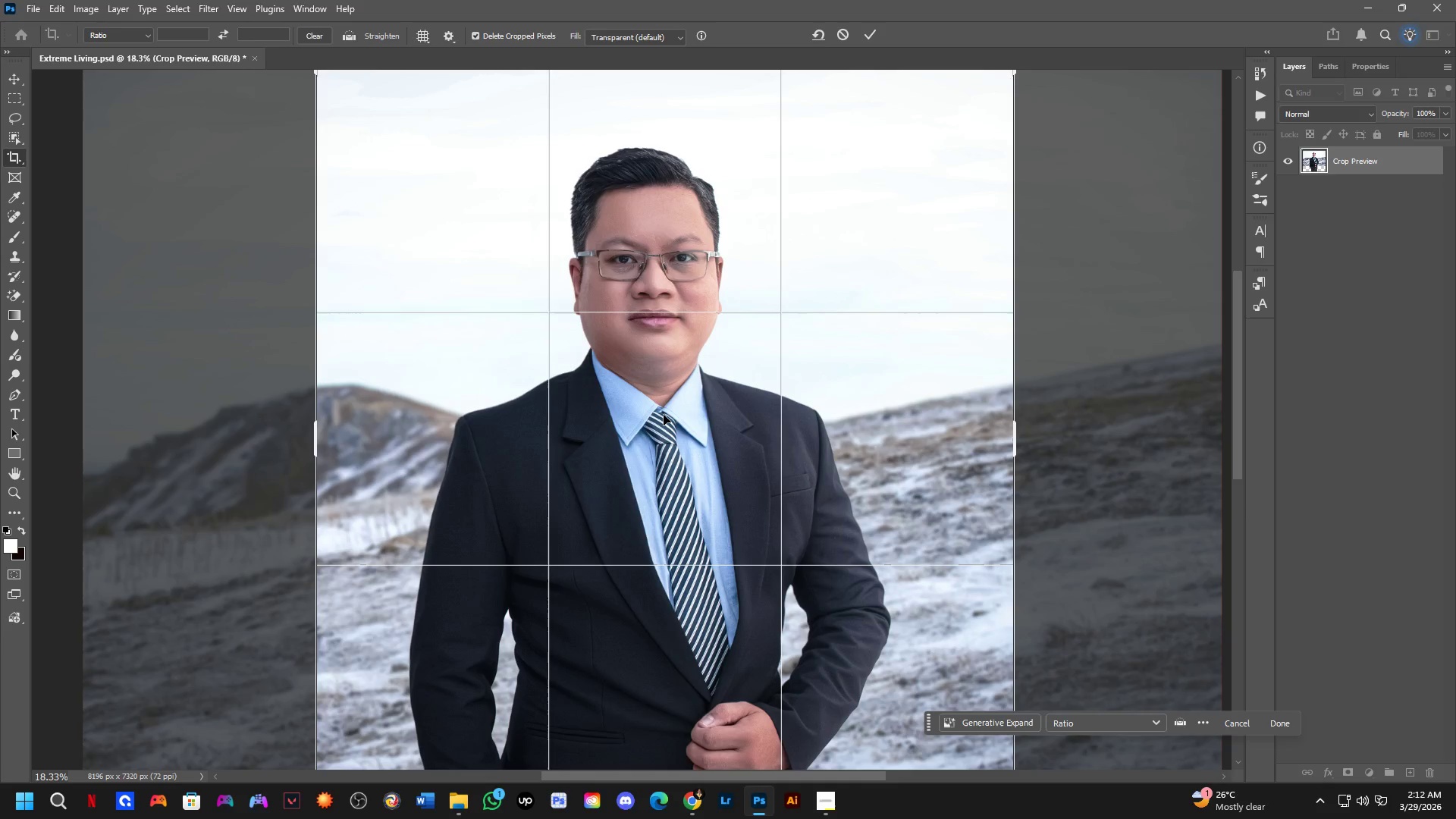 
scroll: coordinate [661, 421], scroll_direction: up, amount: 7.0
 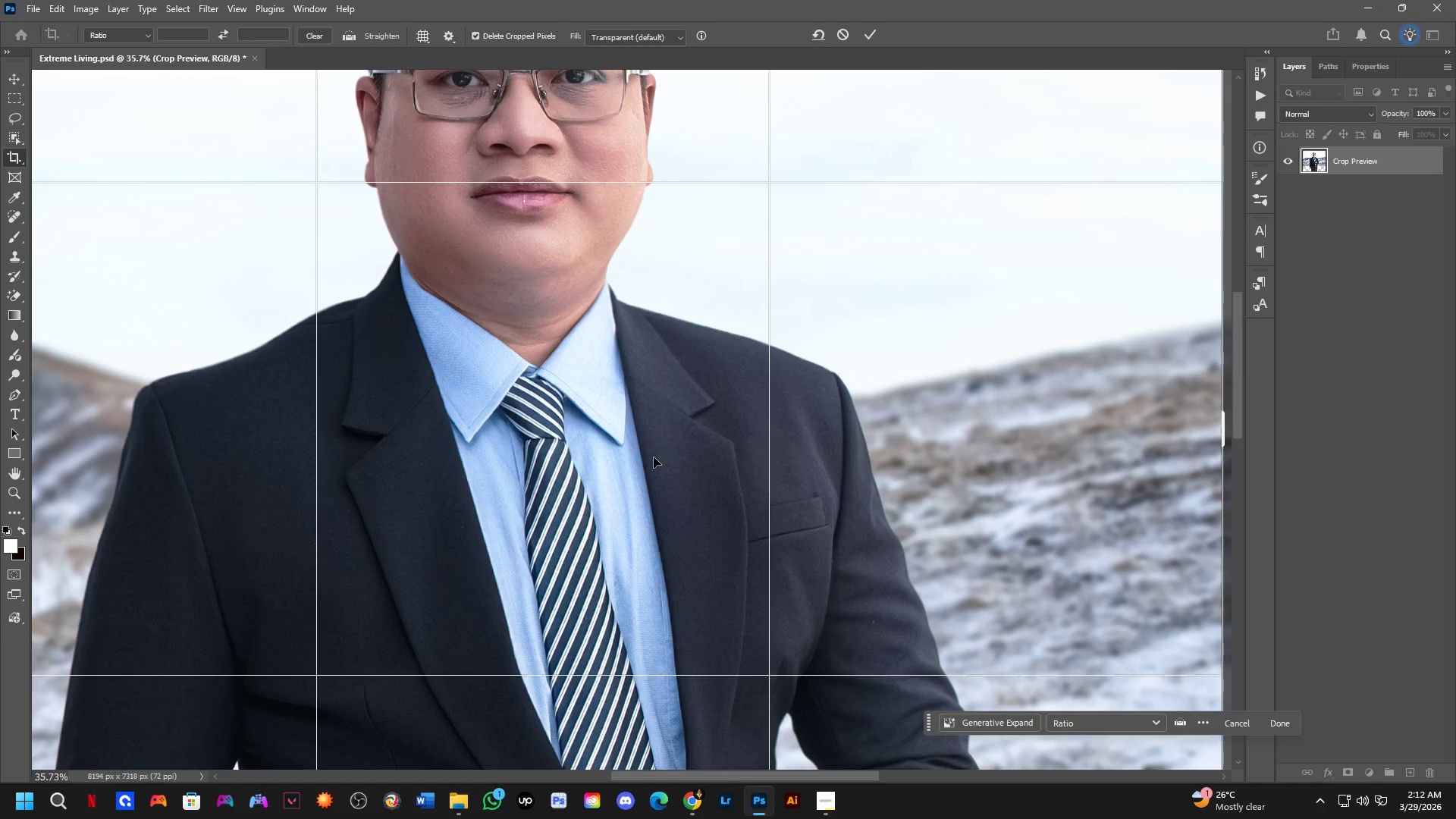 
wait(6.82)
 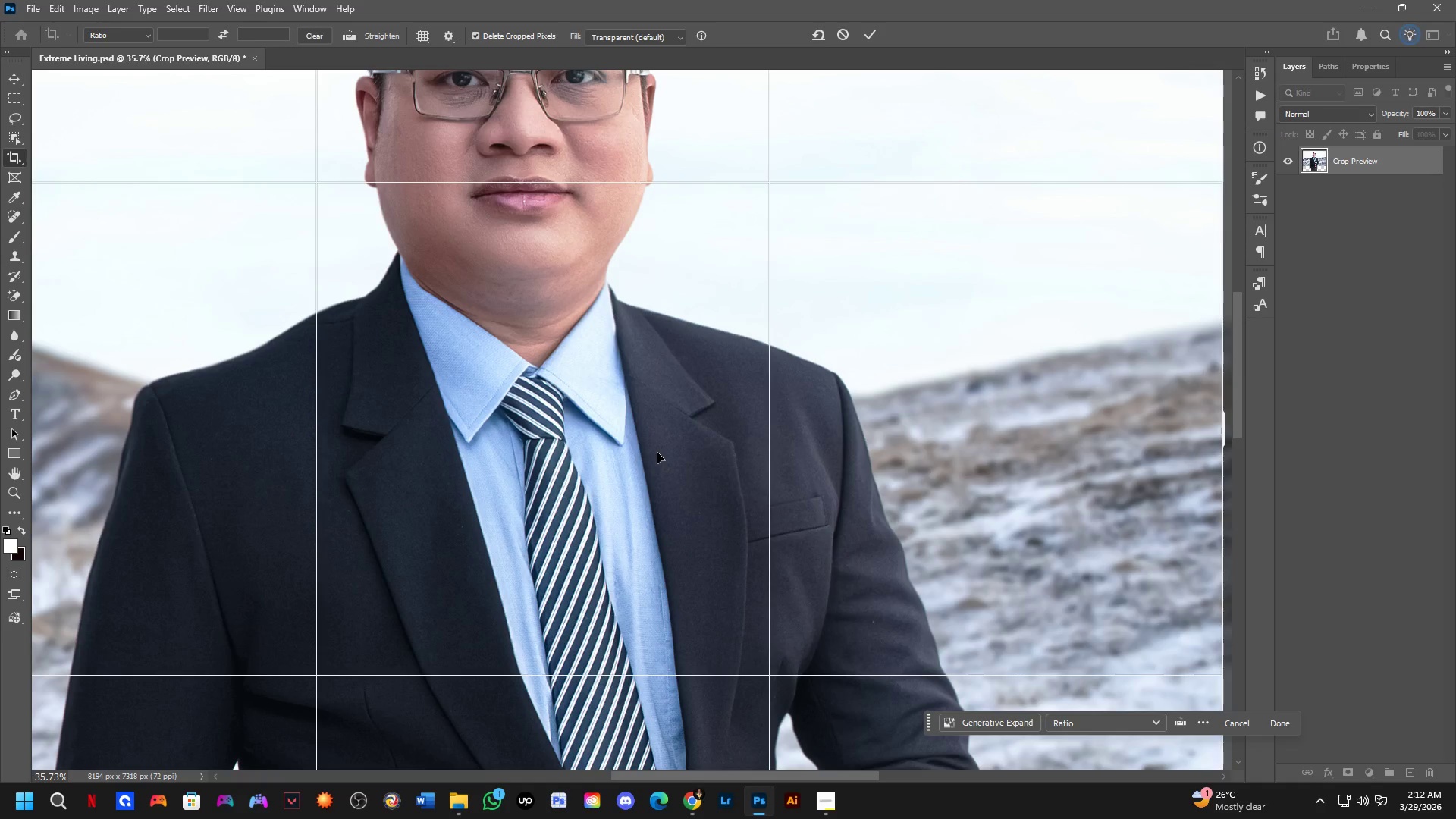 
scroll: coordinate [654, 433], scroll_direction: down, amount: 12.0
 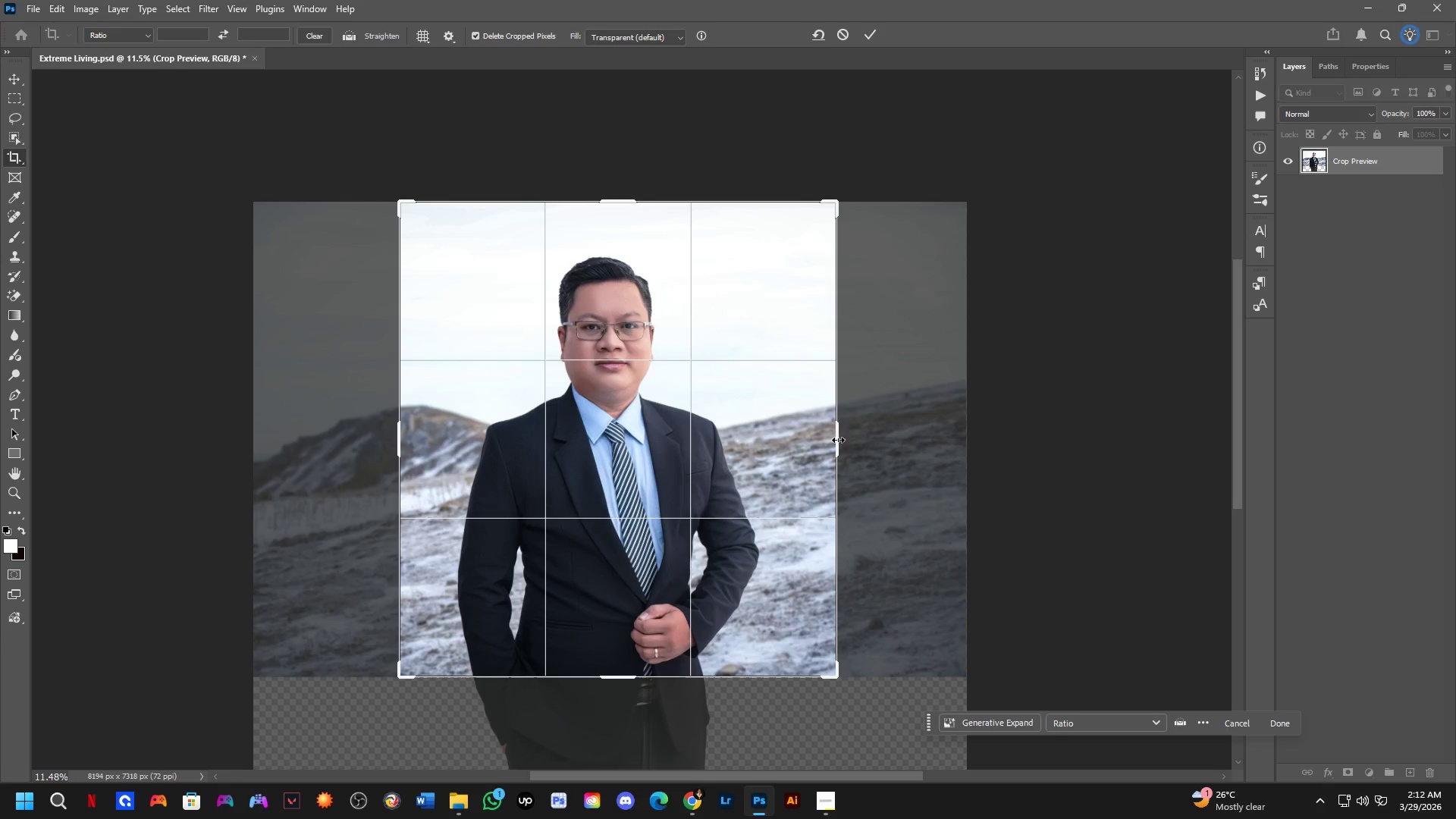 
left_click_drag(start_coordinate=[839, 441], to_coordinate=[827, 442])
 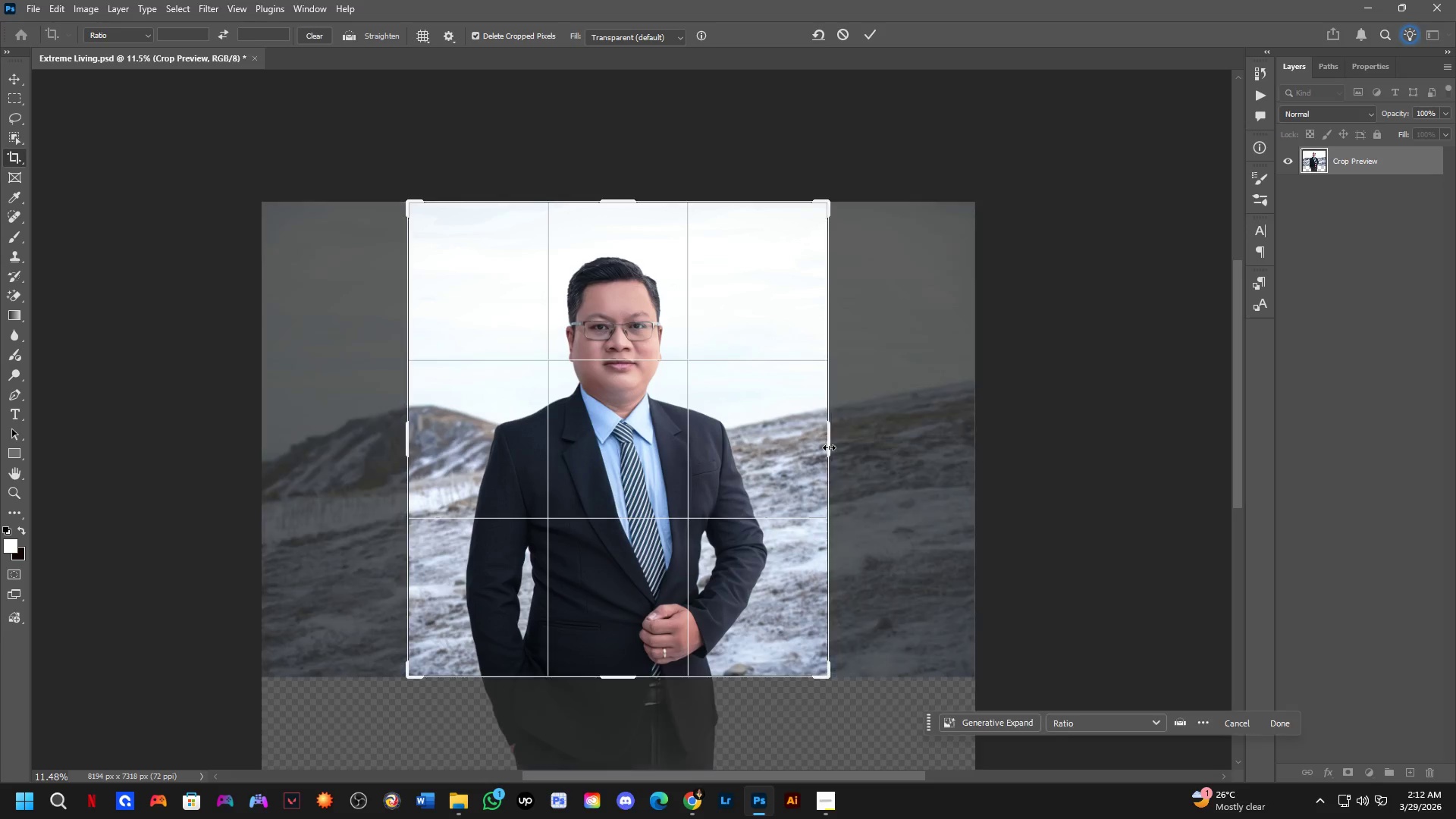 
key(NumpadEnter)
 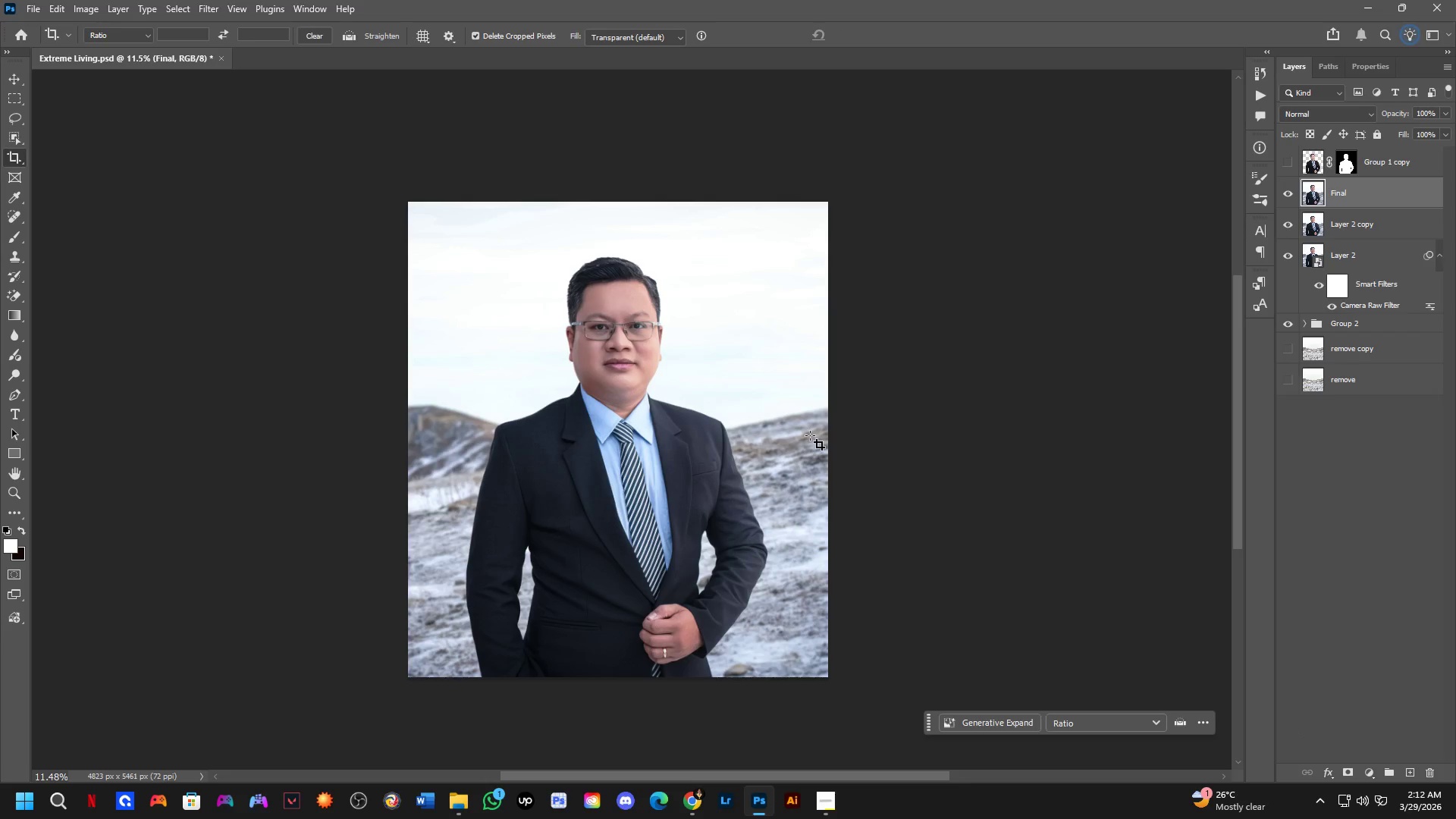 
wait(17.53)
 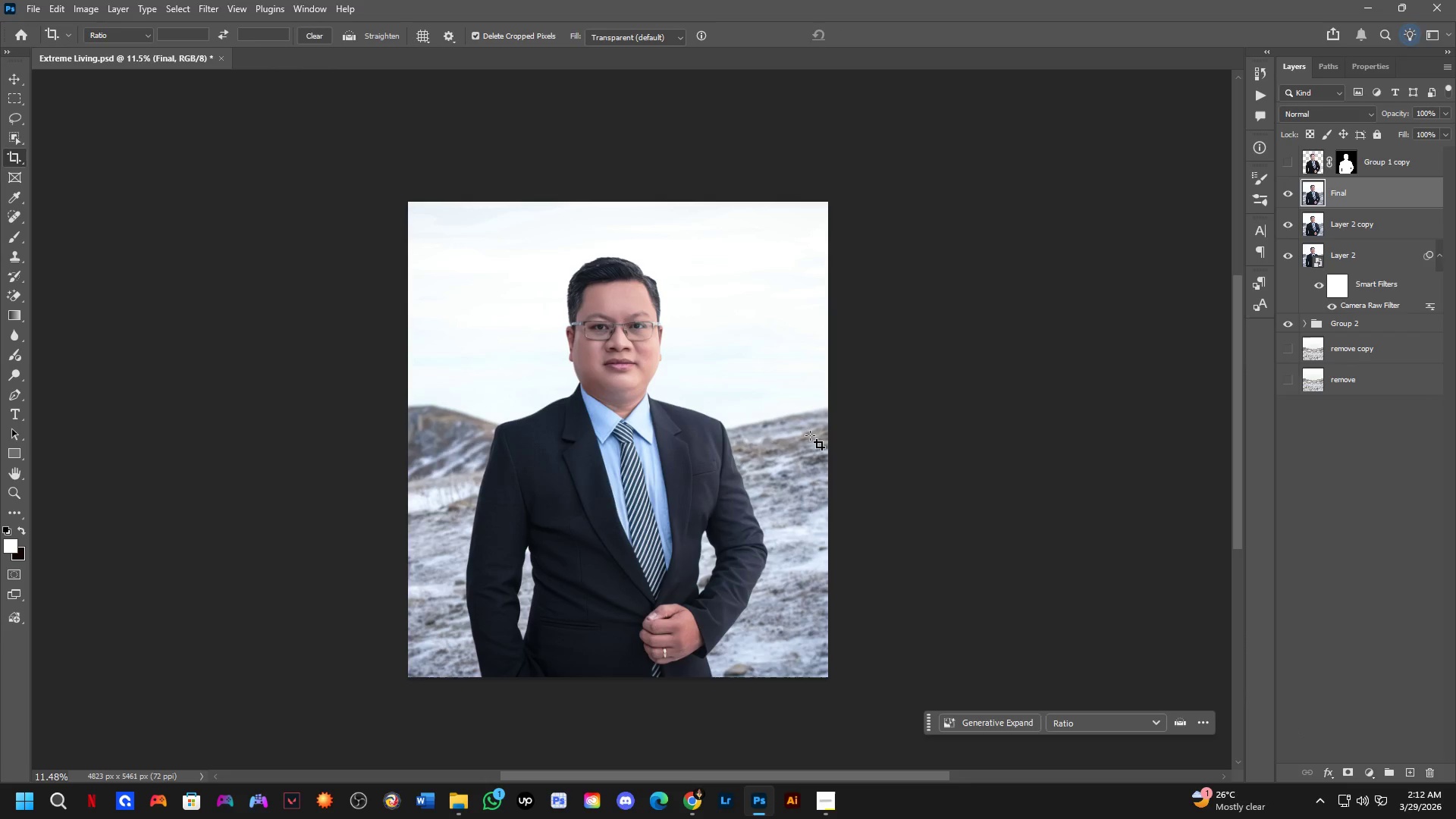 
key(Control+Z)
 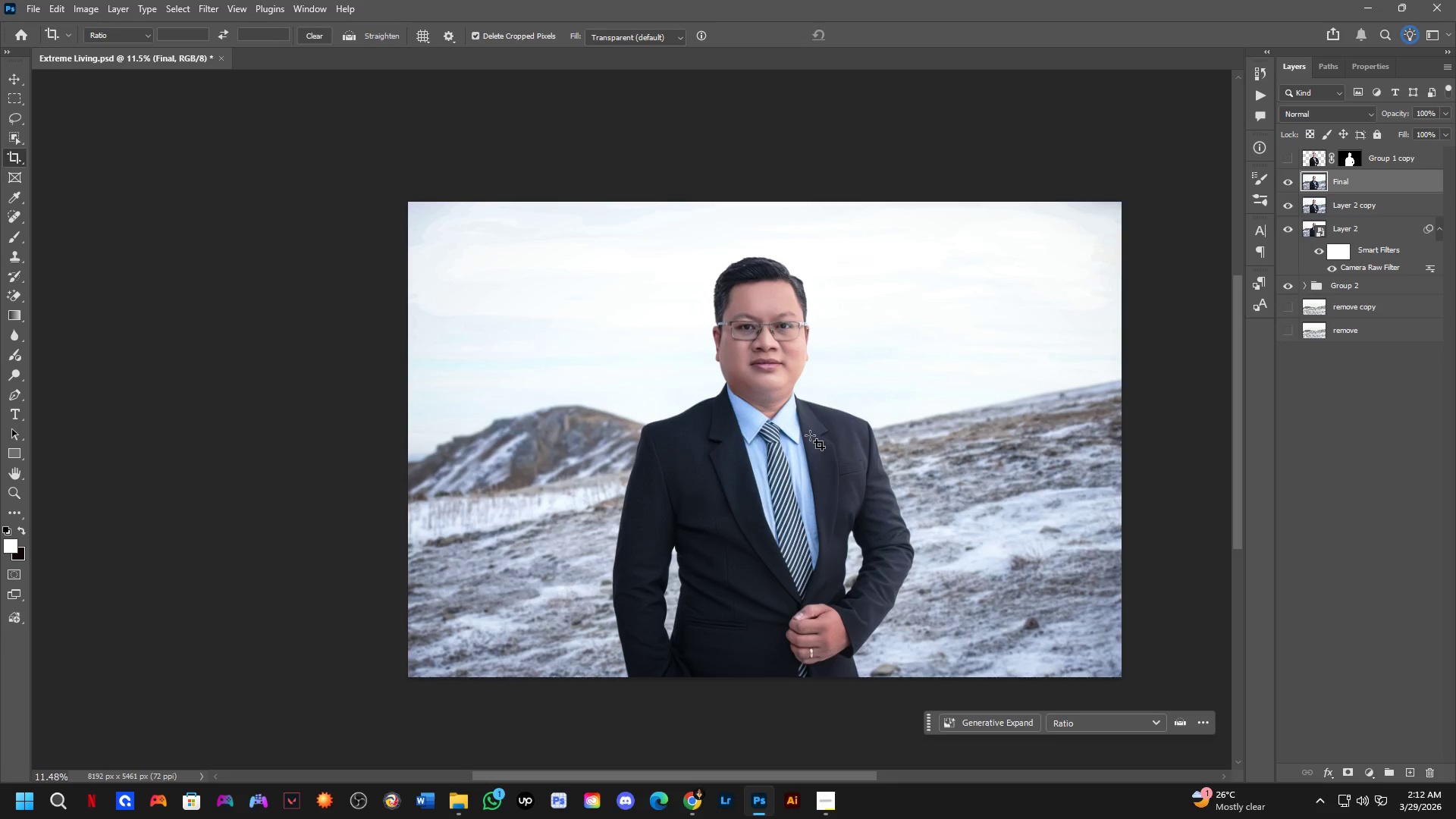 
key(Control+Shift+ShiftLeft)
 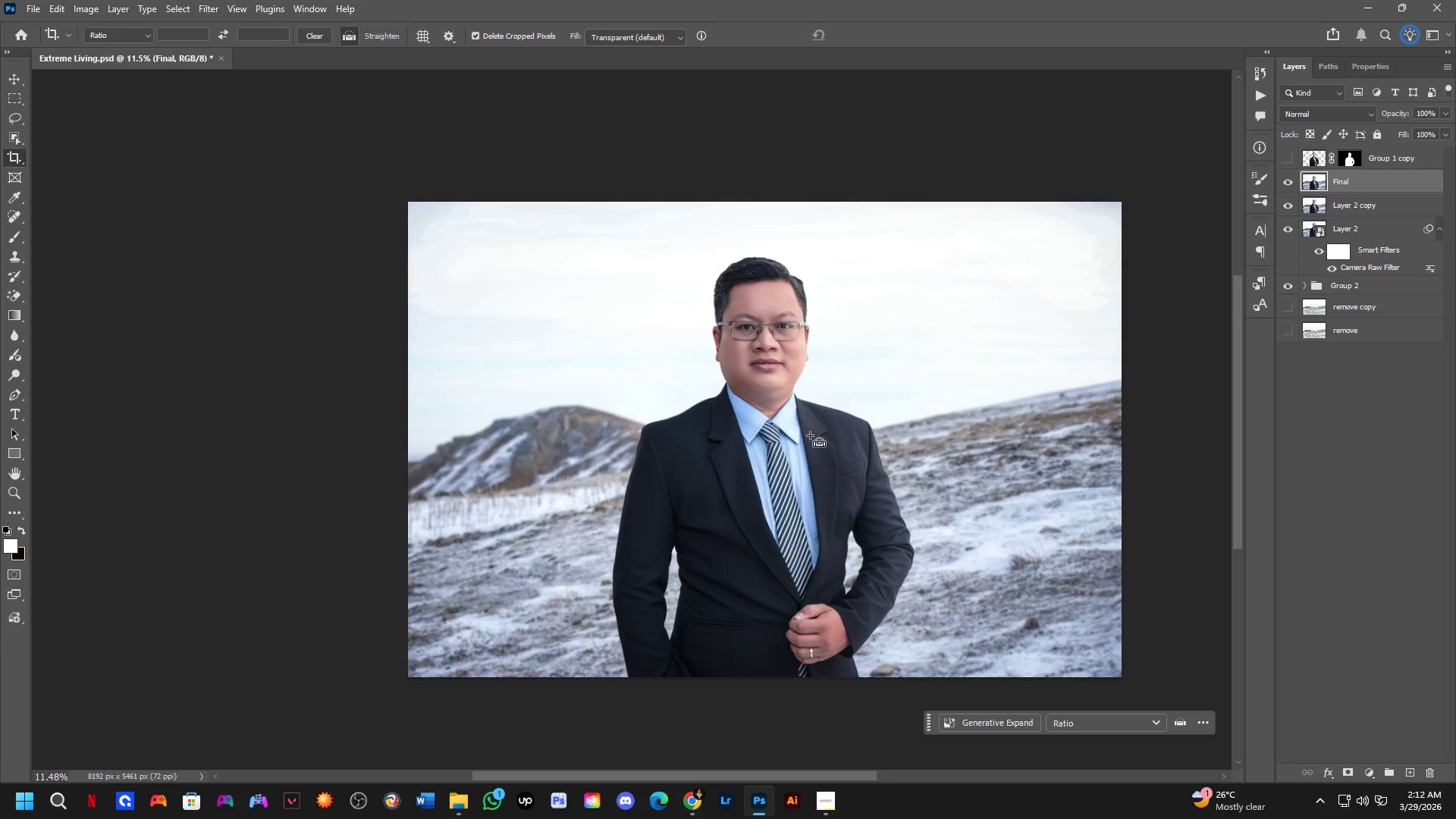 
key(Control+Shift+Z)
 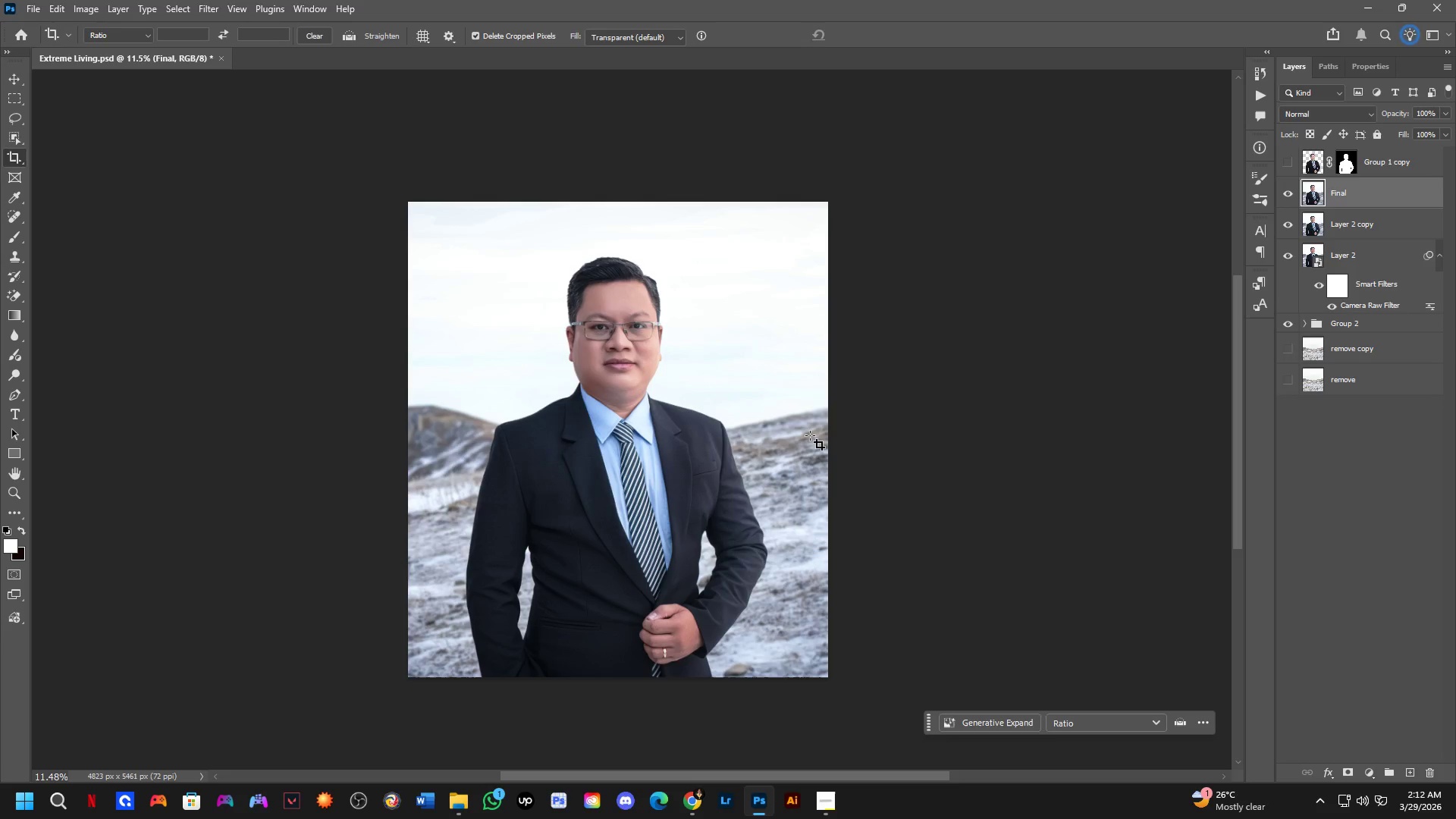 
wait(20.12)
 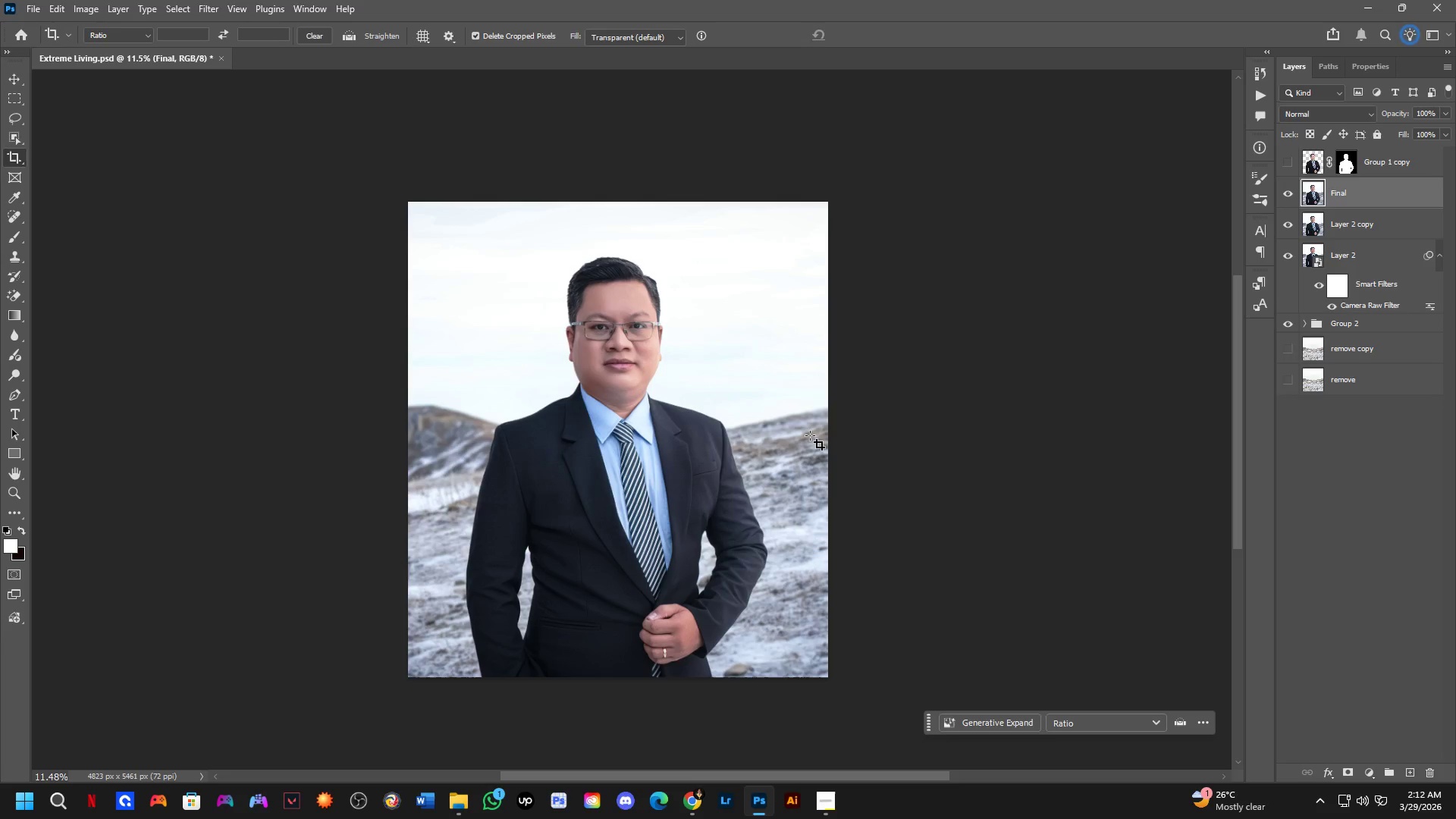 
scroll: coordinate [554, 519], scroll_direction: down, amount: 2.0
 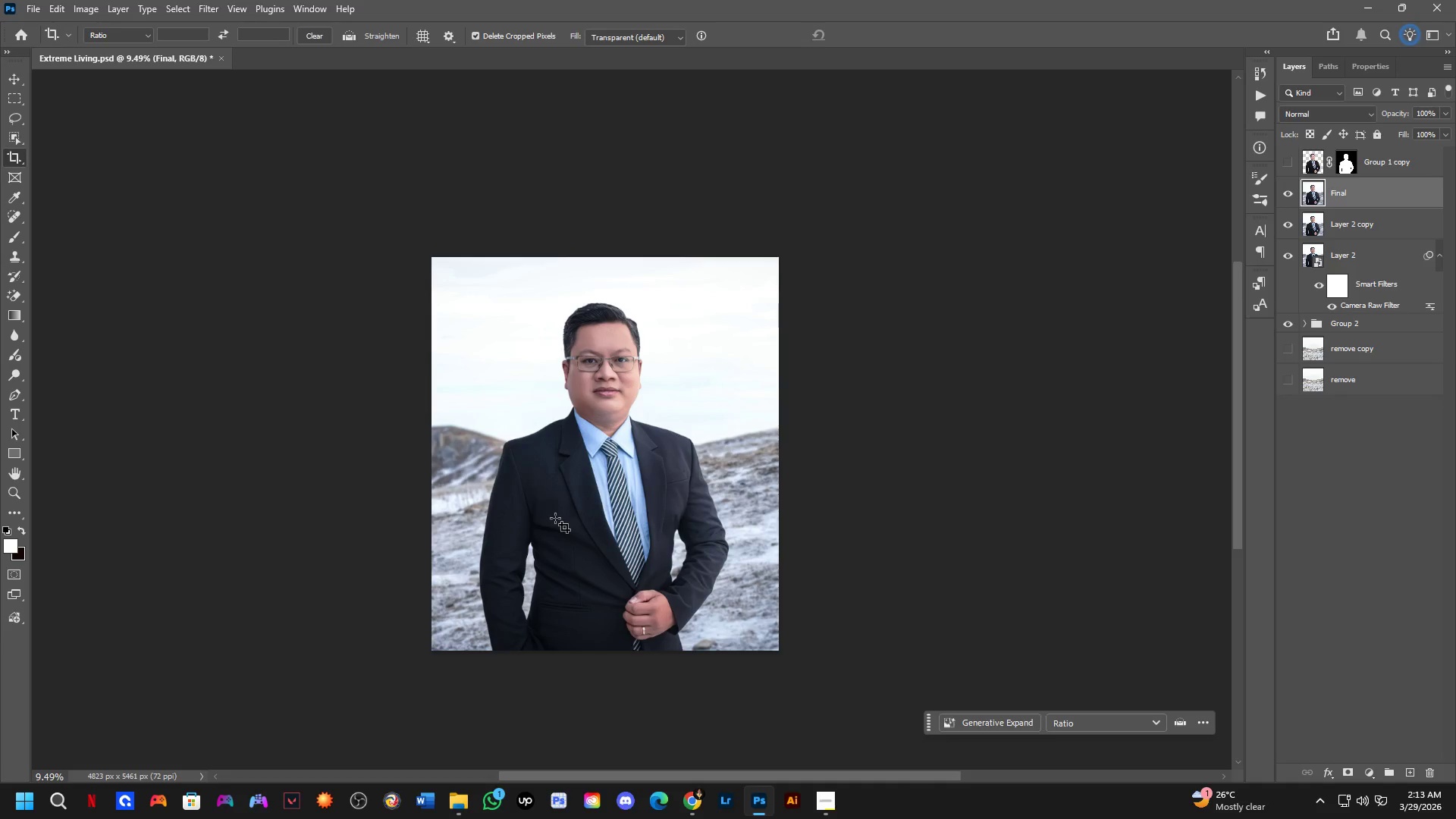 
scroll: coordinate [555, 518], scroll_direction: up, amount: 4.0
 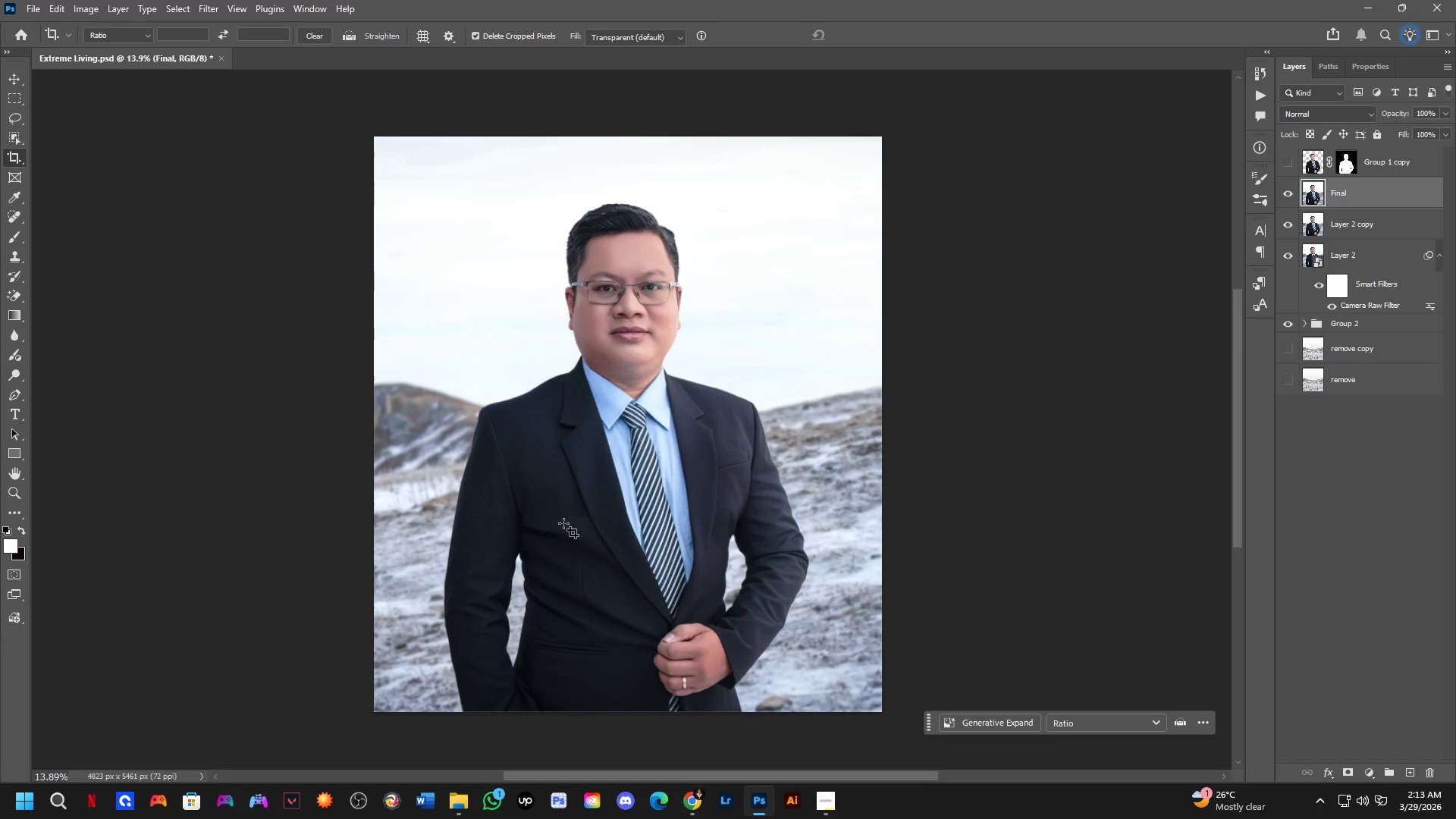 
scroll: coordinate [564, 523], scroll_direction: down, amount: 2.0
 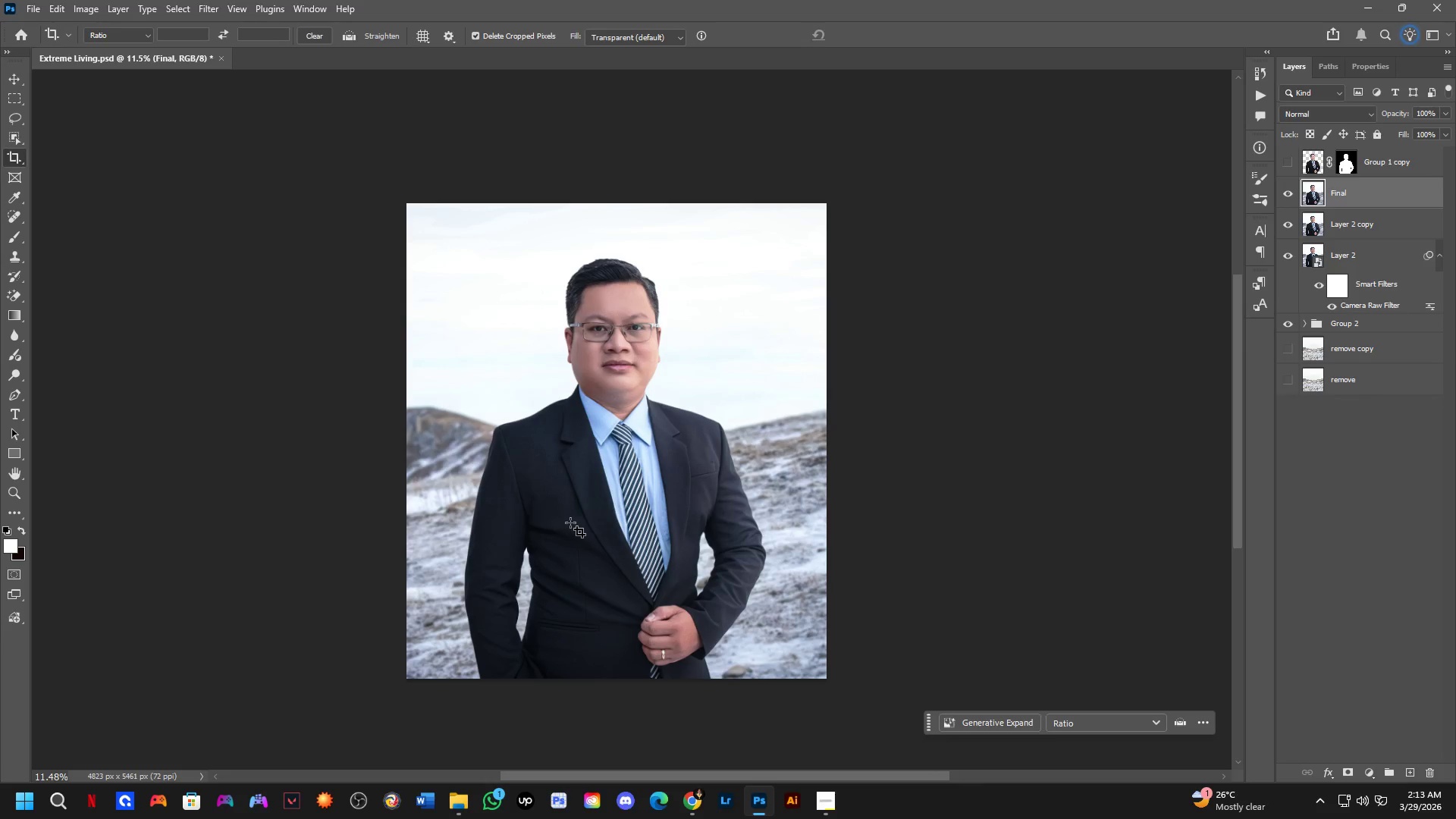 
scroll: coordinate [570, 522], scroll_direction: up, amount: 2.0
 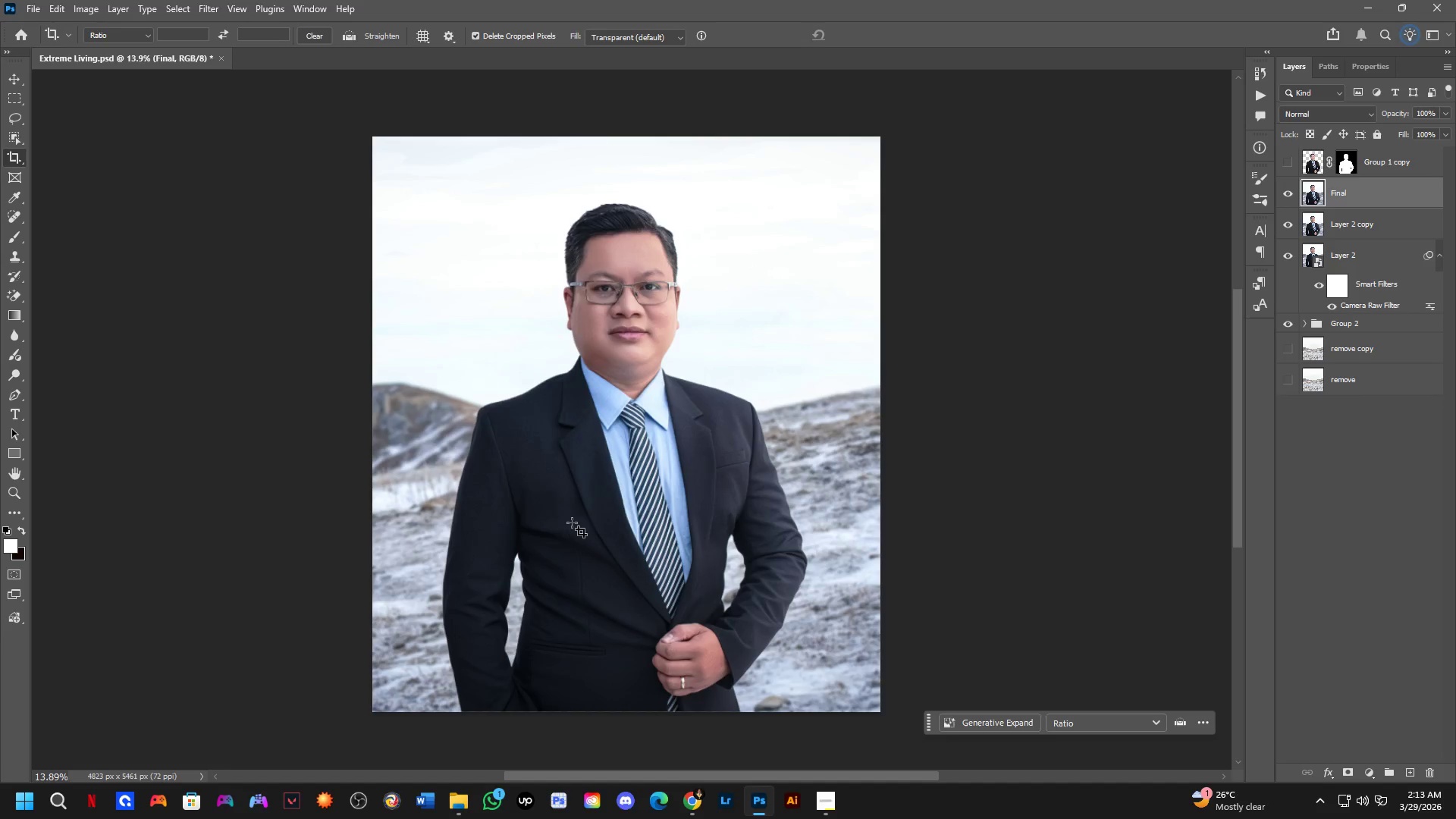 
scroll: coordinate [580, 522], scroll_direction: down, amount: 4.0
 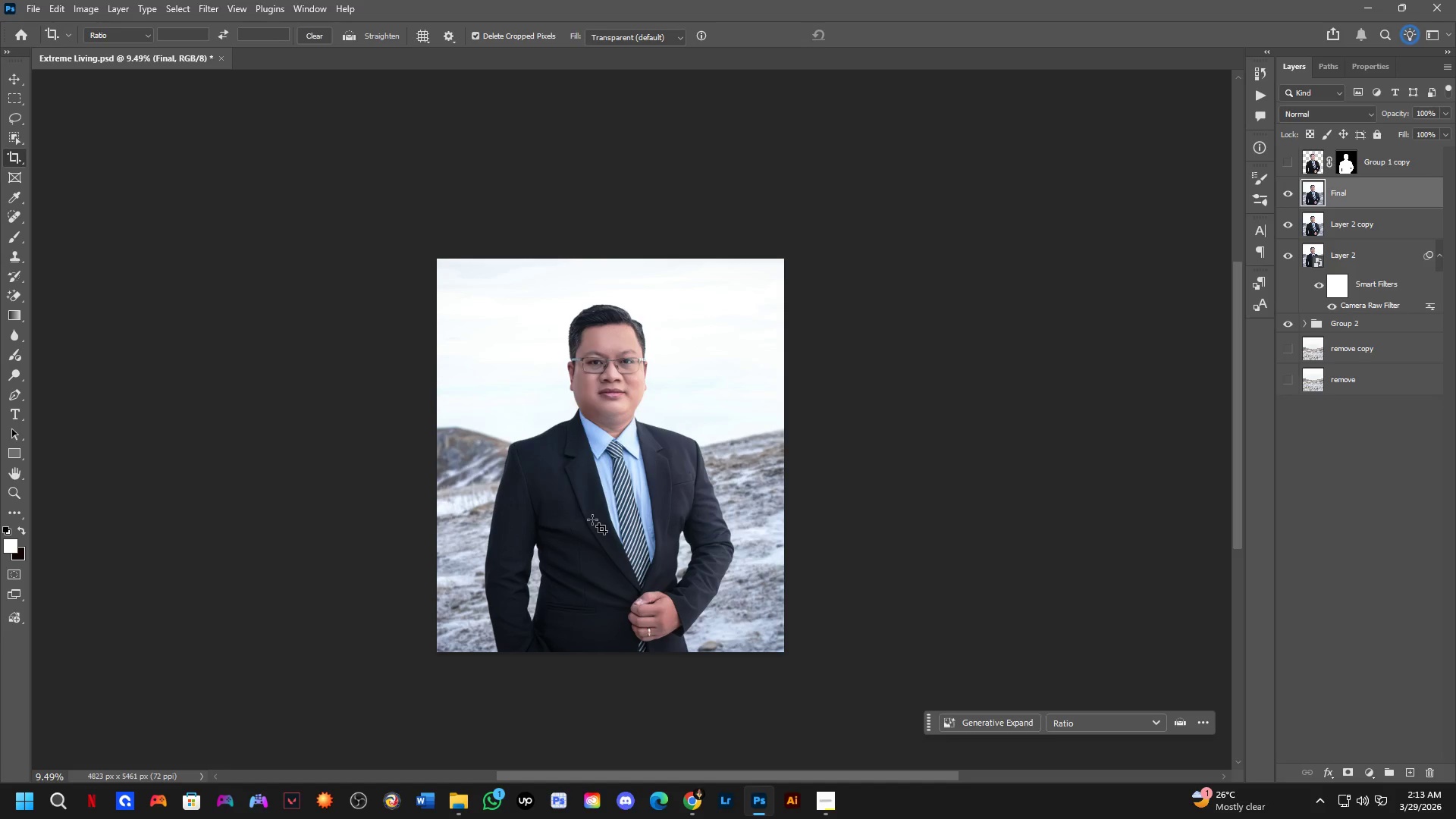 
hold_key(key=Space, duration=1.0)
 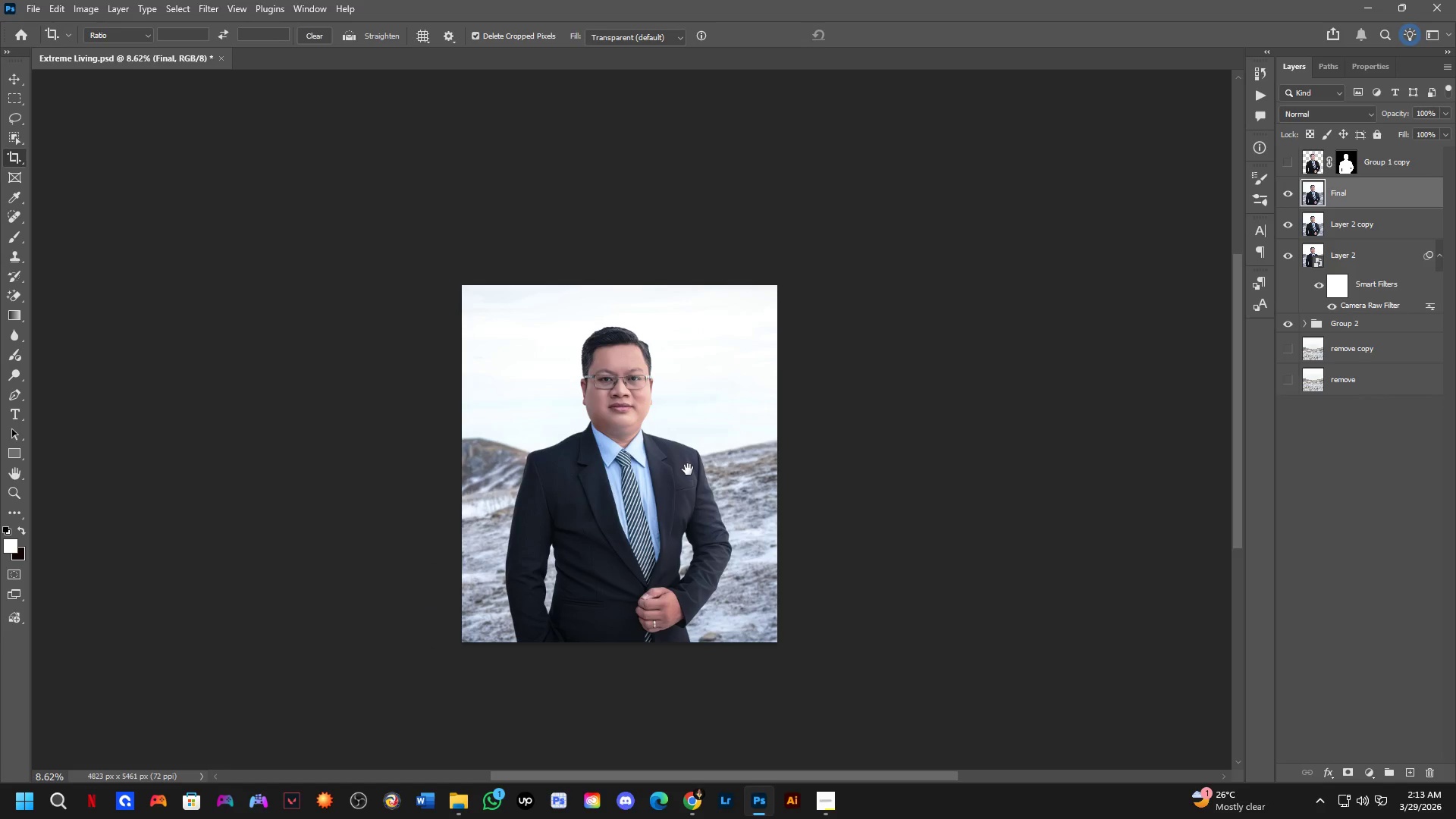 
scroll: coordinate [593, 519], scroll_direction: down, amount: 1.0
 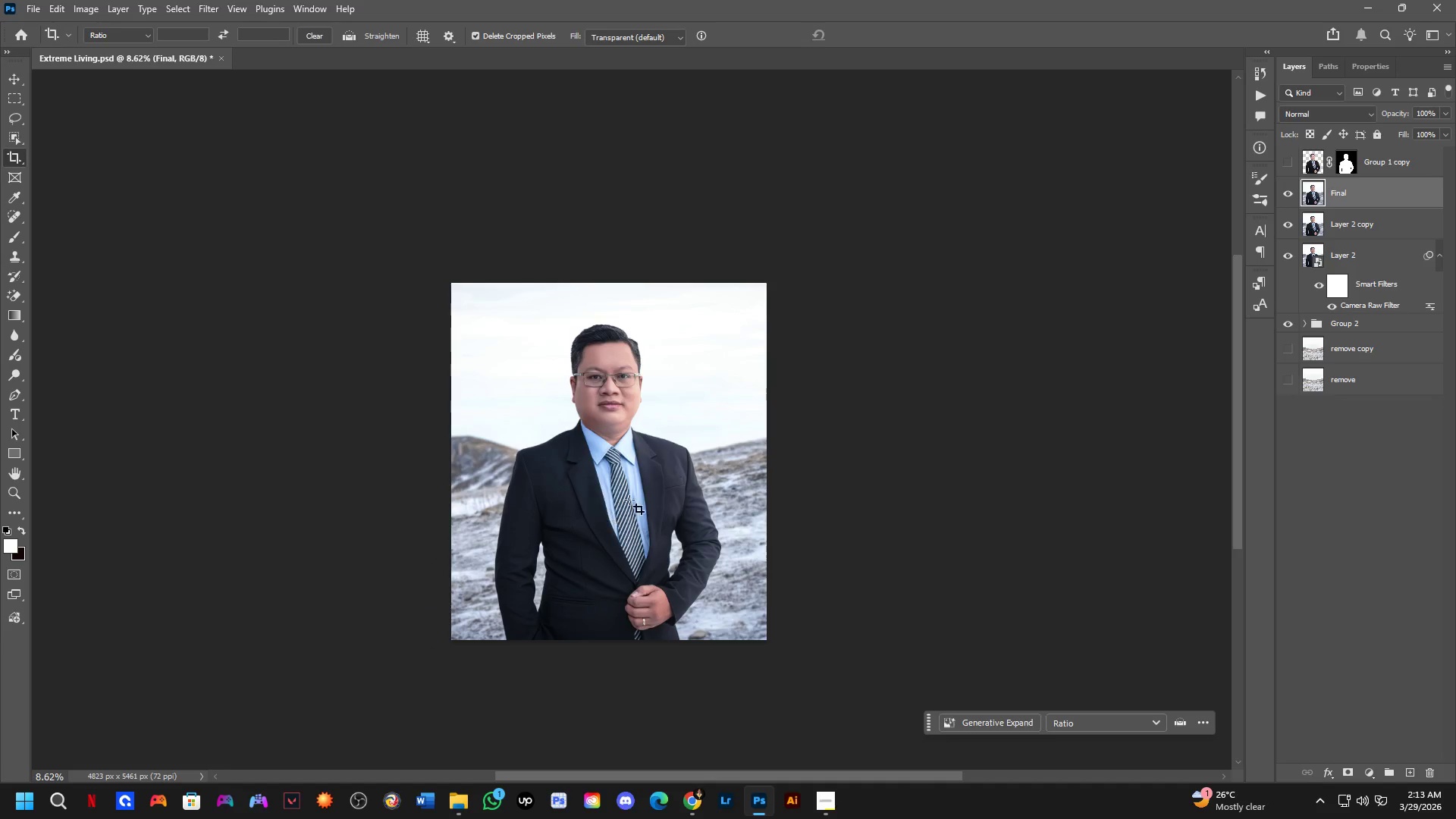 
left_click_drag(start_coordinate=[677, 467], to_coordinate=[685, 462])
 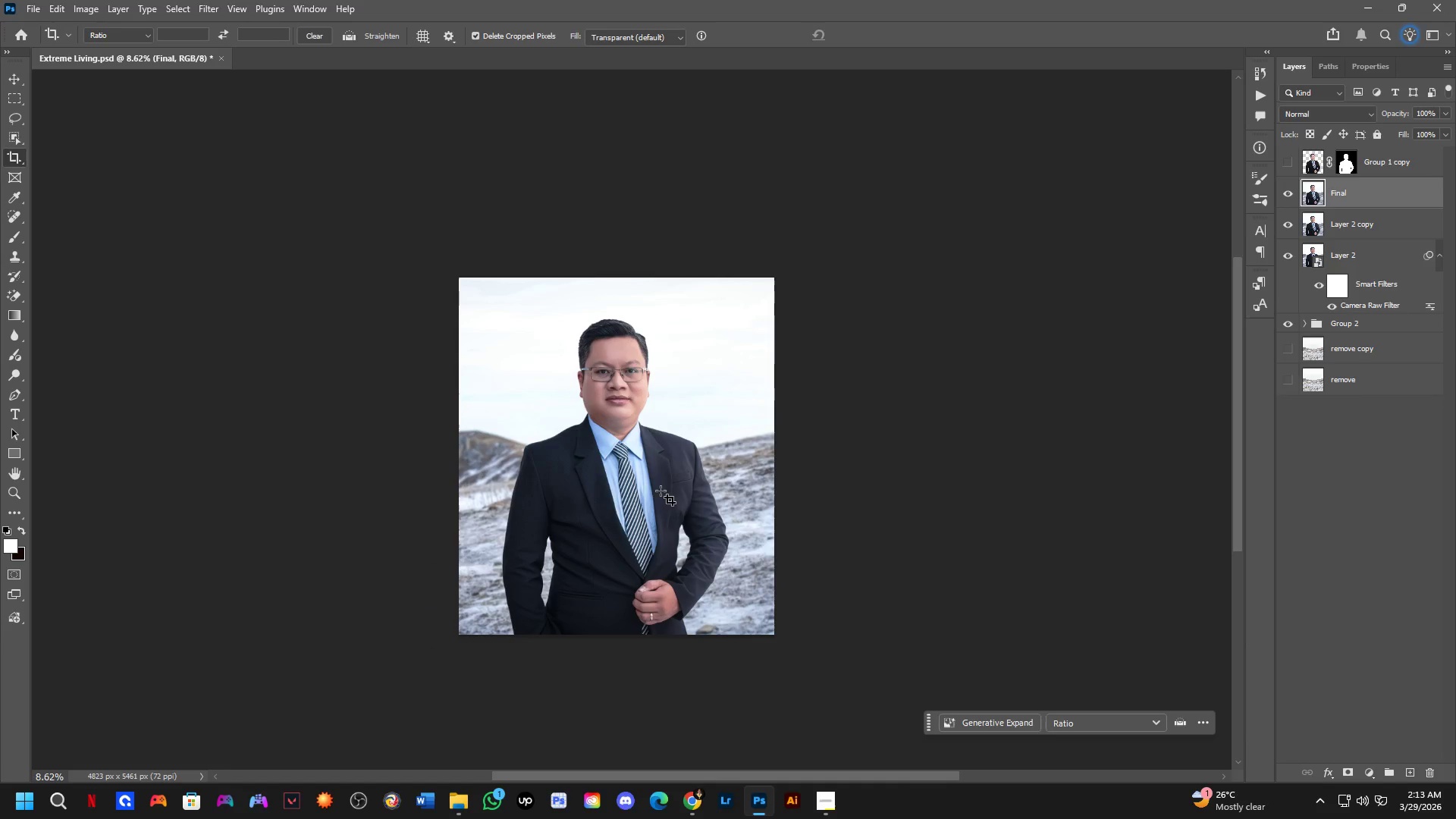 
hold_key(key=Space, duration=0.58)
 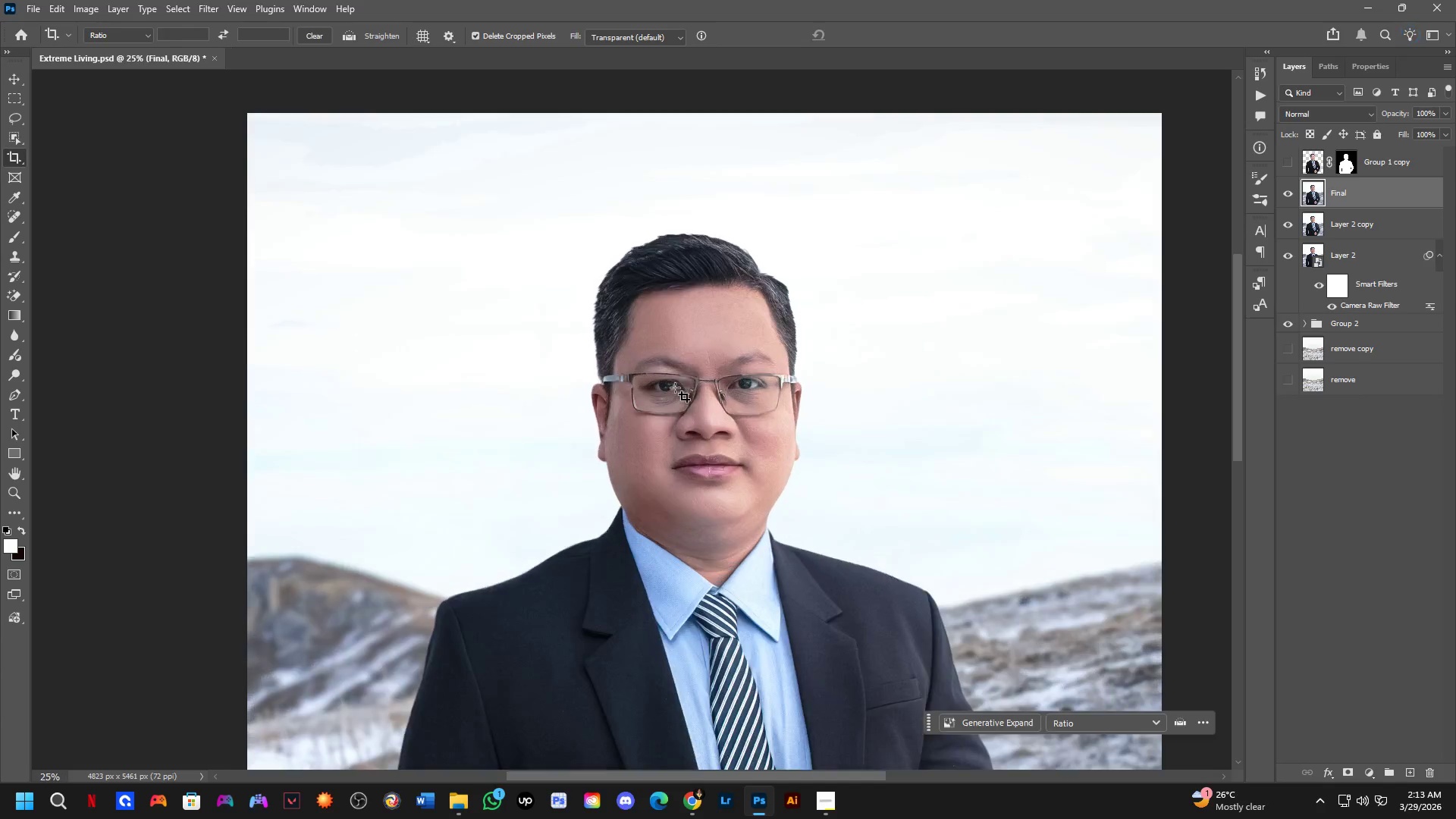 
left_click_drag(start_coordinate=[639, 472], to_coordinate=[704, 478])
 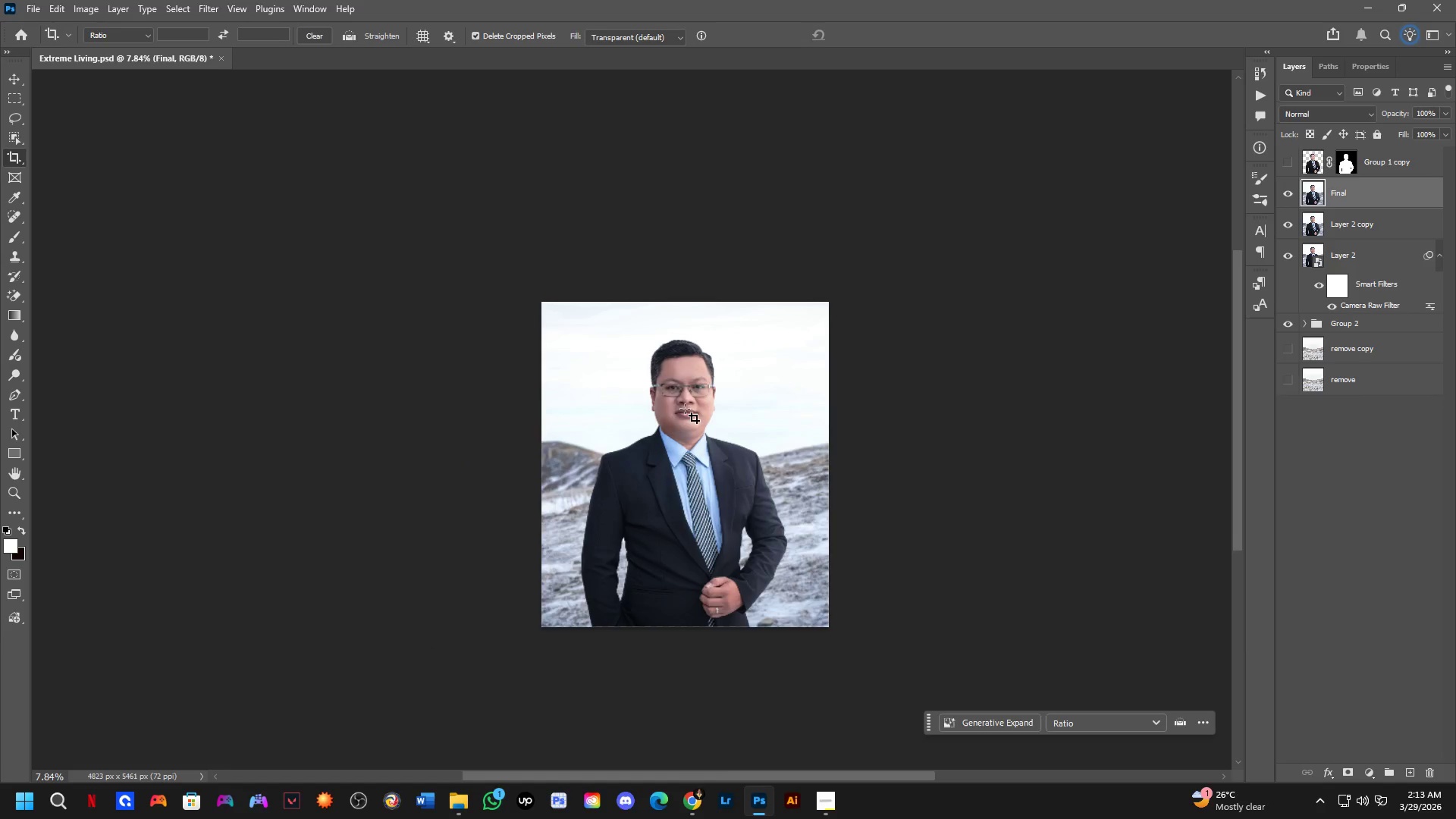 
scroll: coordinate [660, 491], scroll_direction: down, amount: 1.0
 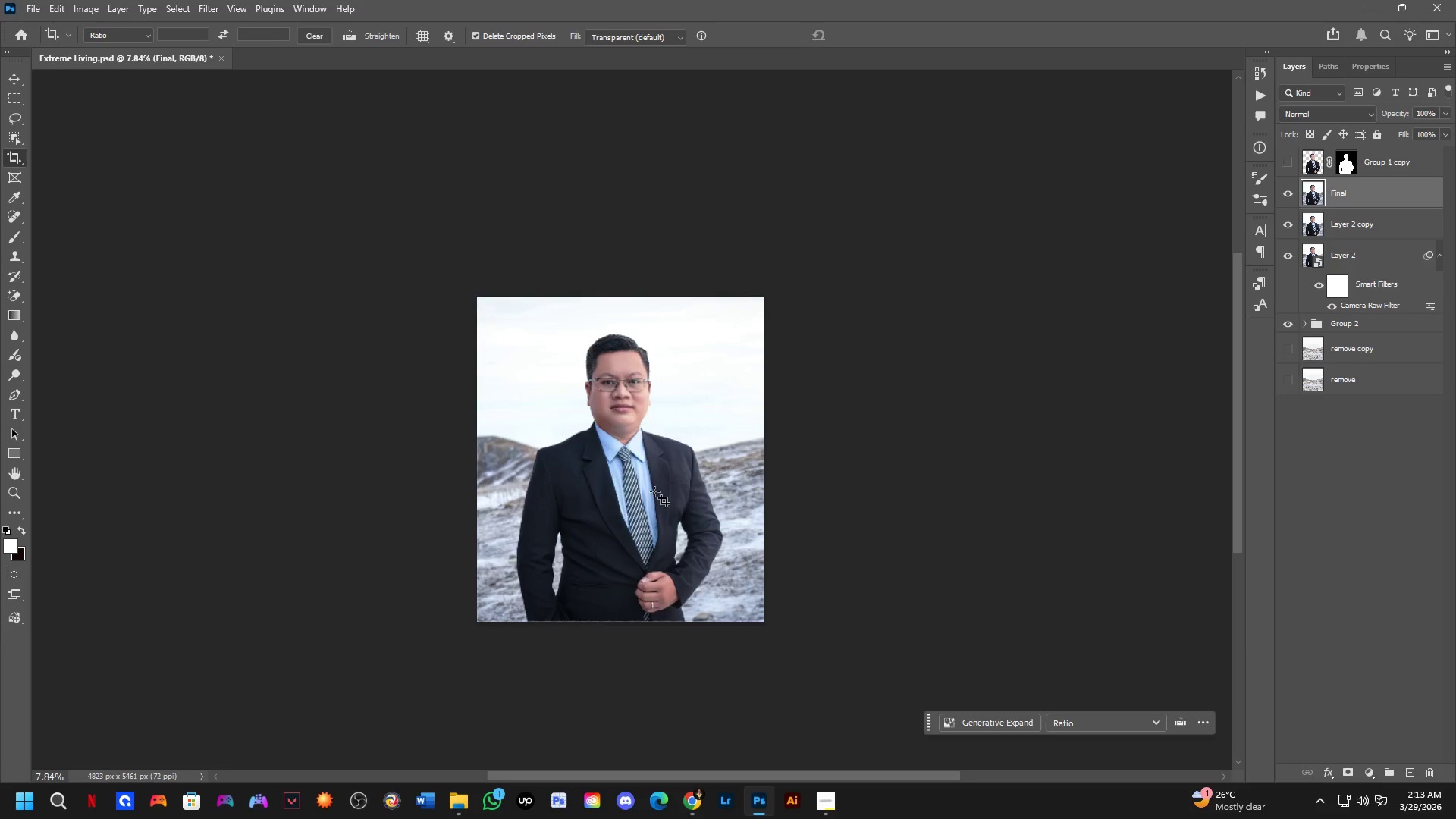 
hold_key(key=ShiftLeft, duration=0.67)
 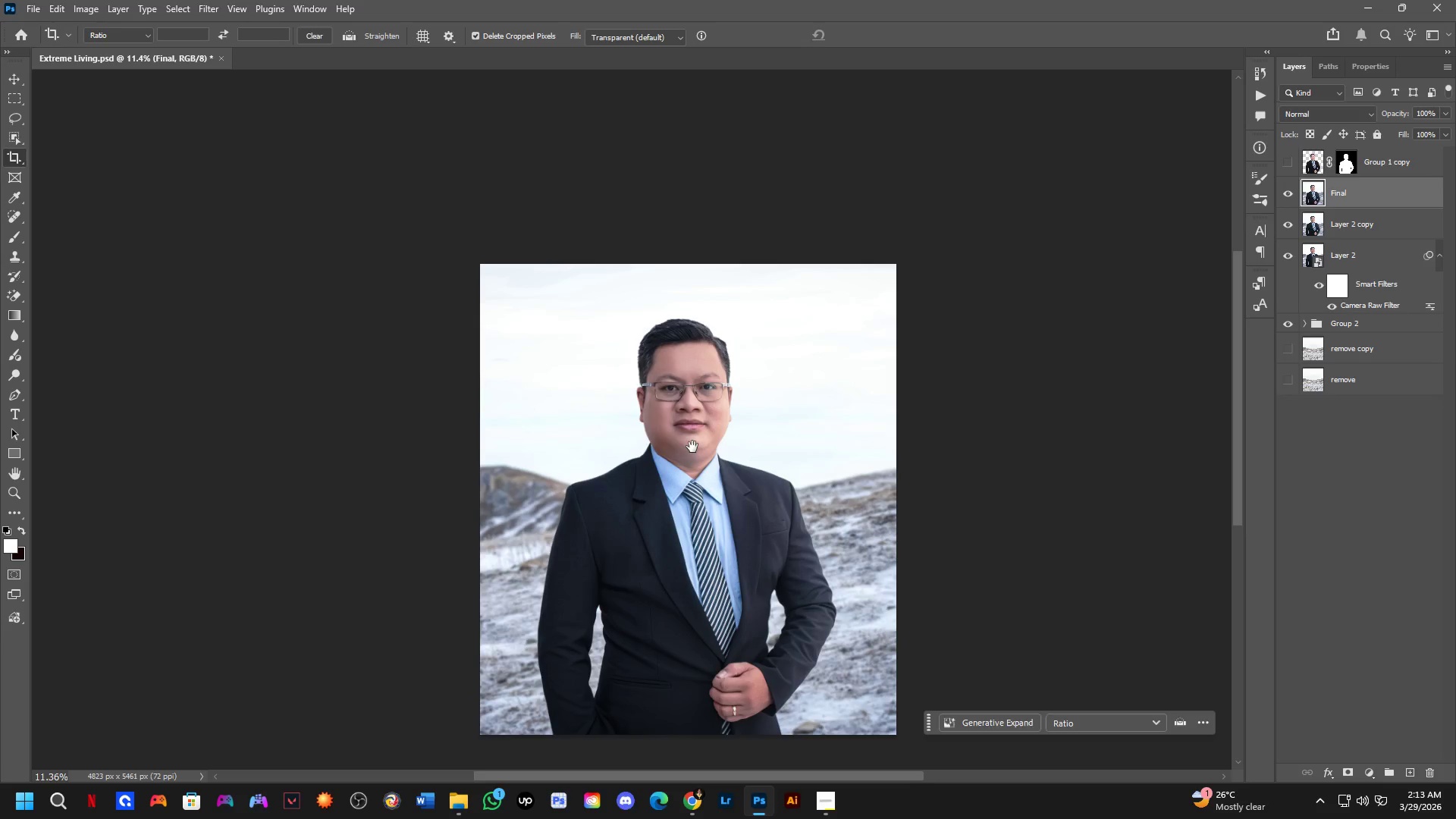 
hold_key(key=ShiftLeft, duration=9.89)
 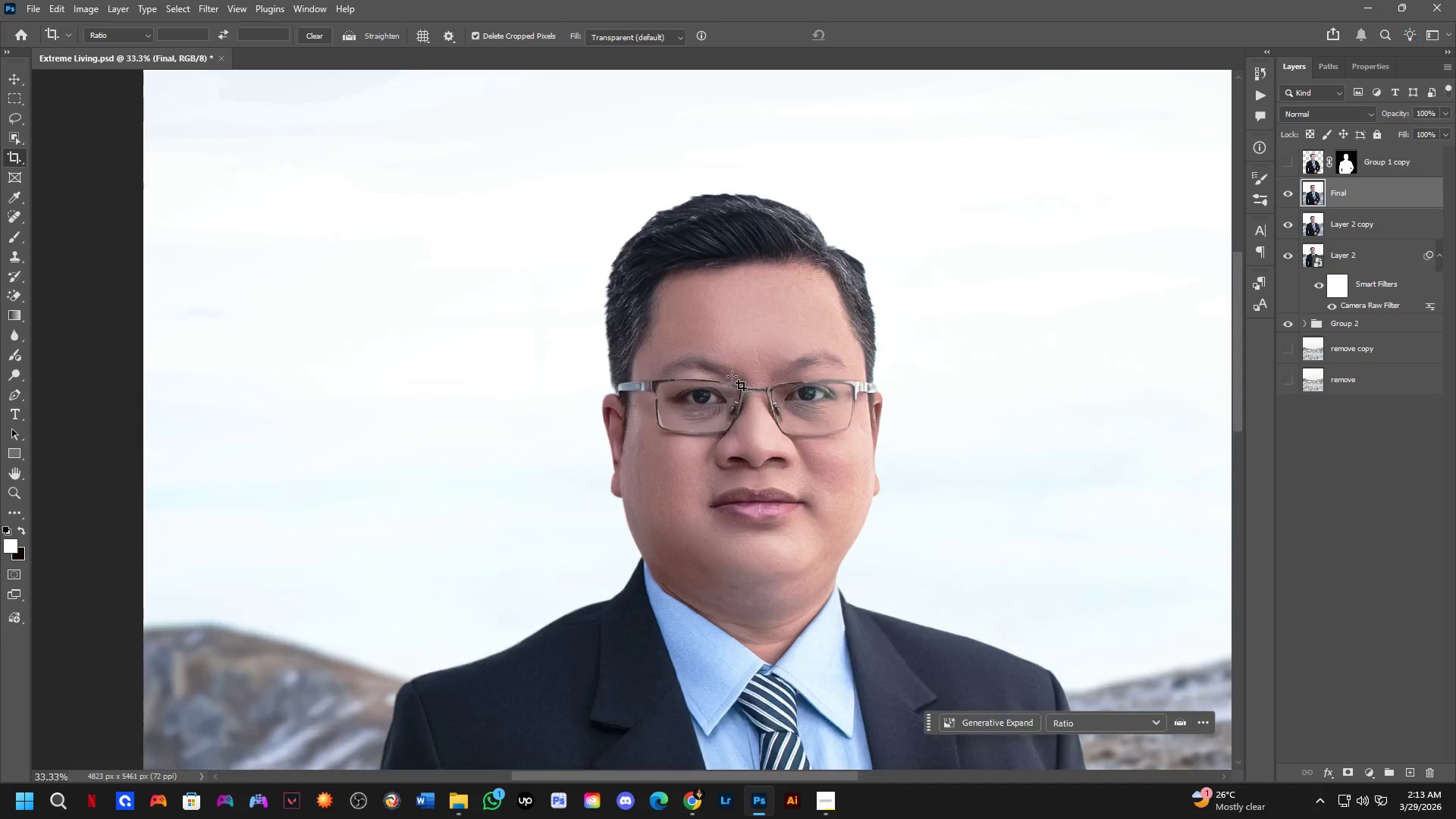 
hold_key(key=Space, duration=0.62)
 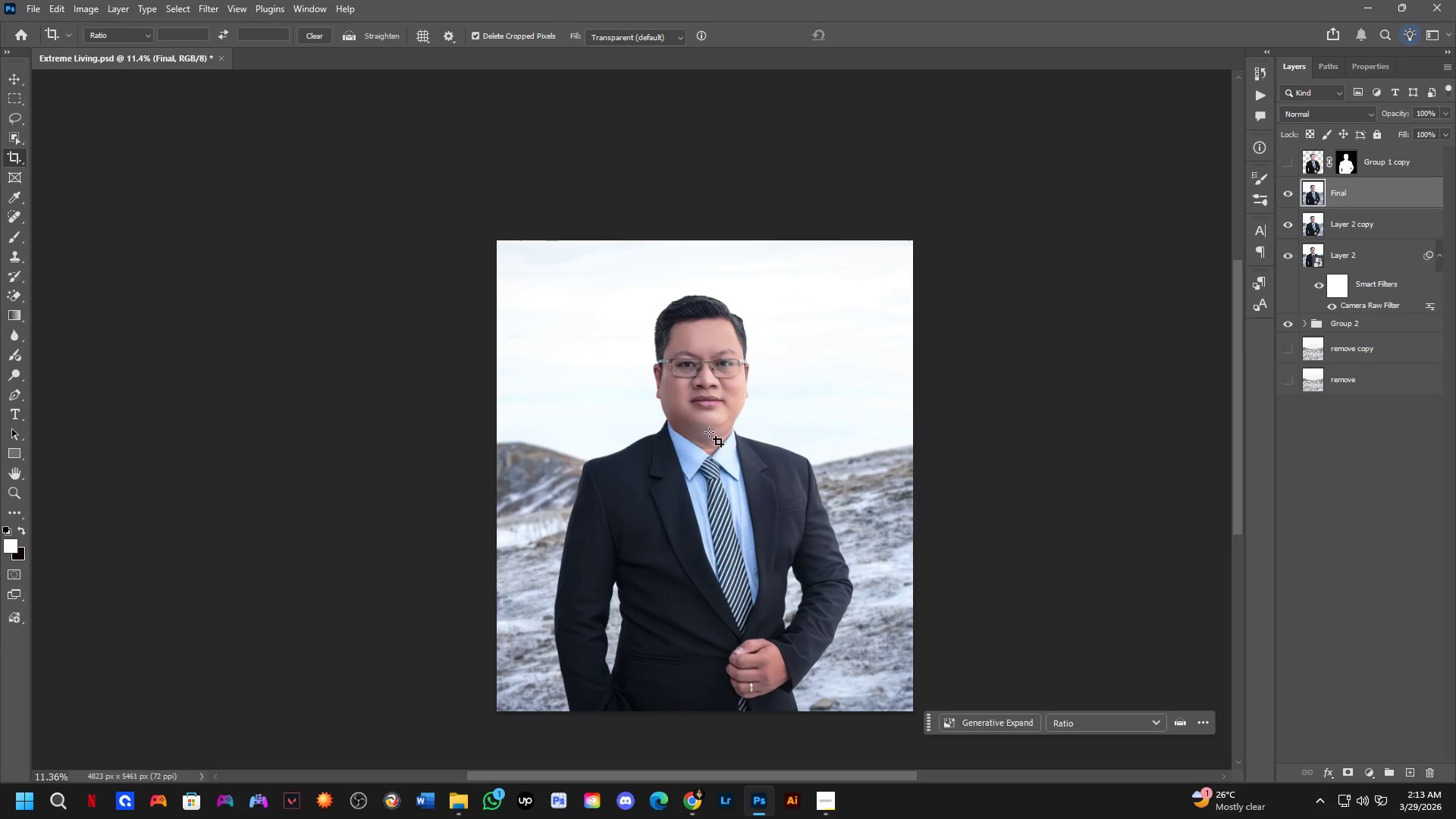 
left_click_drag(start_coordinate=[692, 447], to_coordinate=[709, 423])
 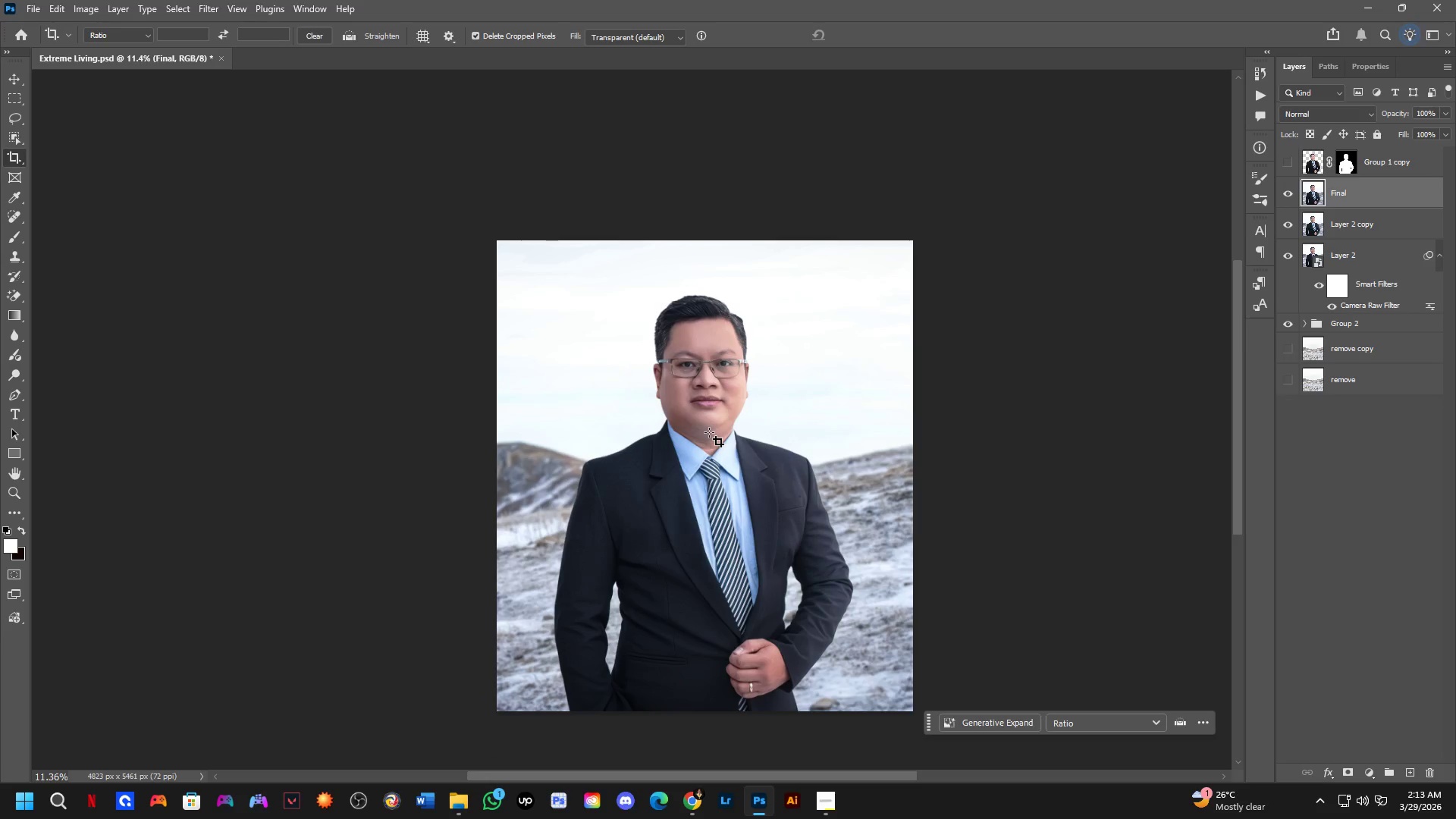 
scroll: coordinate [674, 400], scroll_direction: up, amount: 1.0
 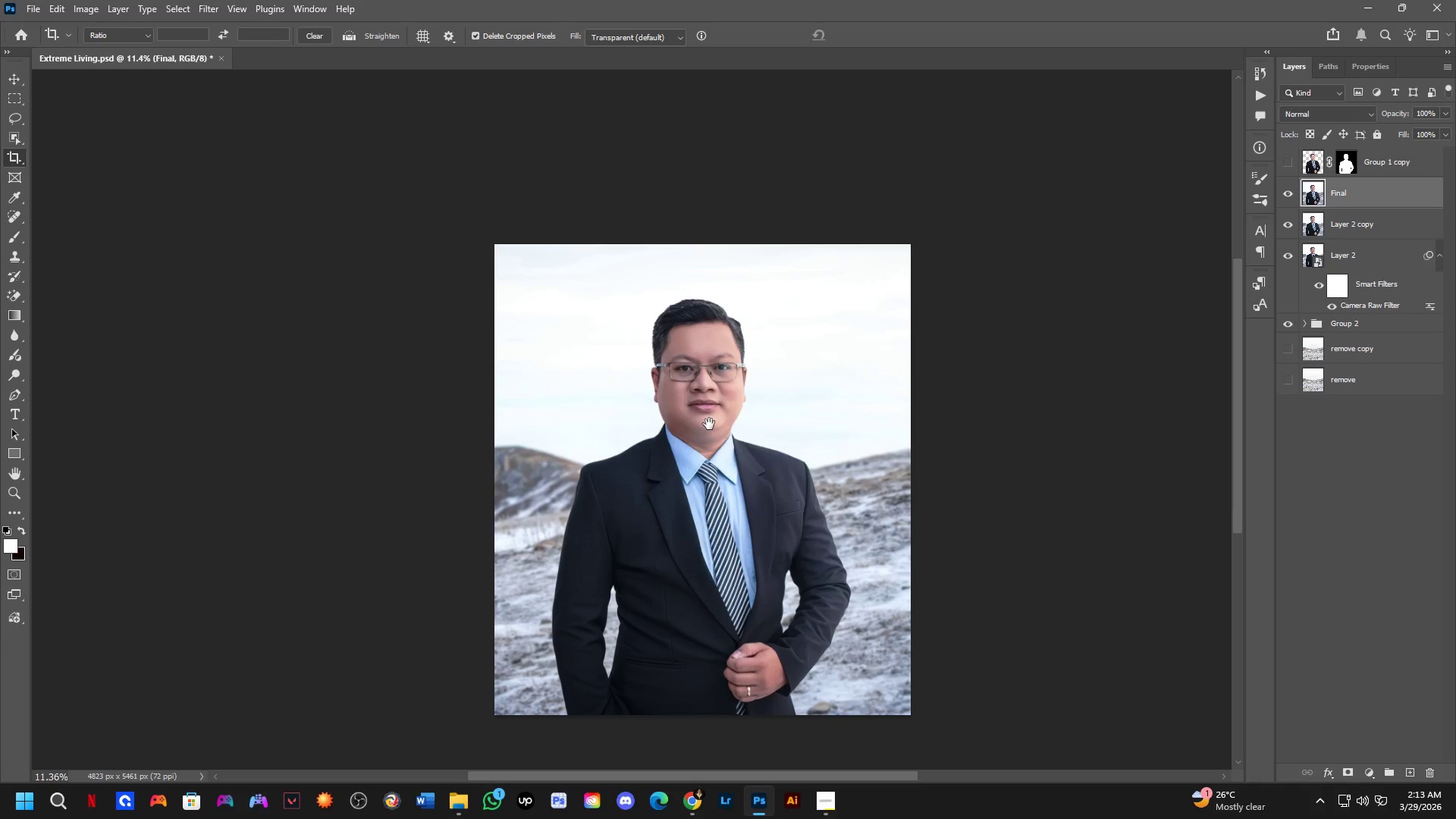 
scroll: coordinate [709, 432], scroll_direction: down, amount: 1.0
 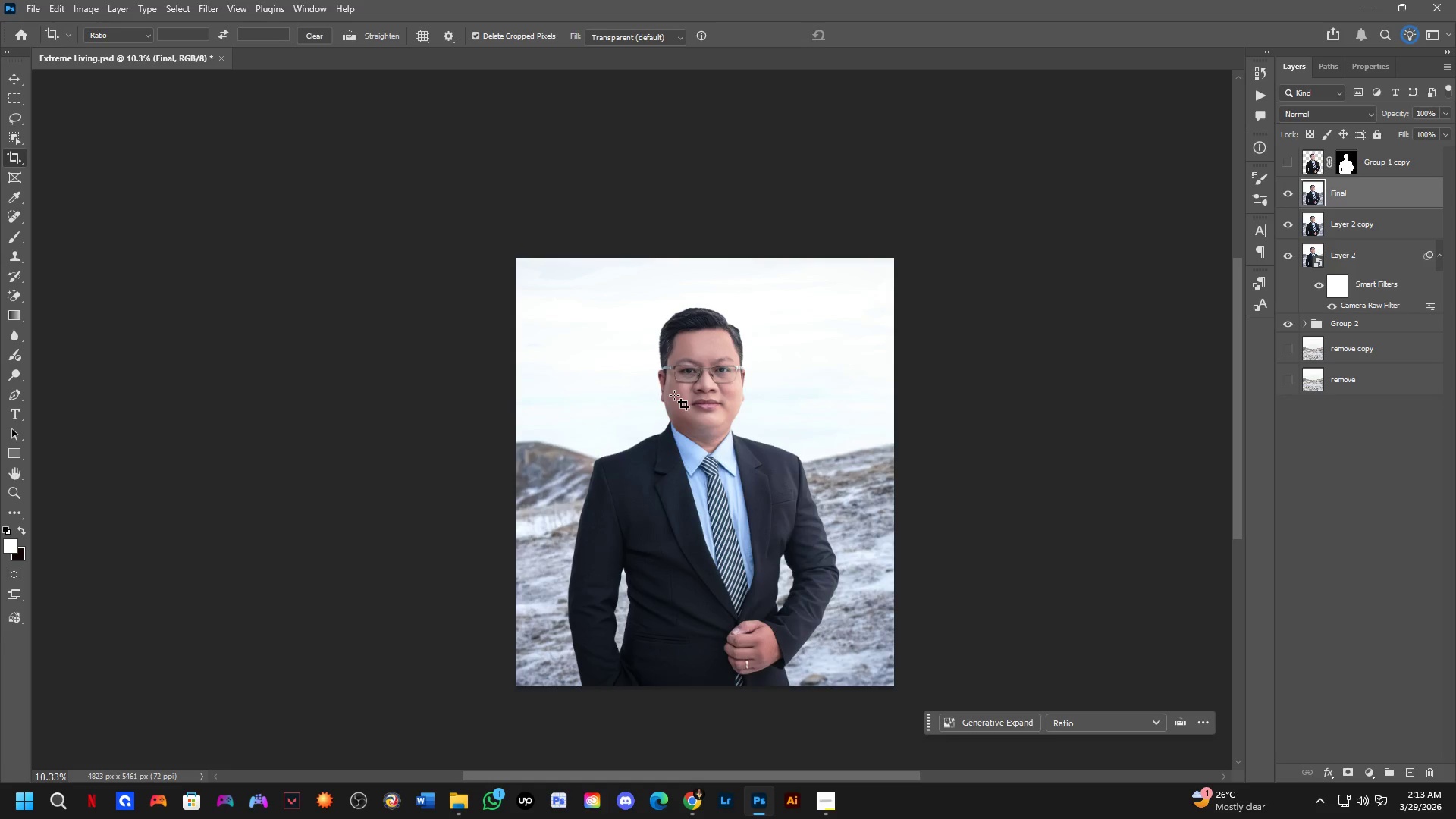 
scroll: coordinate [676, 254], scroll_direction: up, amount: 7.0
 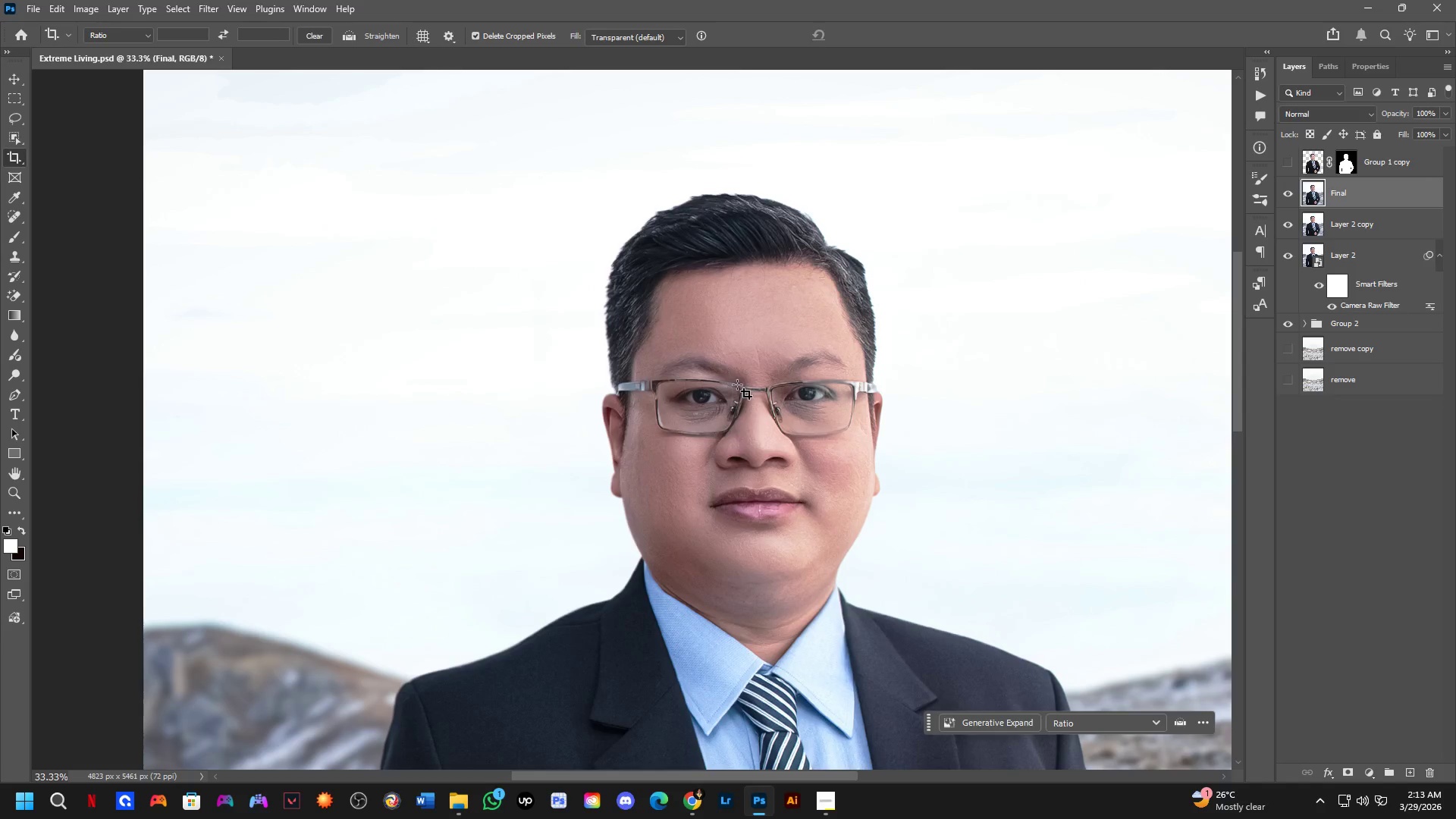 
hold_key(key=Space, duration=0.44)
 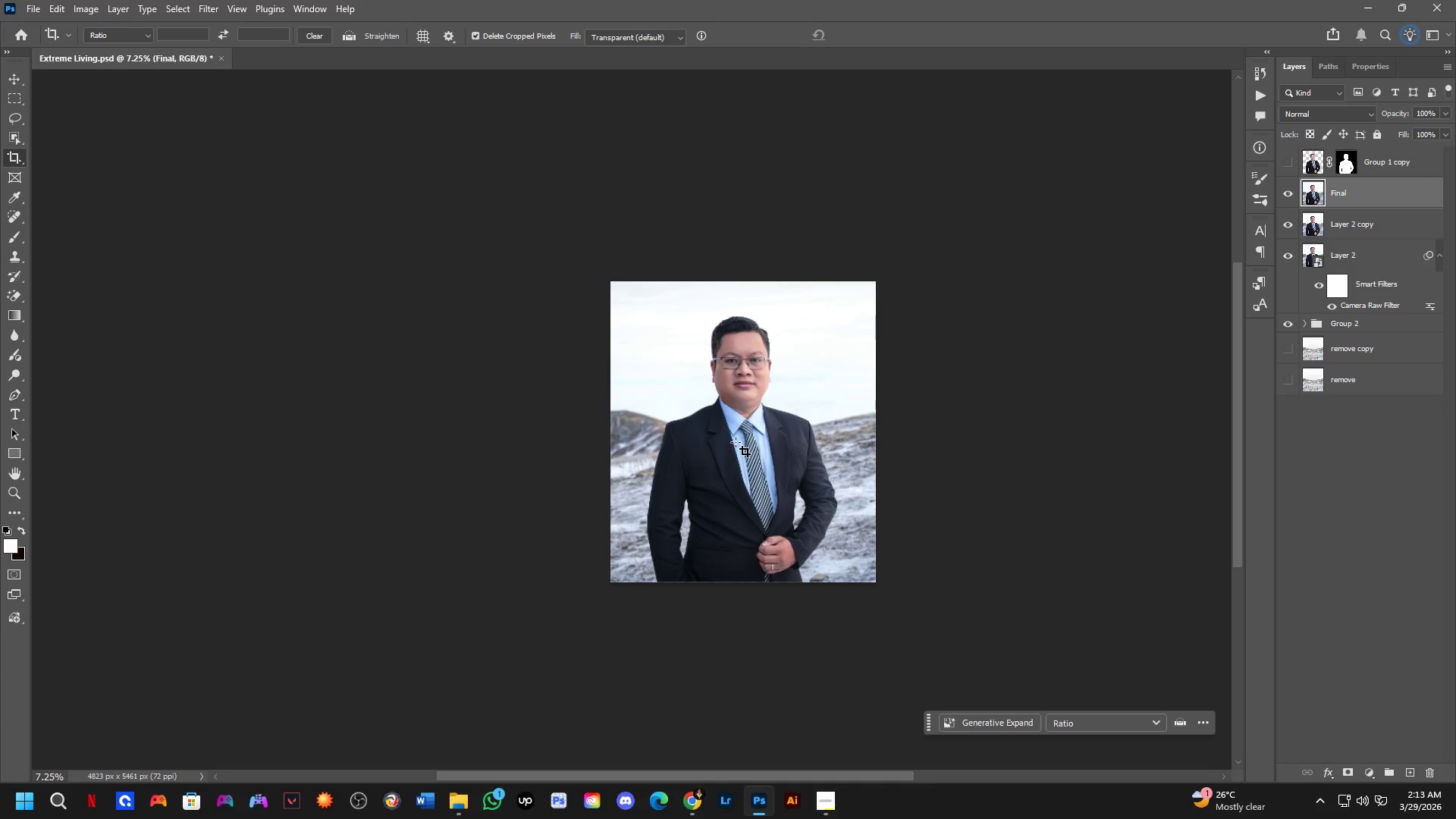 
left_click_drag(start_coordinate=[752, 449], to_coordinate=[736, 443])
 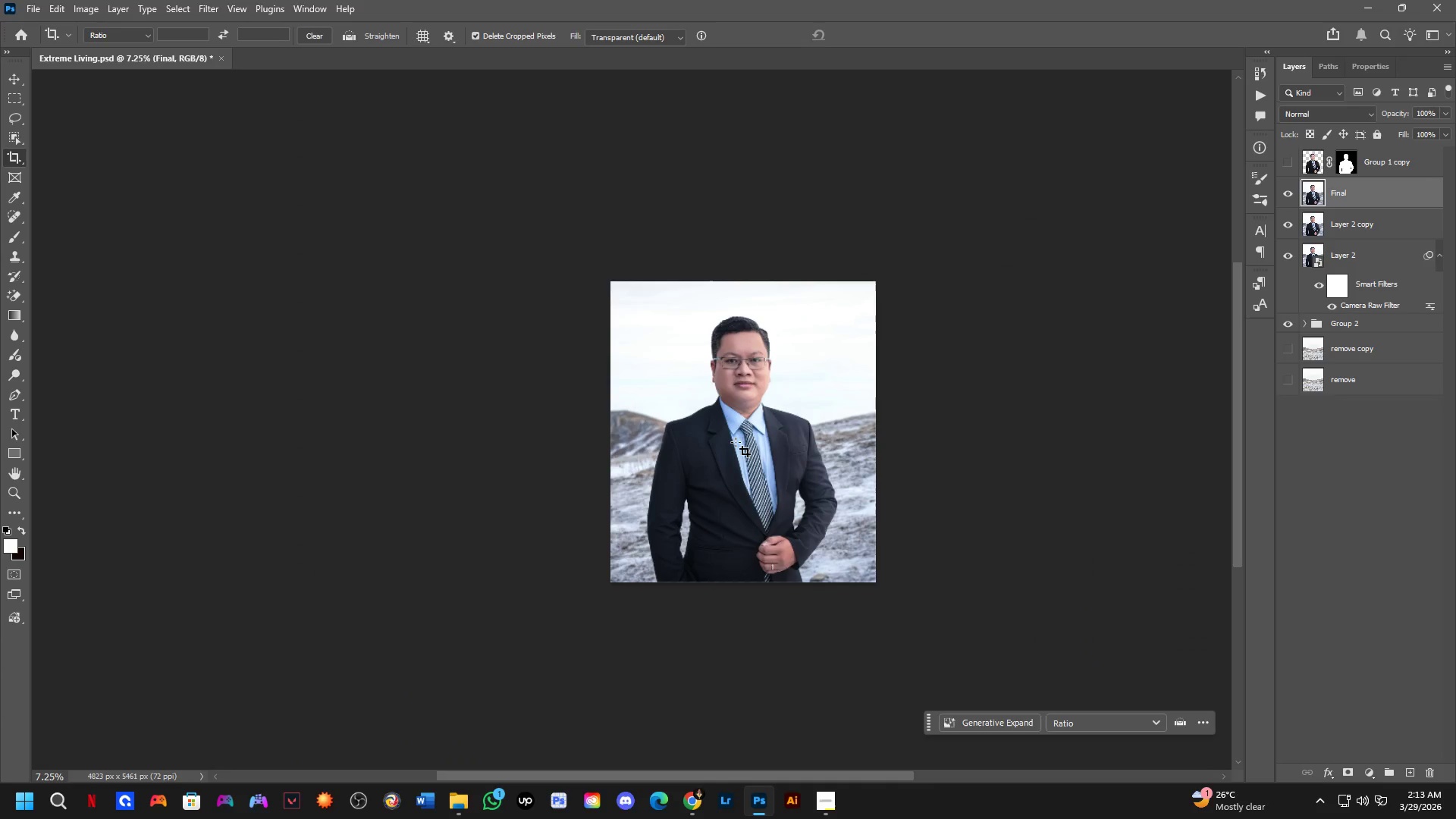 
scroll: coordinate [761, 373], scroll_direction: down, amount: 16.0
 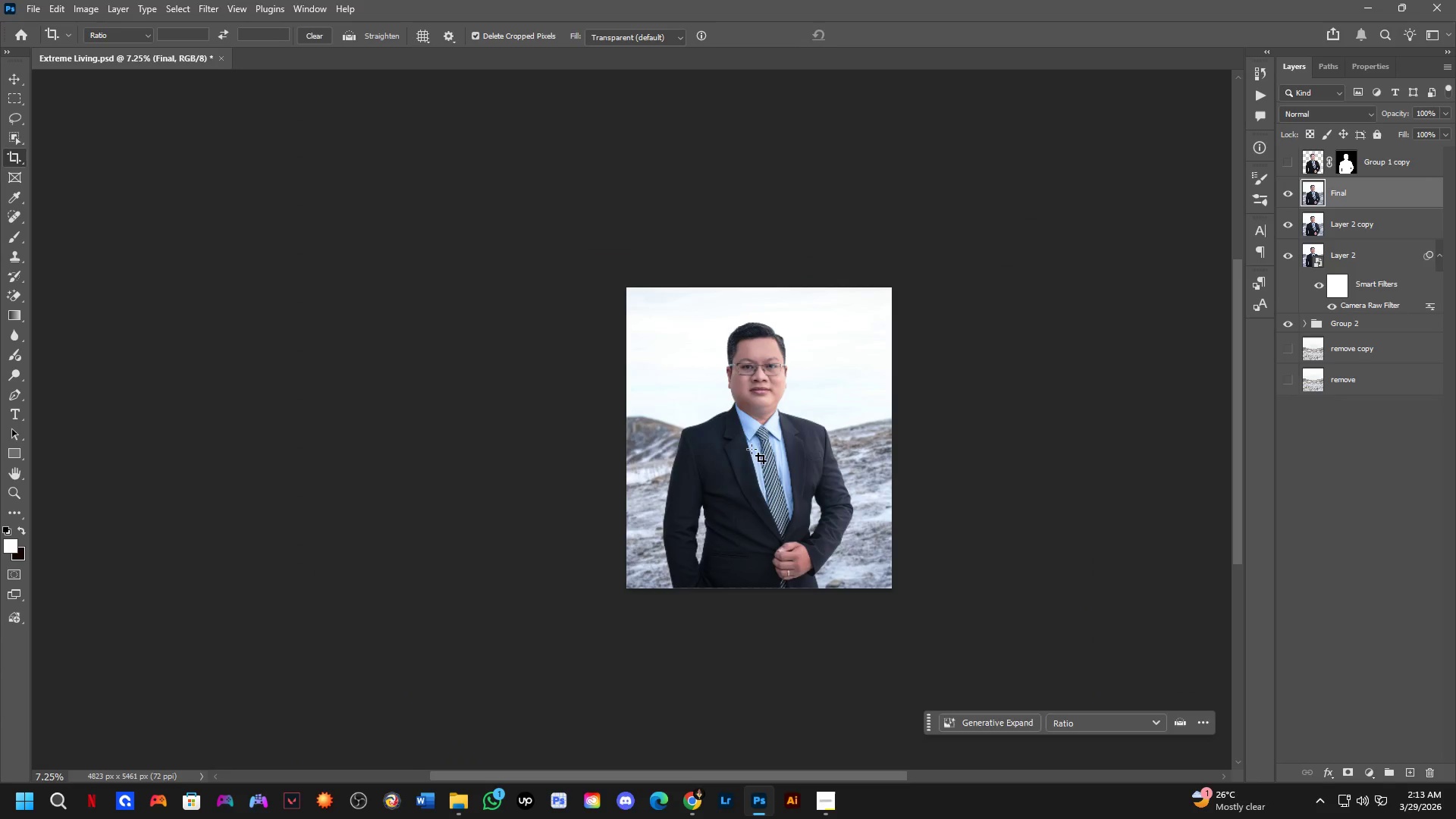 
key(C)
 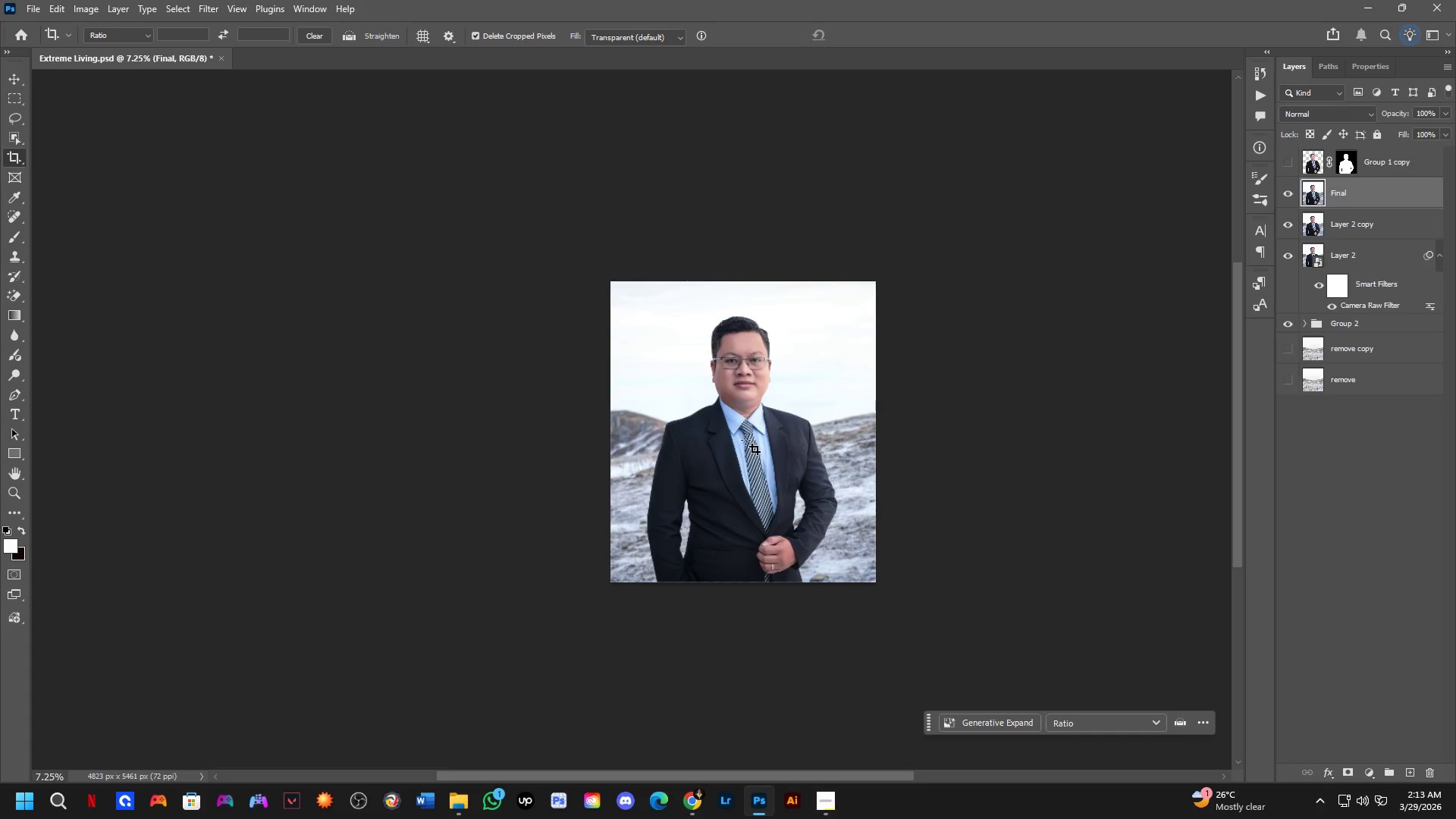 
left_click([745, 439])
 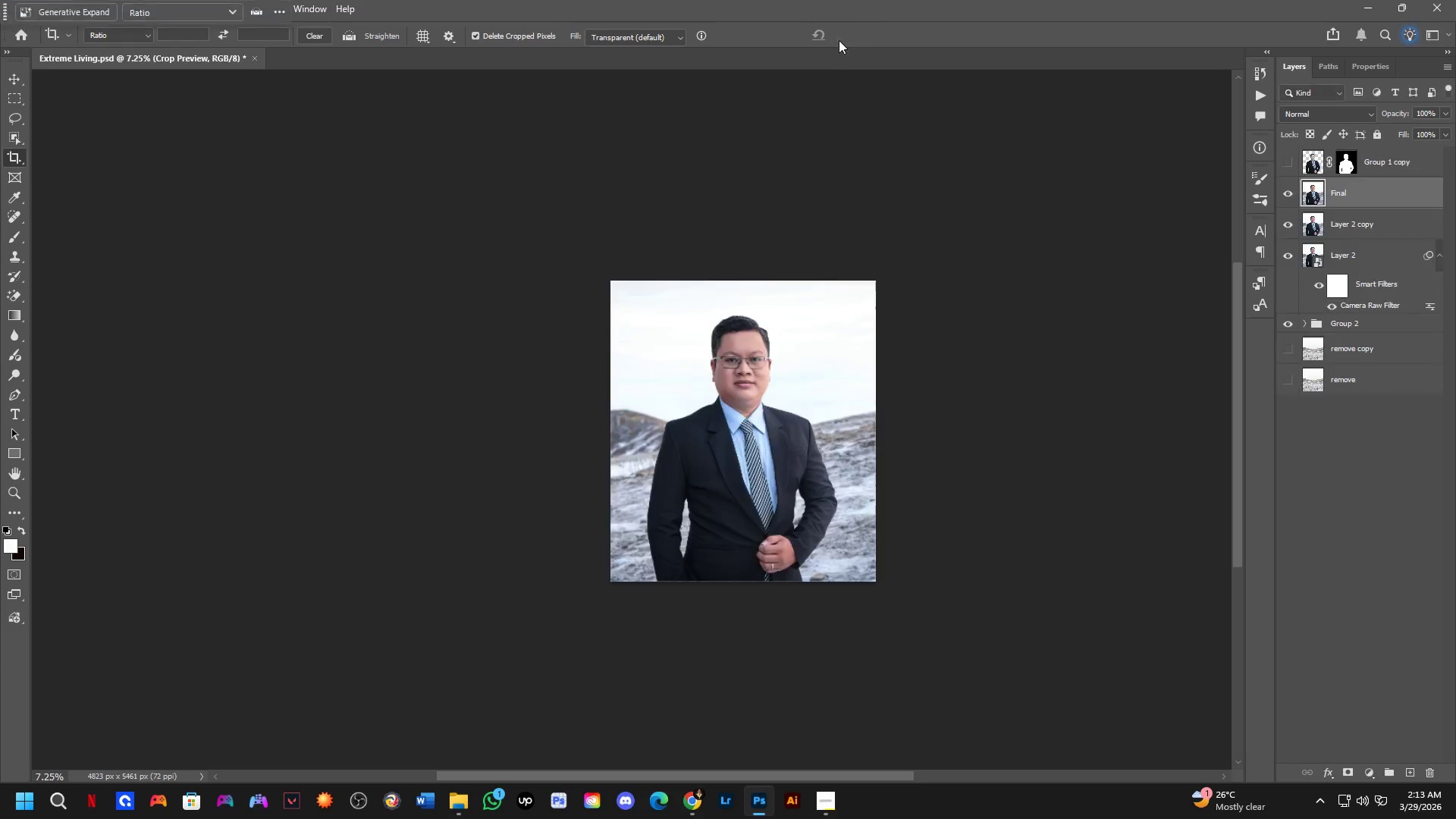 
key(Control+ControlLeft)
 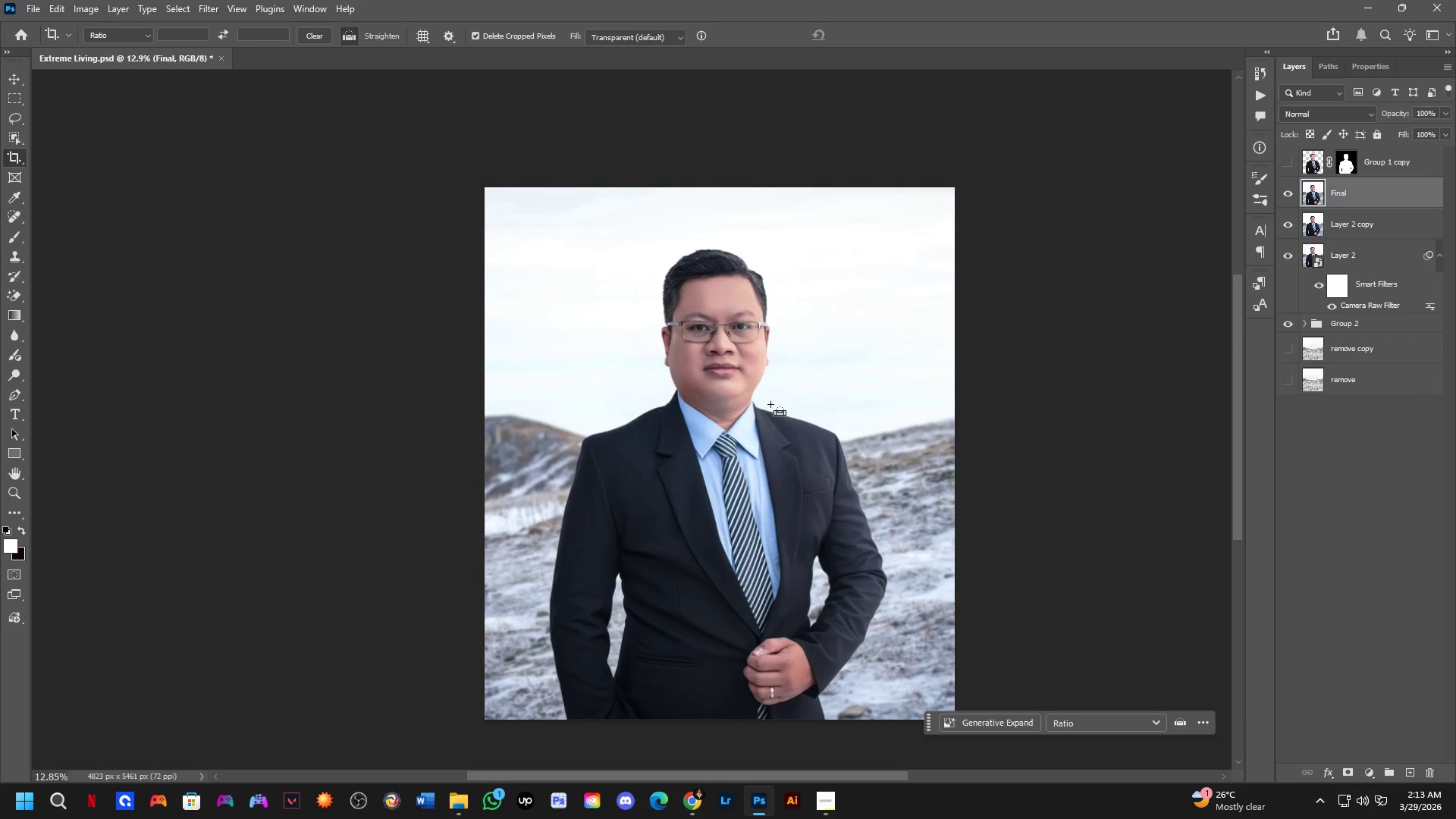 
key(Control+S)
 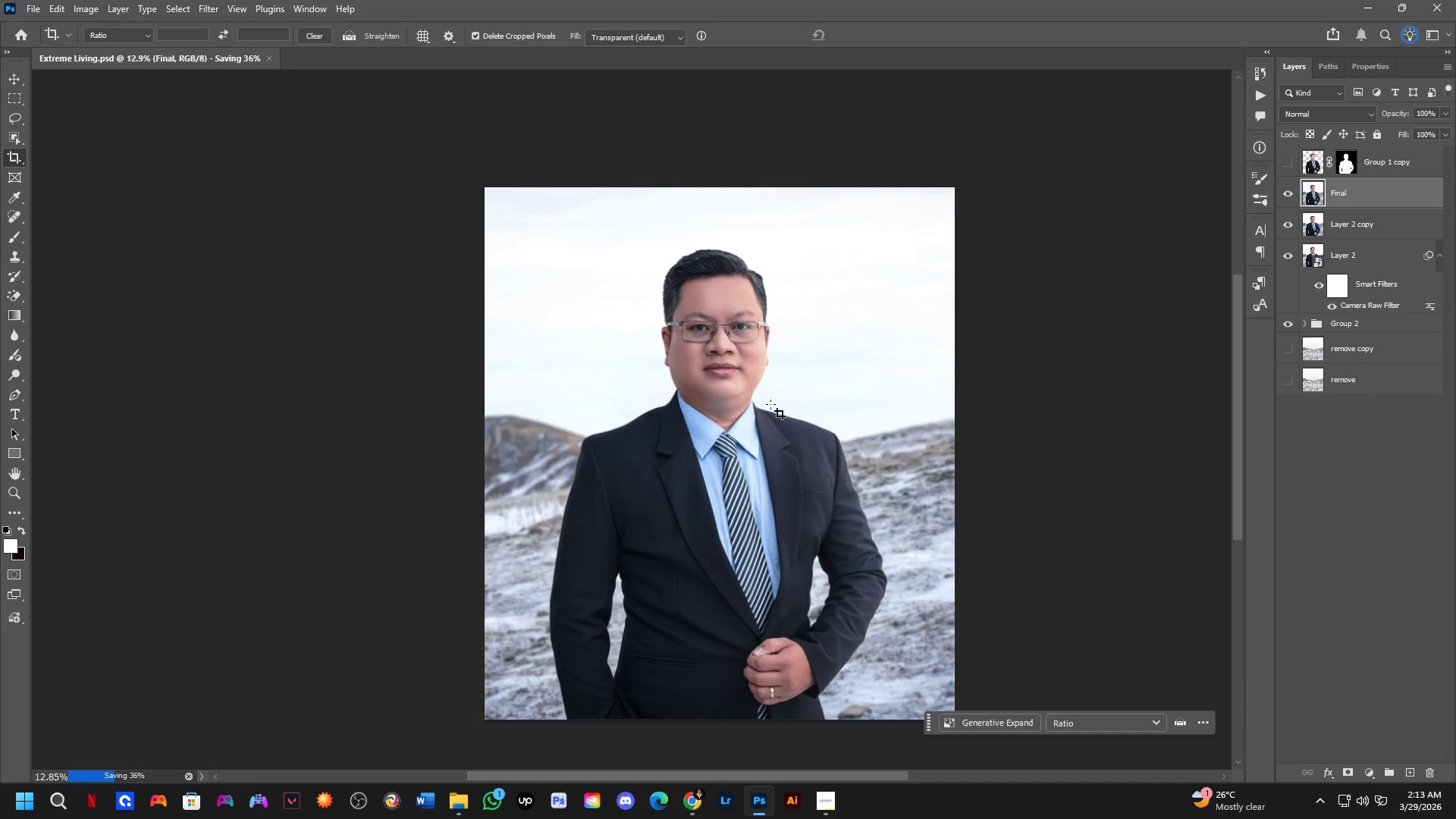 
scroll: coordinate [770, 404], scroll_direction: up, amount: 6.0
 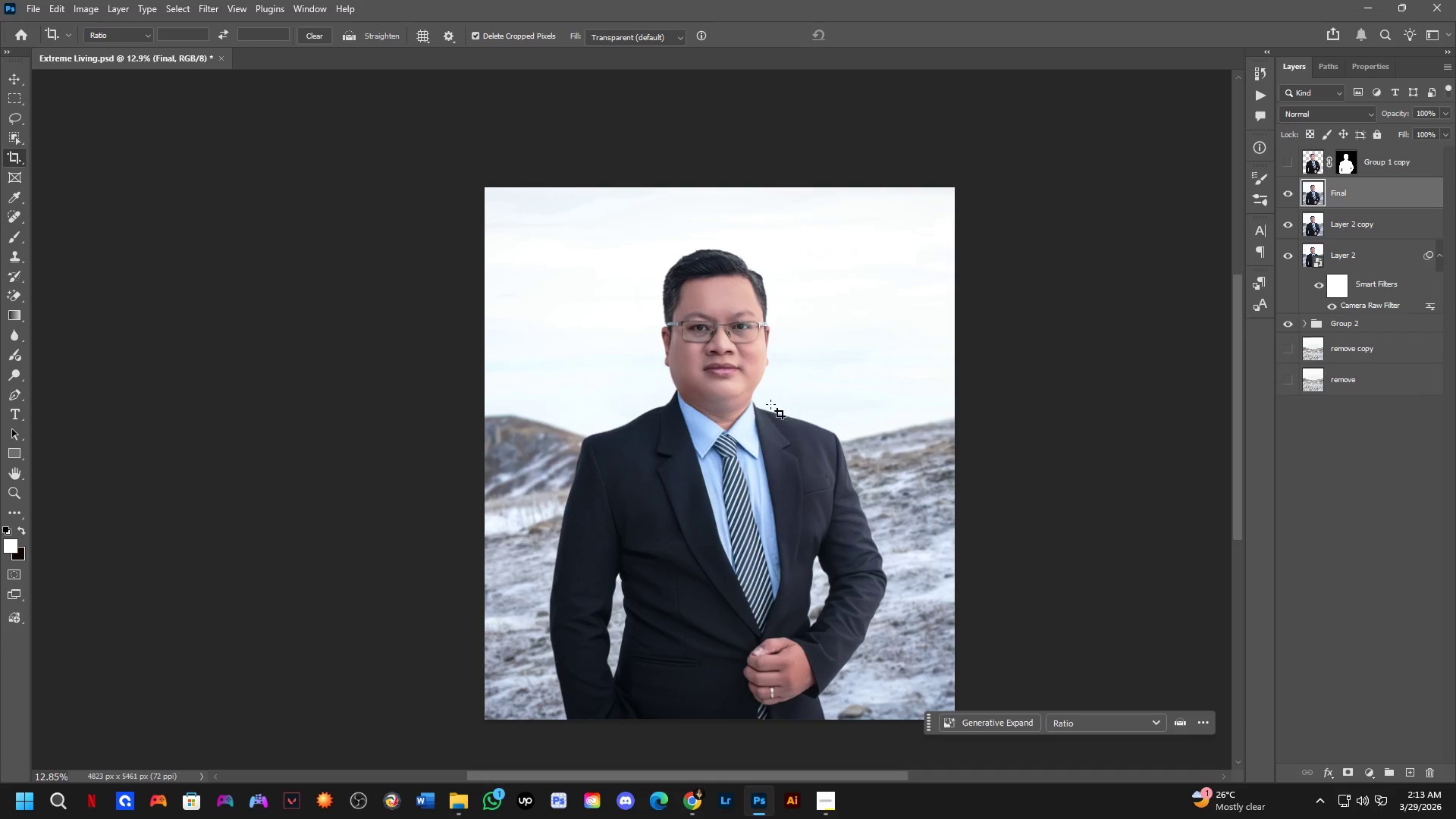 
left_click([770, 404])
 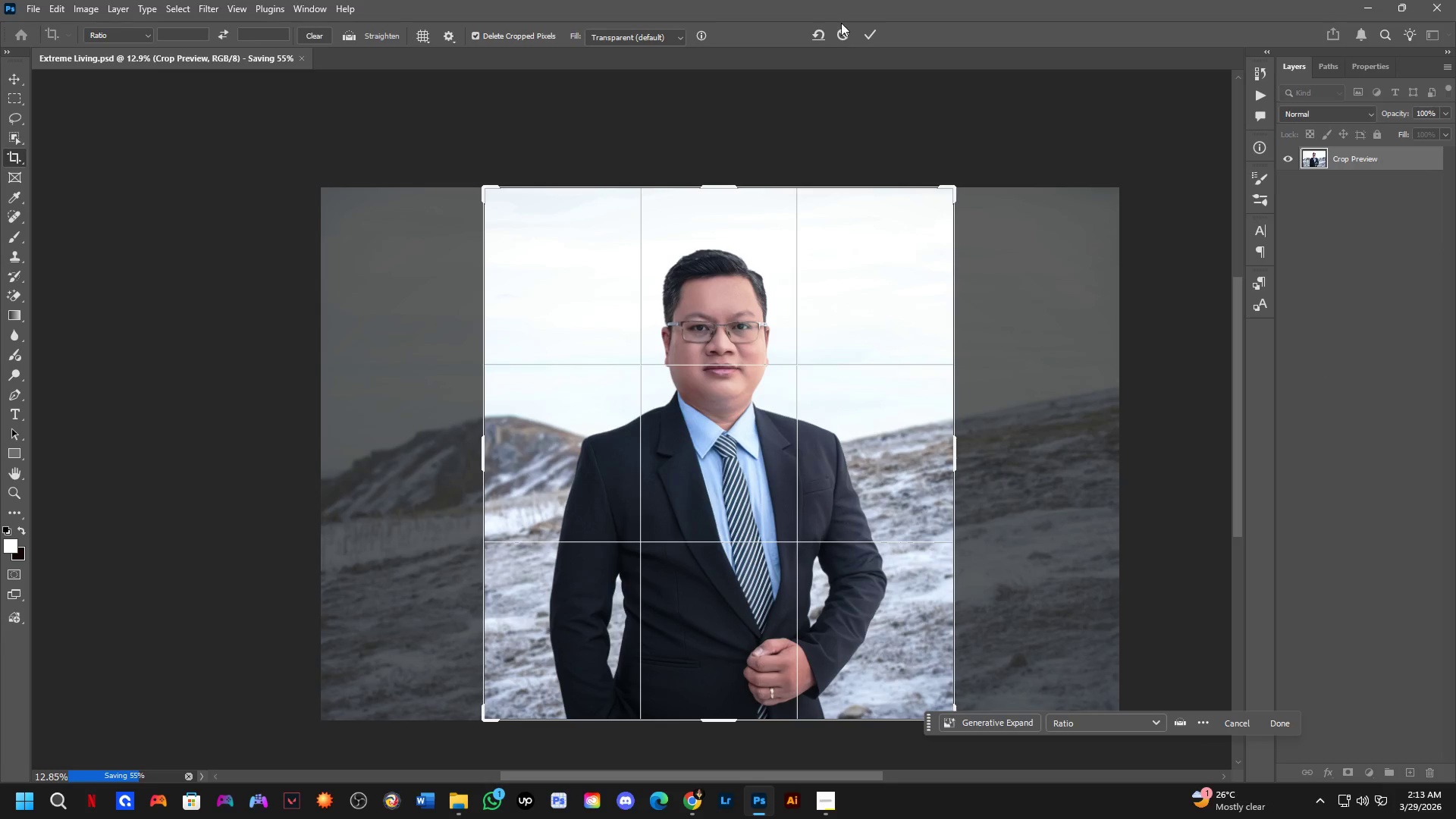 
left_click([845, 37])
 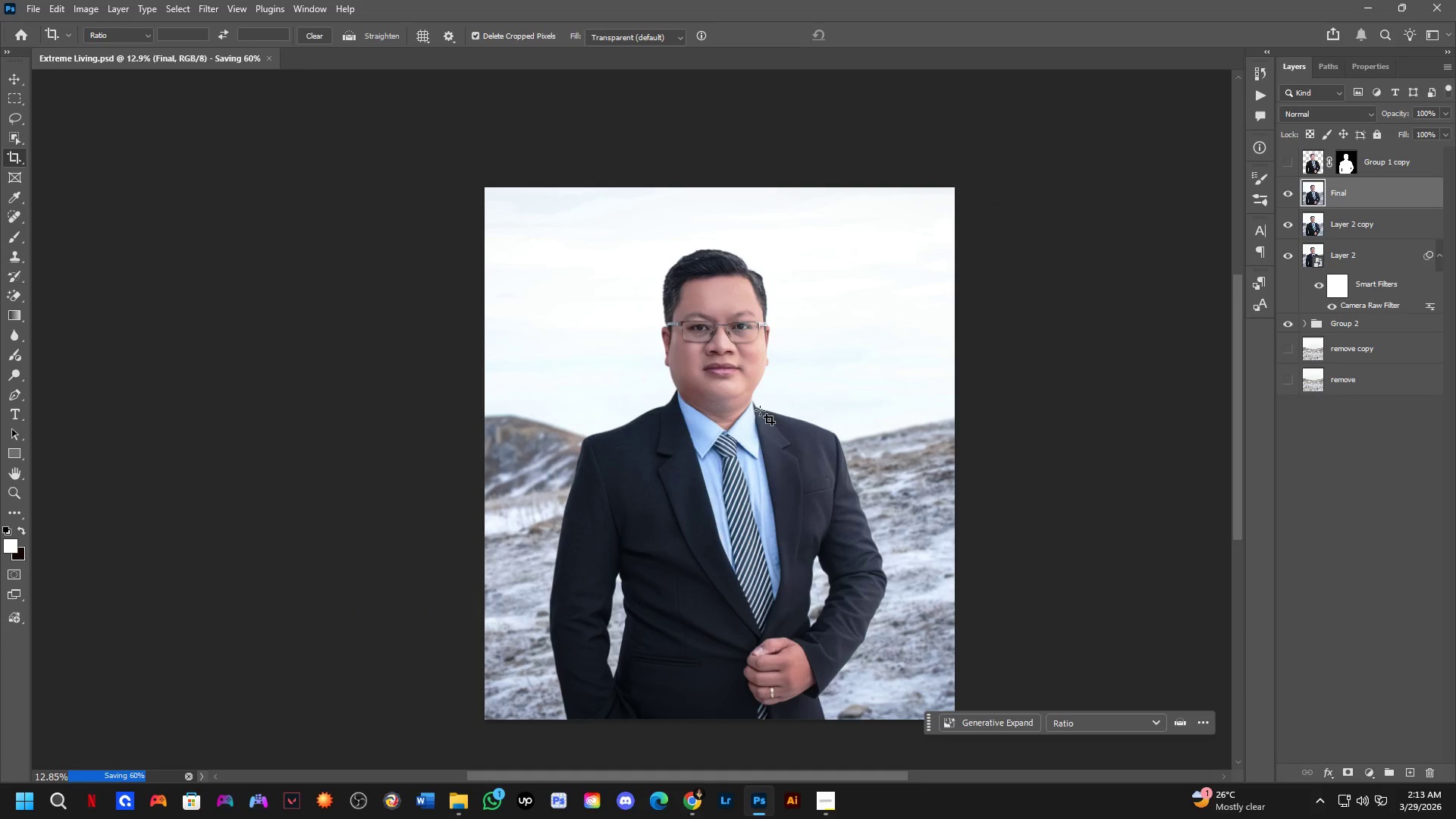 
scroll: coordinate [758, 416], scroll_direction: up, amount: 9.0
 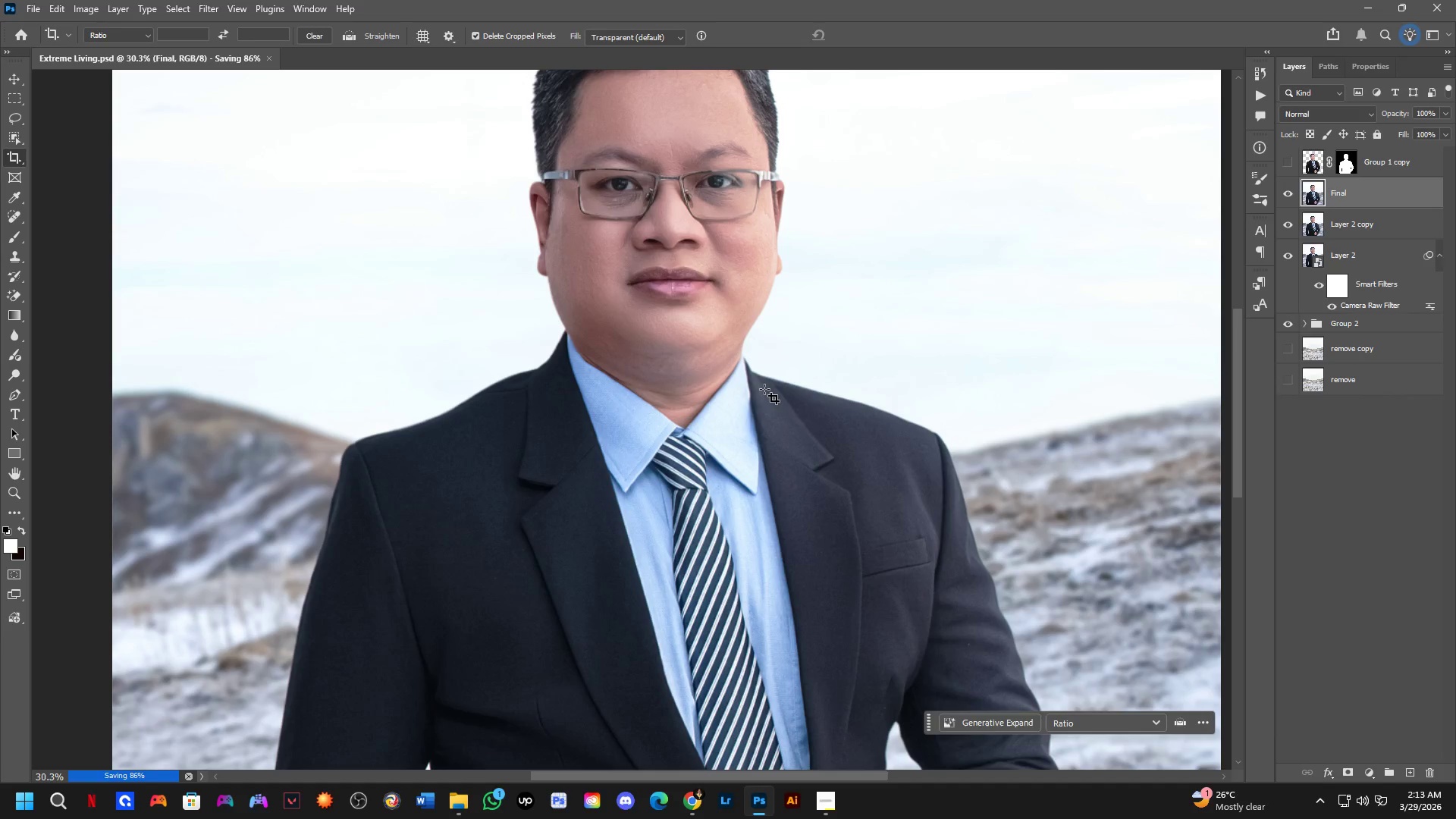 
scroll: coordinate [729, 380], scroll_direction: down, amount: 9.0
 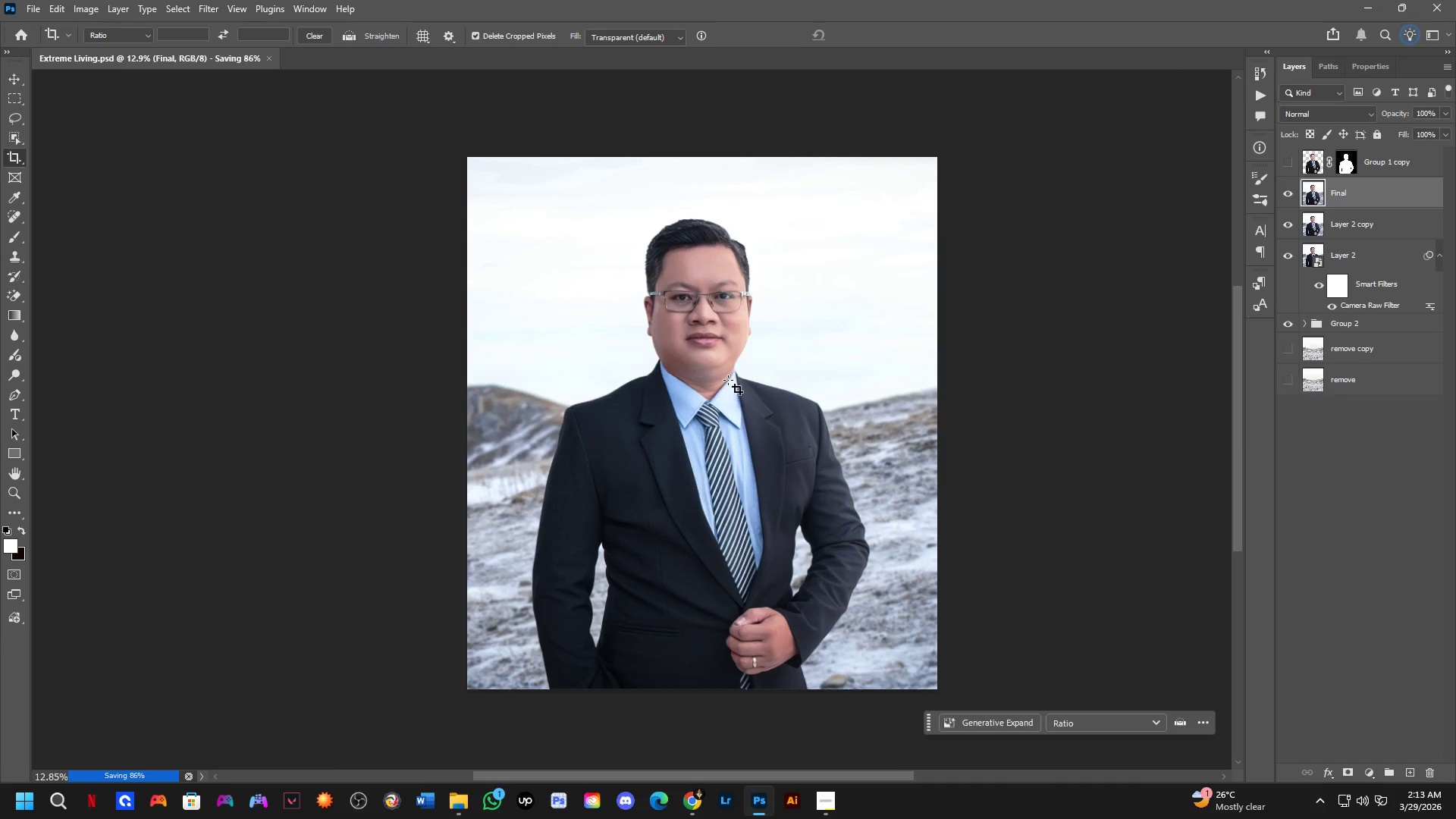 
scroll: coordinate [728, 380], scroll_direction: up, amount: 3.0
 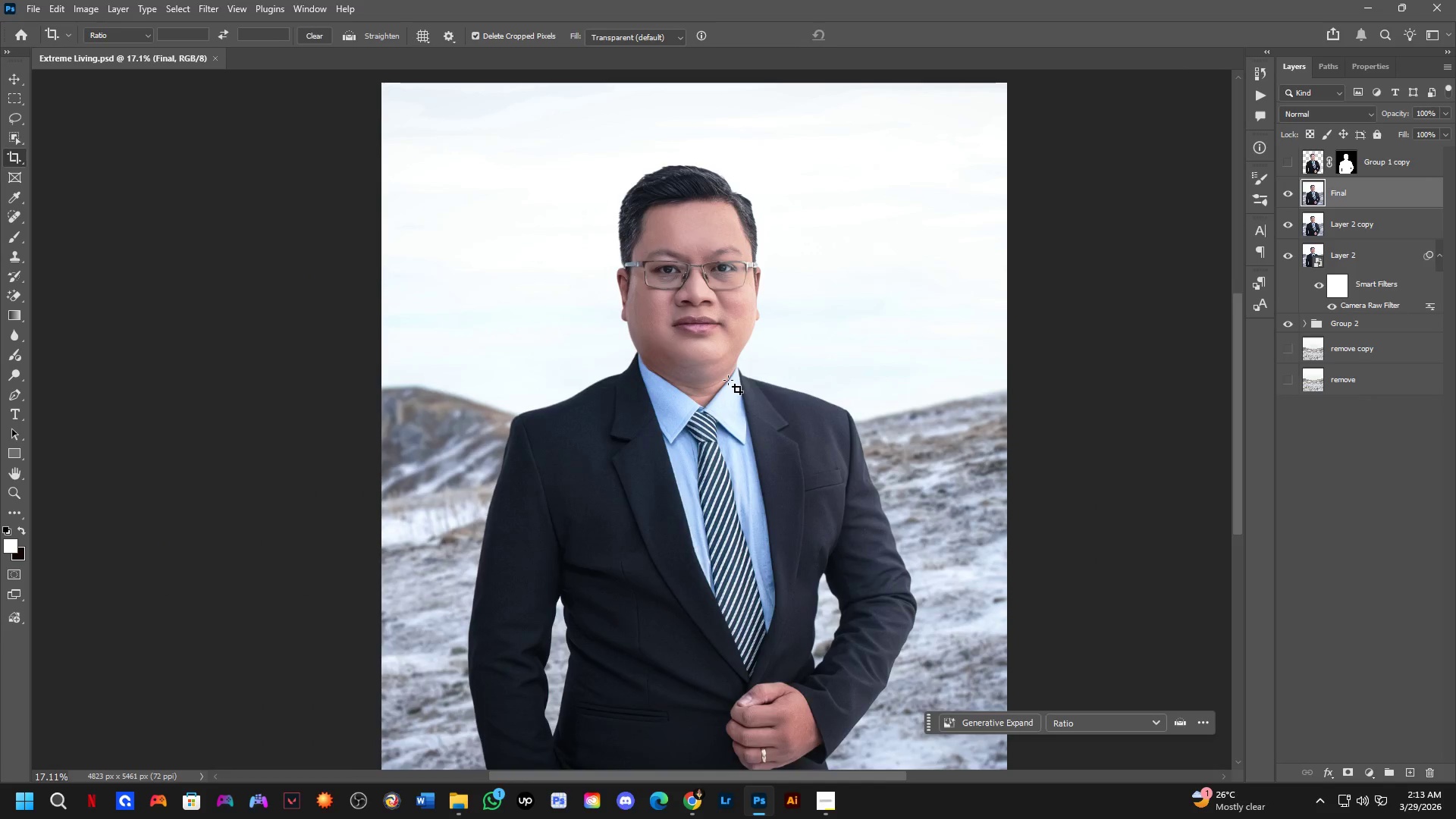 
scroll: coordinate [728, 380], scroll_direction: down, amount: 1.0
 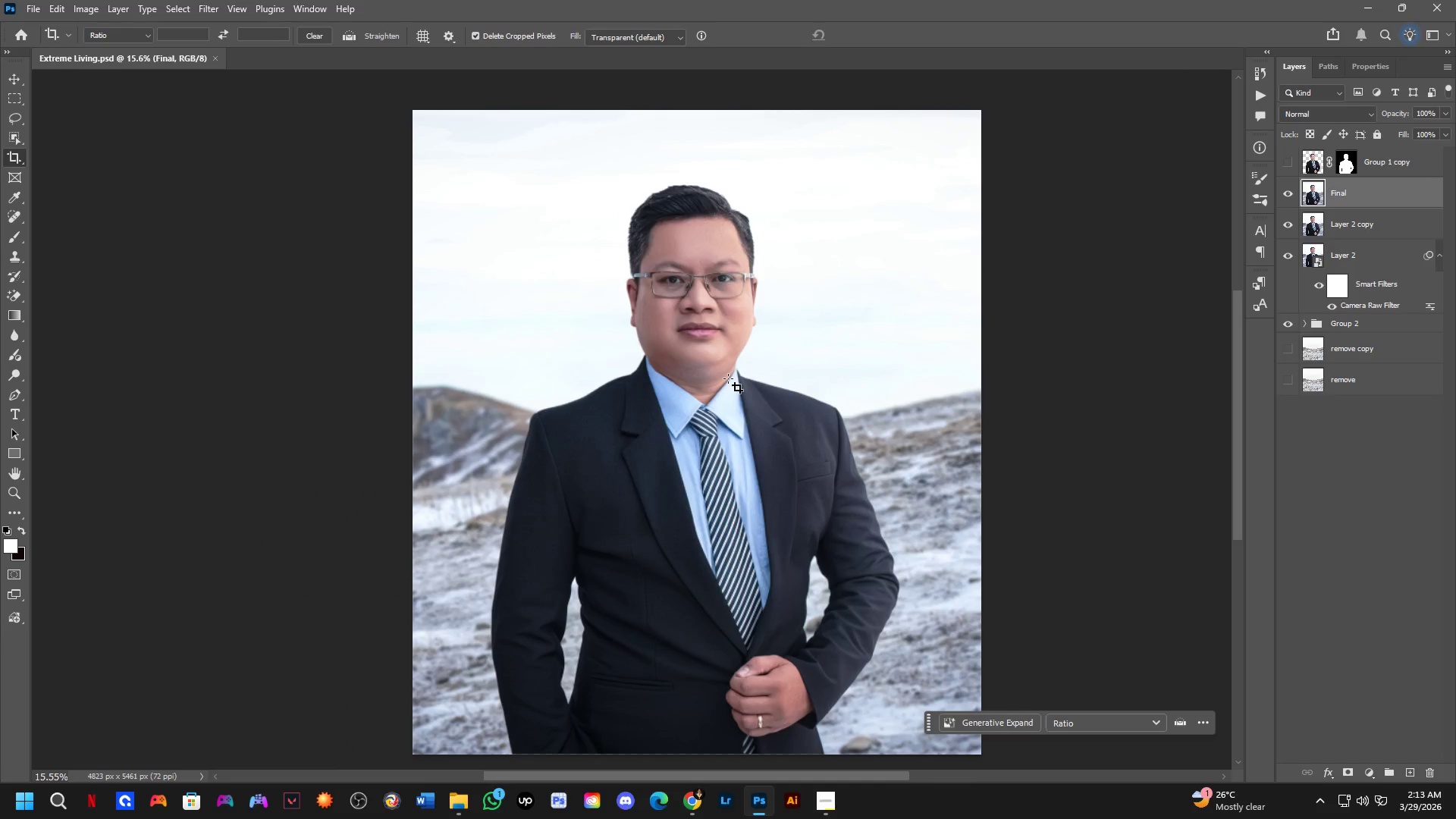 
hold_key(key=Space, duration=1.5)
 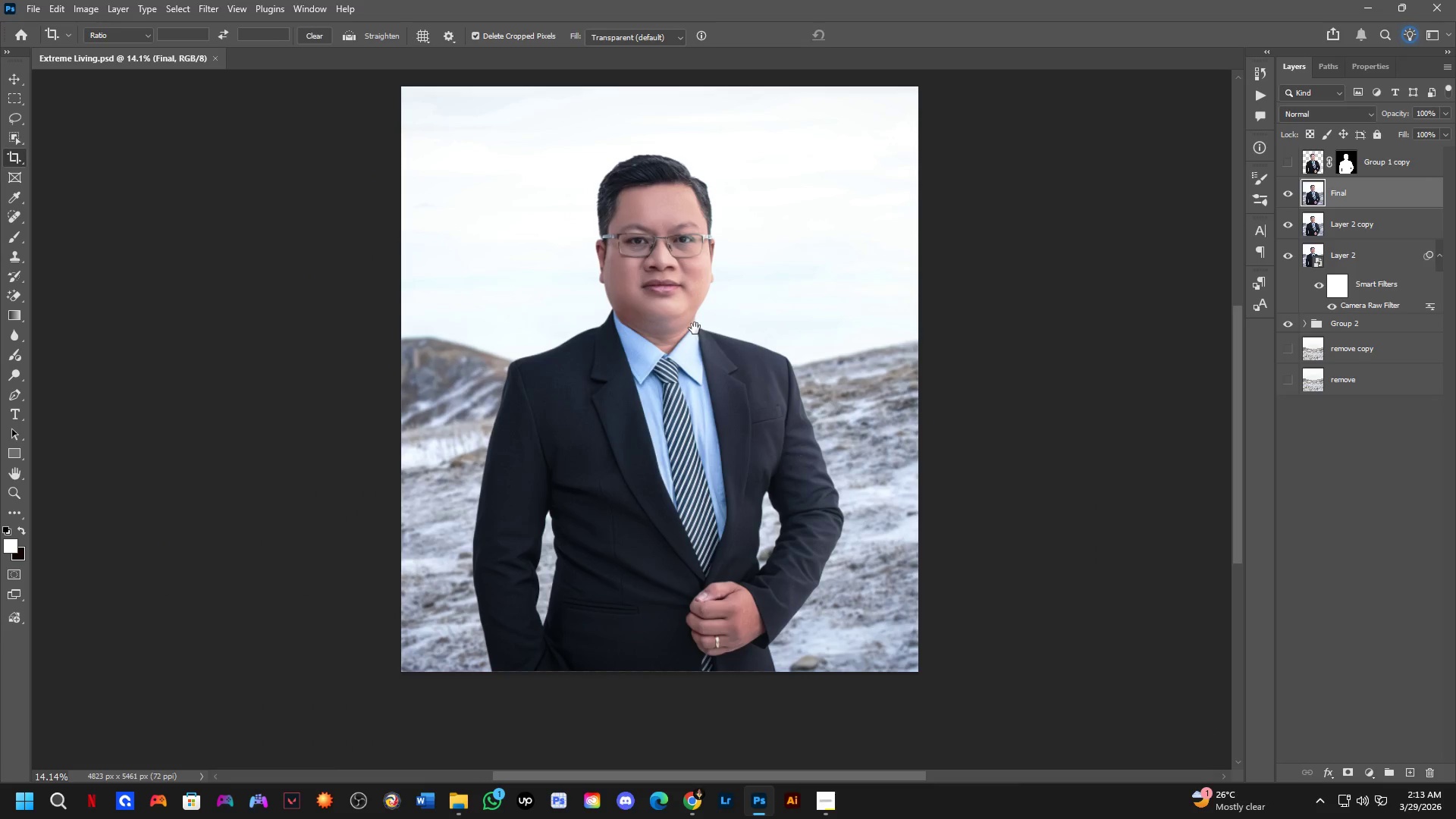 
left_click_drag(start_coordinate=[735, 376], to_coordinate=[695, 330])
 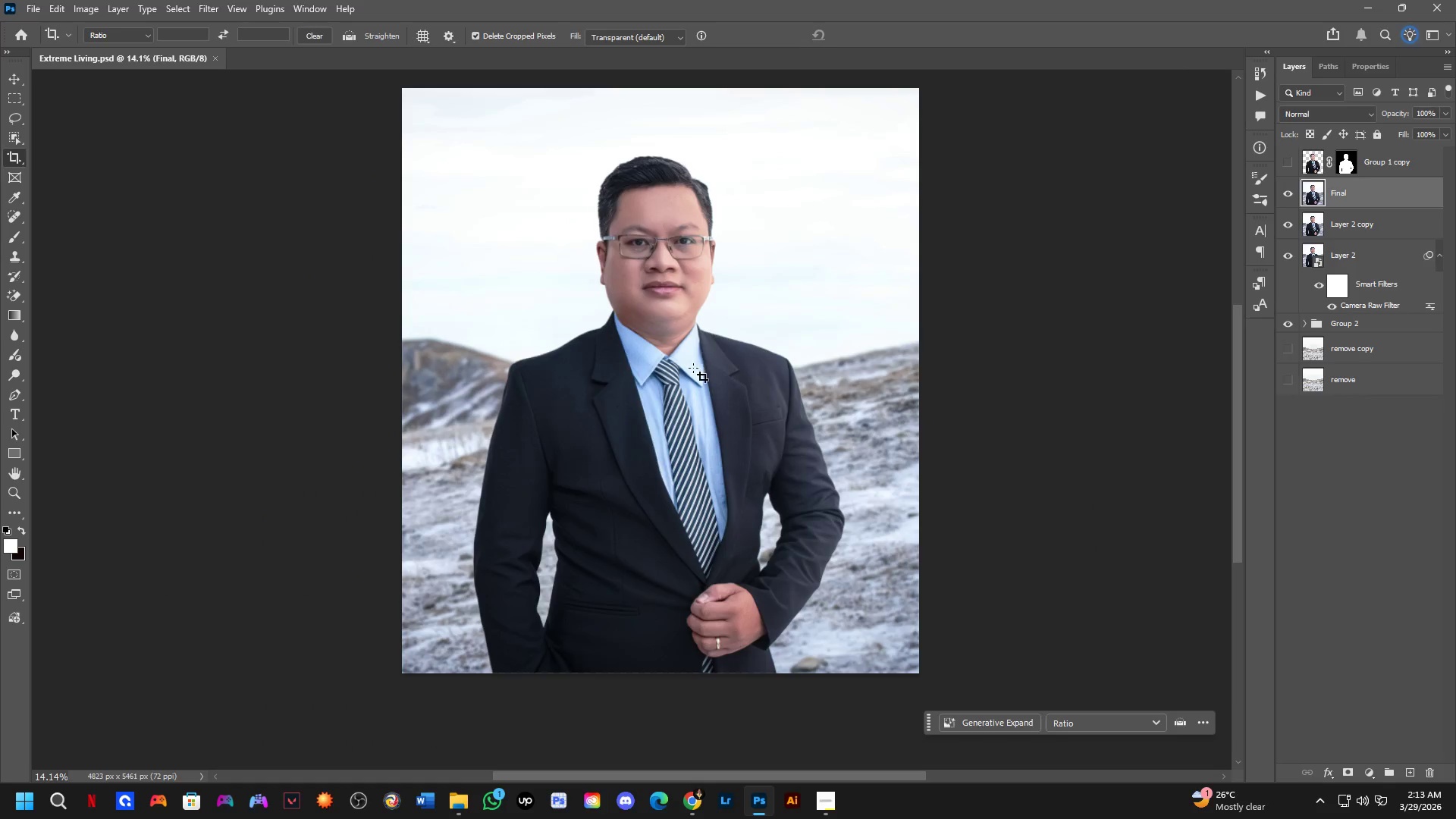 
scroll: coordinate [728, 378], scroll_direction: down, amount: 1.0
 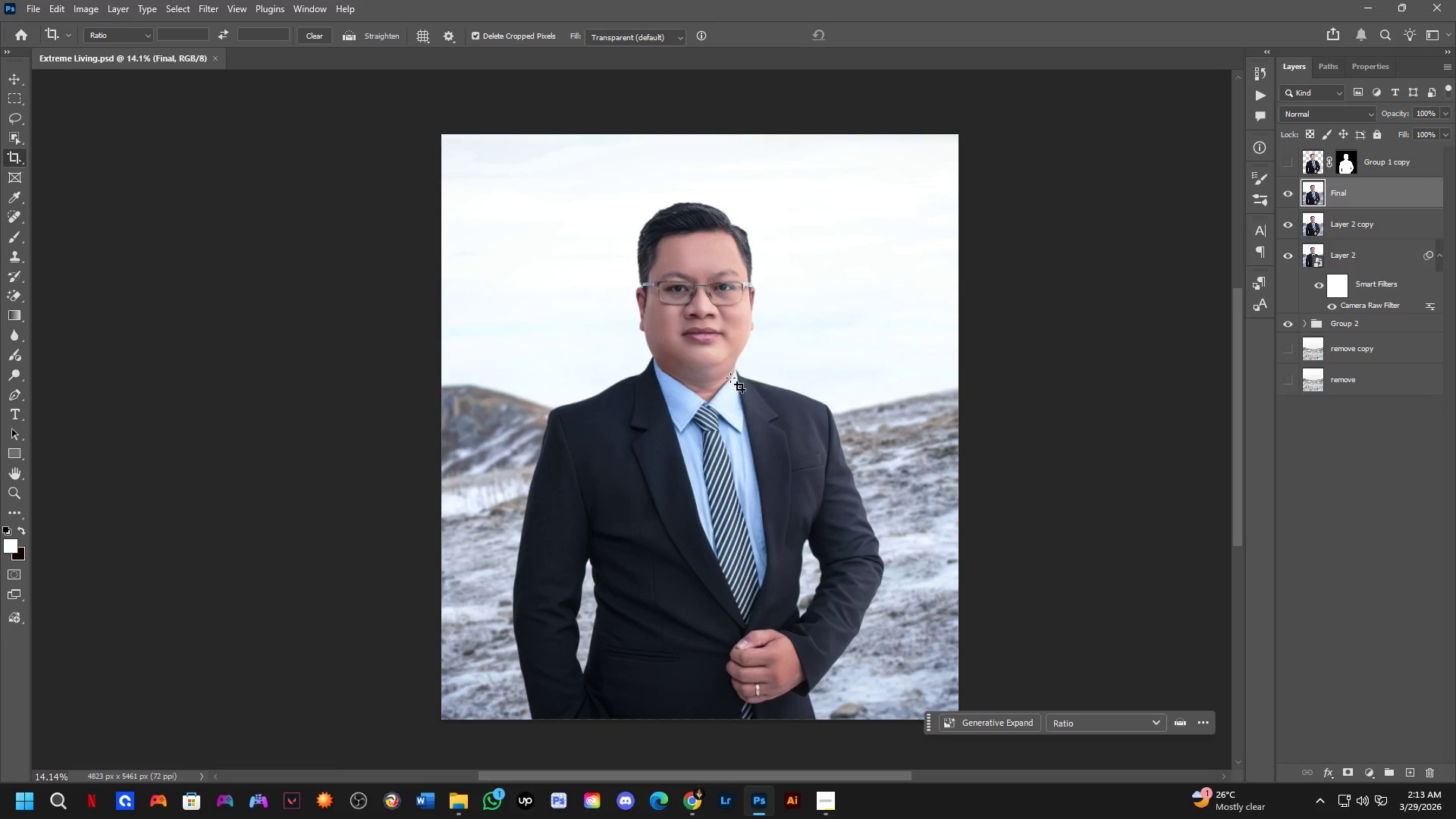 
hold_key(key=Space, duration=1.52)
 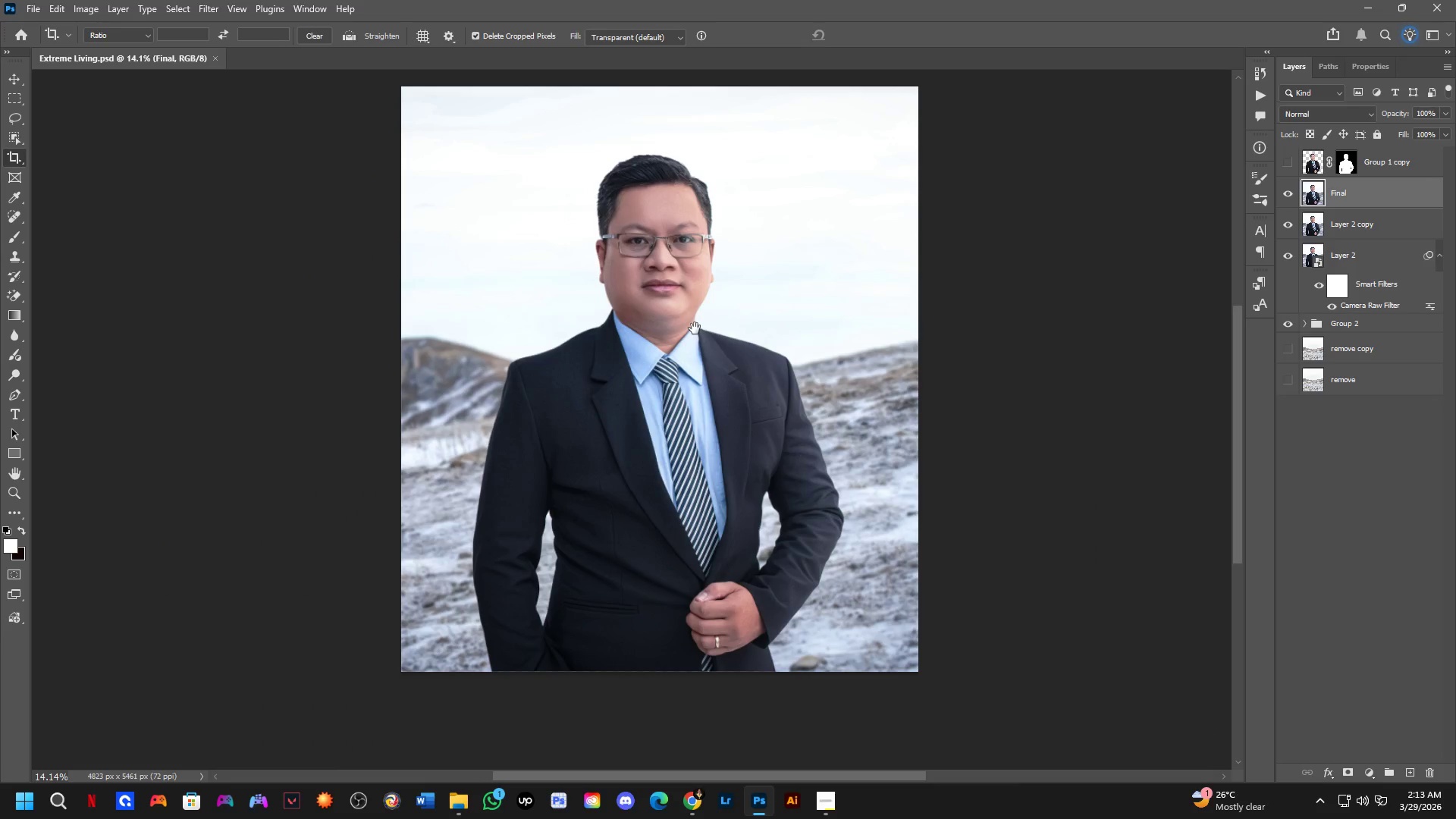 
hold_key(key=Space, duration=0.48)
 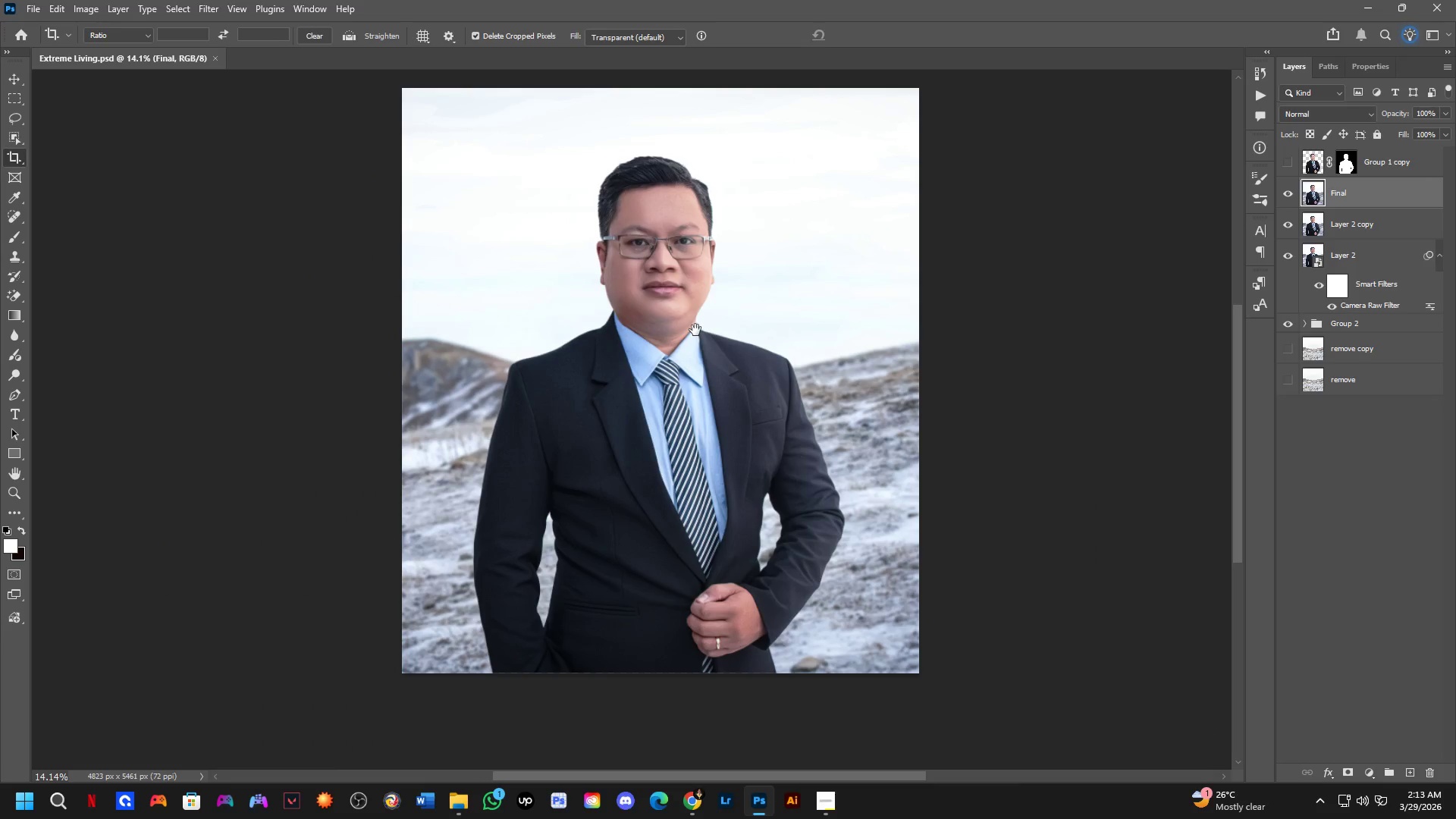 
hold_key(key=Space, duration=1.14)
 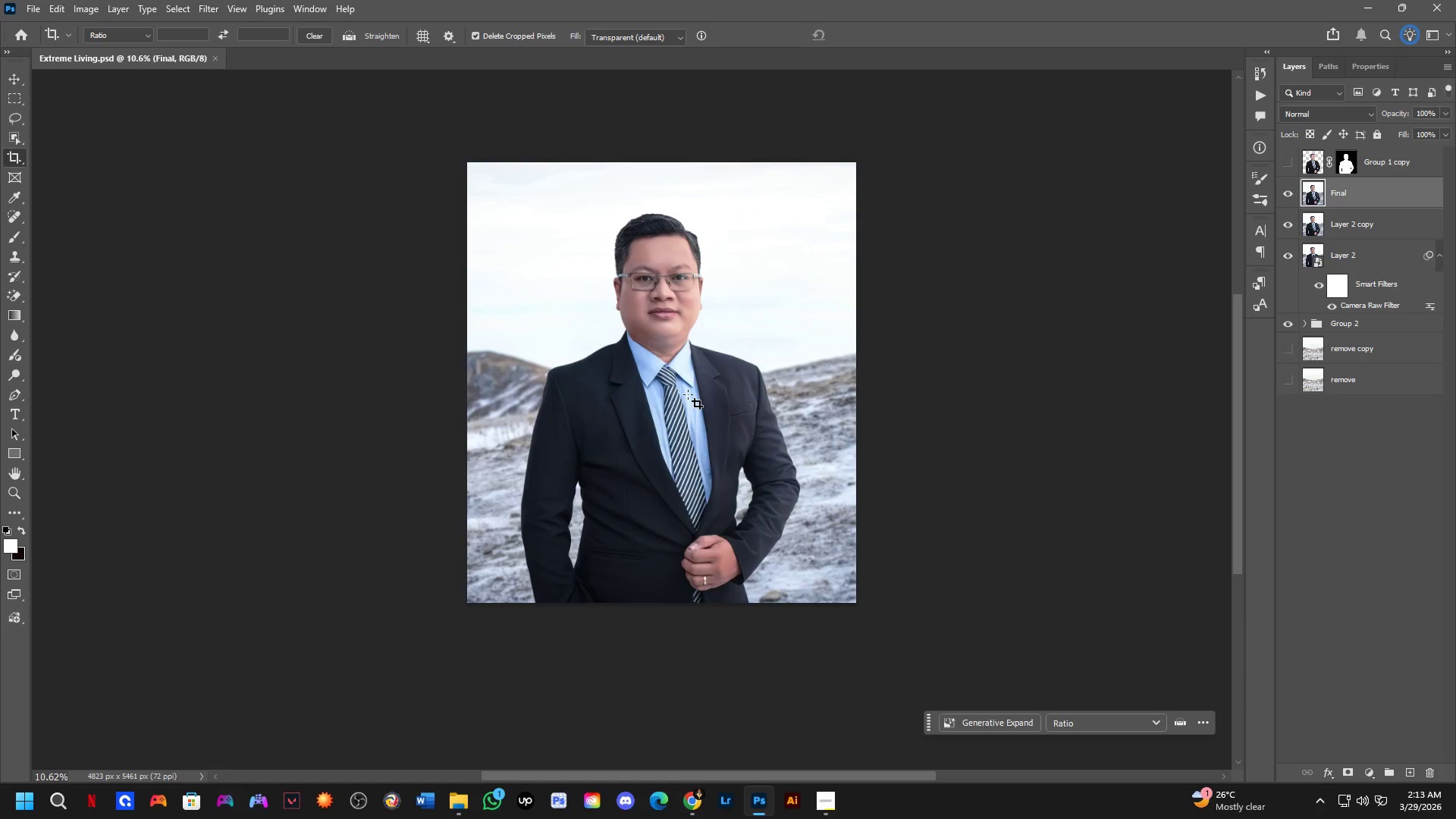 
scroll: coordinate [693, 368], scroll_direction: down, amount: 1.0
 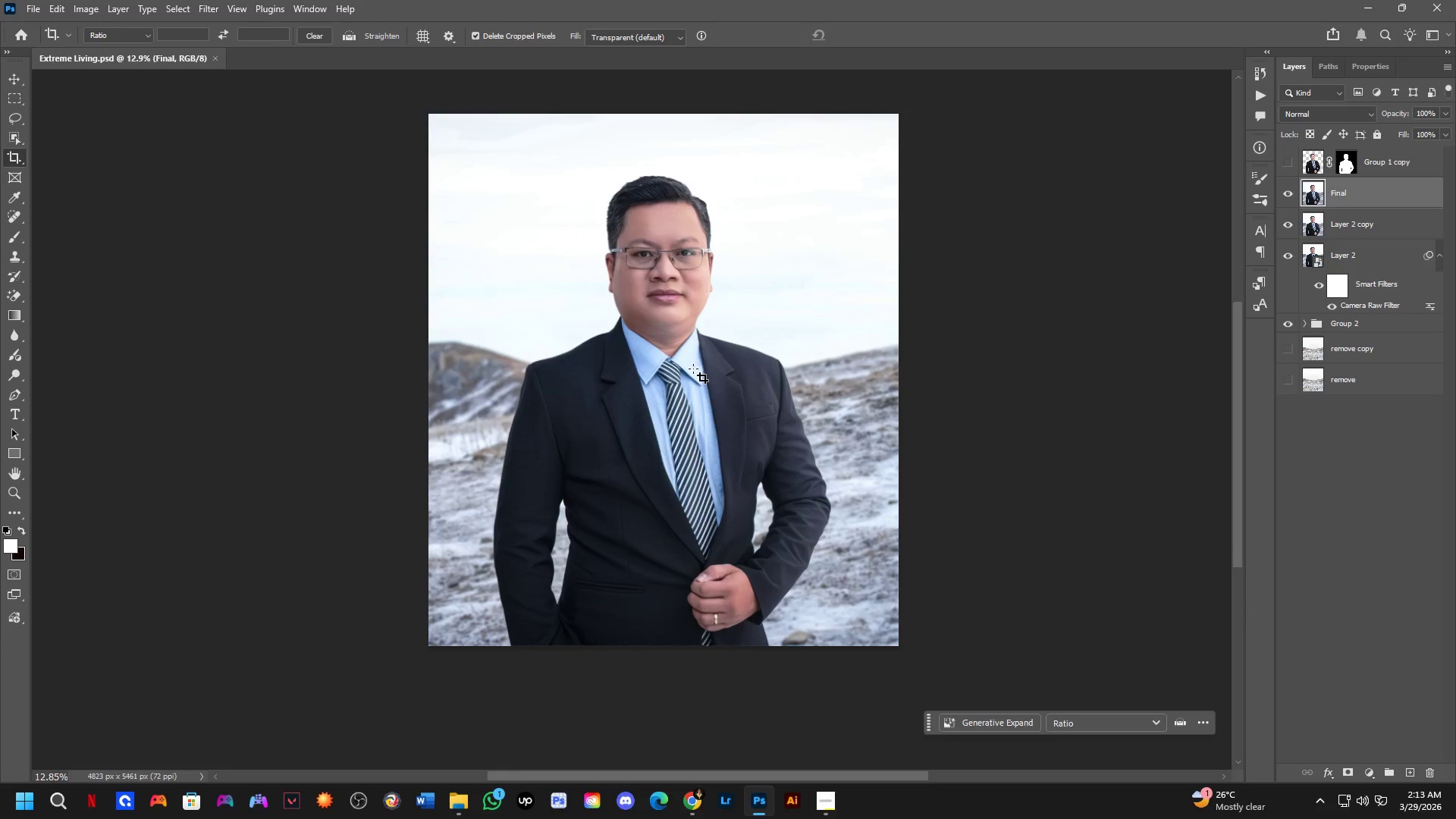 
left_click_drag(start_coordinate=[695, 394], to_coordinate=[688, 395])
 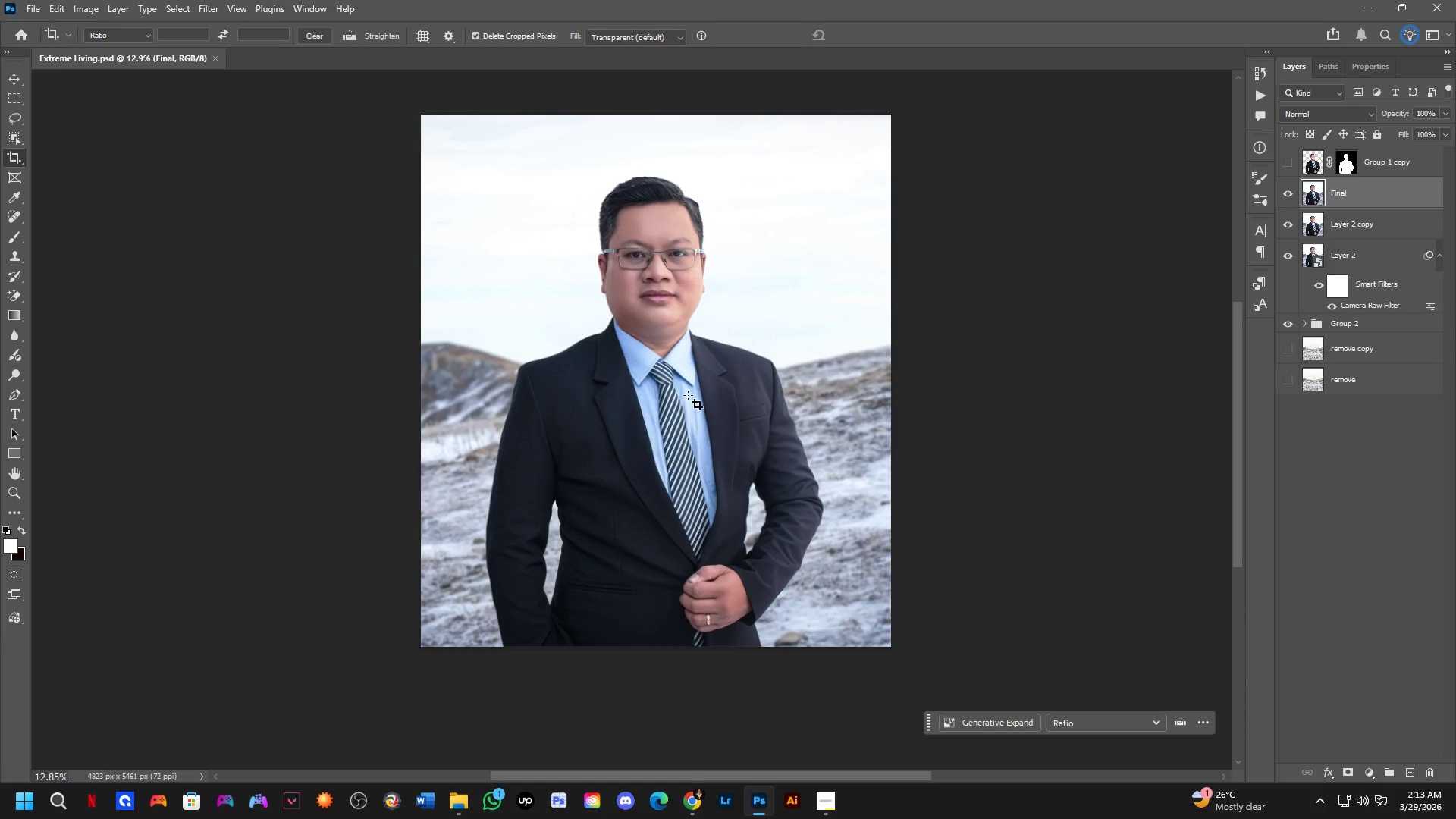 
hold_key(key=Space, duration=3.67)
 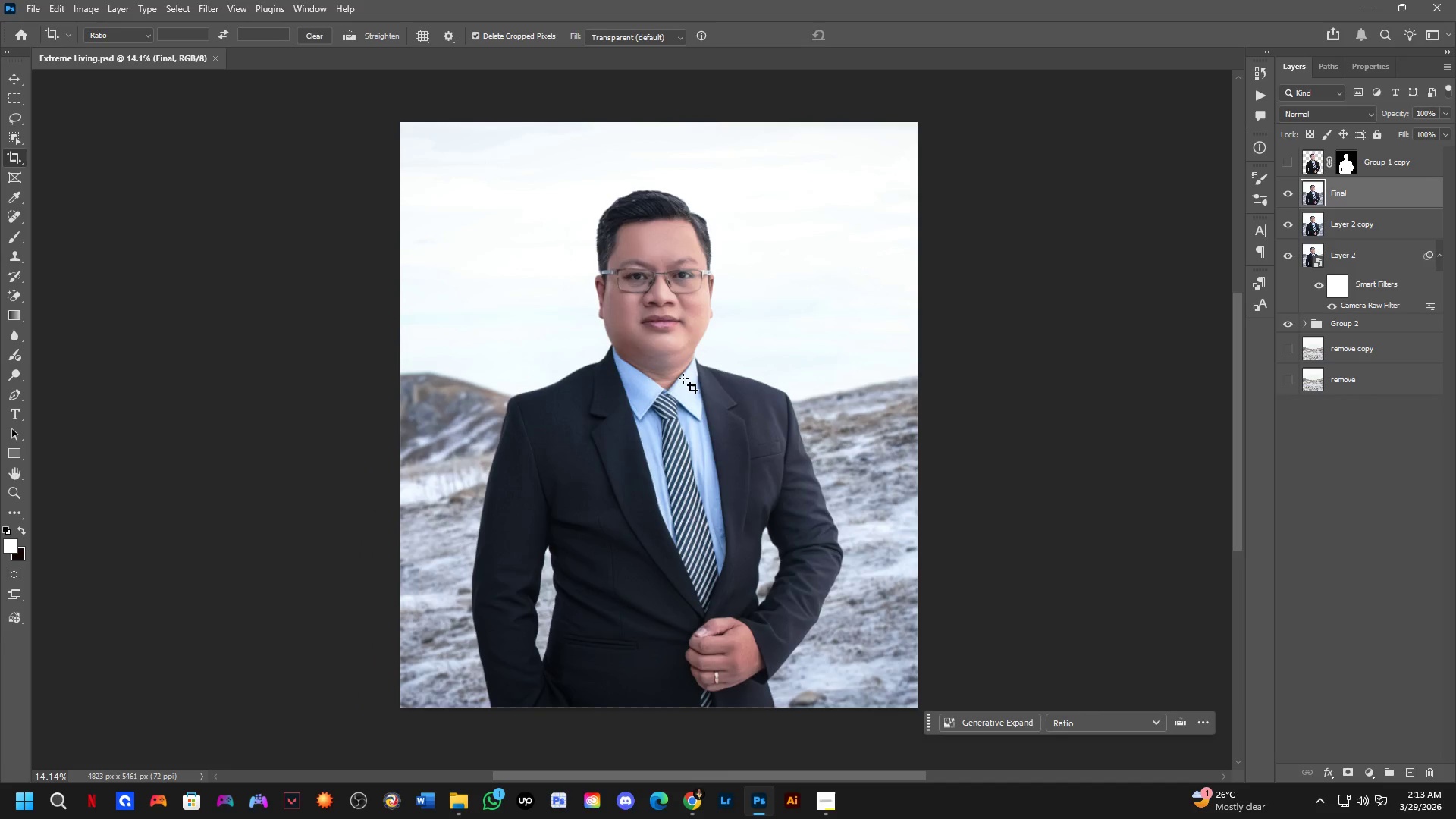 
scroll: coordinate [687, 390], scroll_direction: down, amount: 3.0
 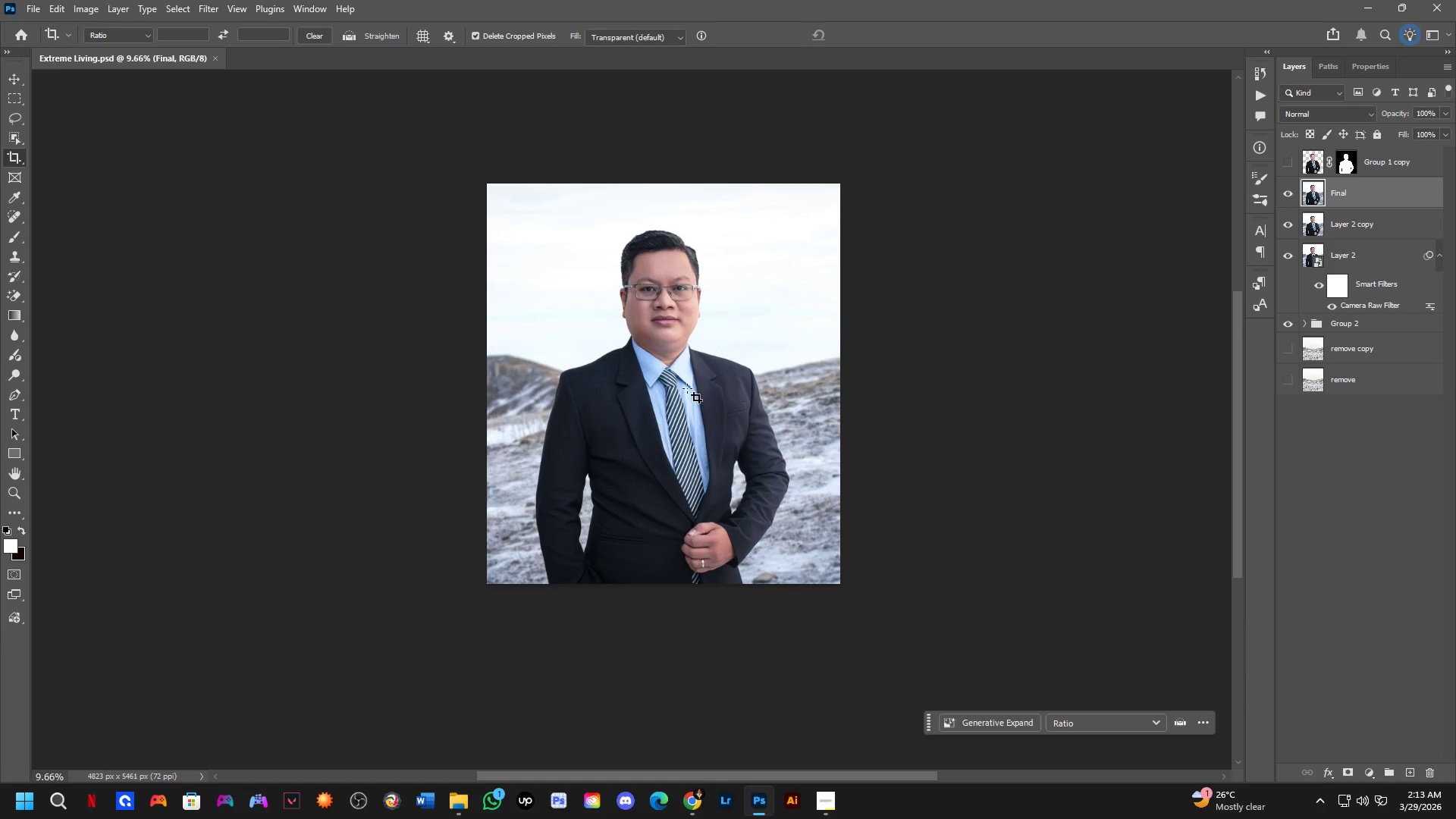 
key(Control+S)
 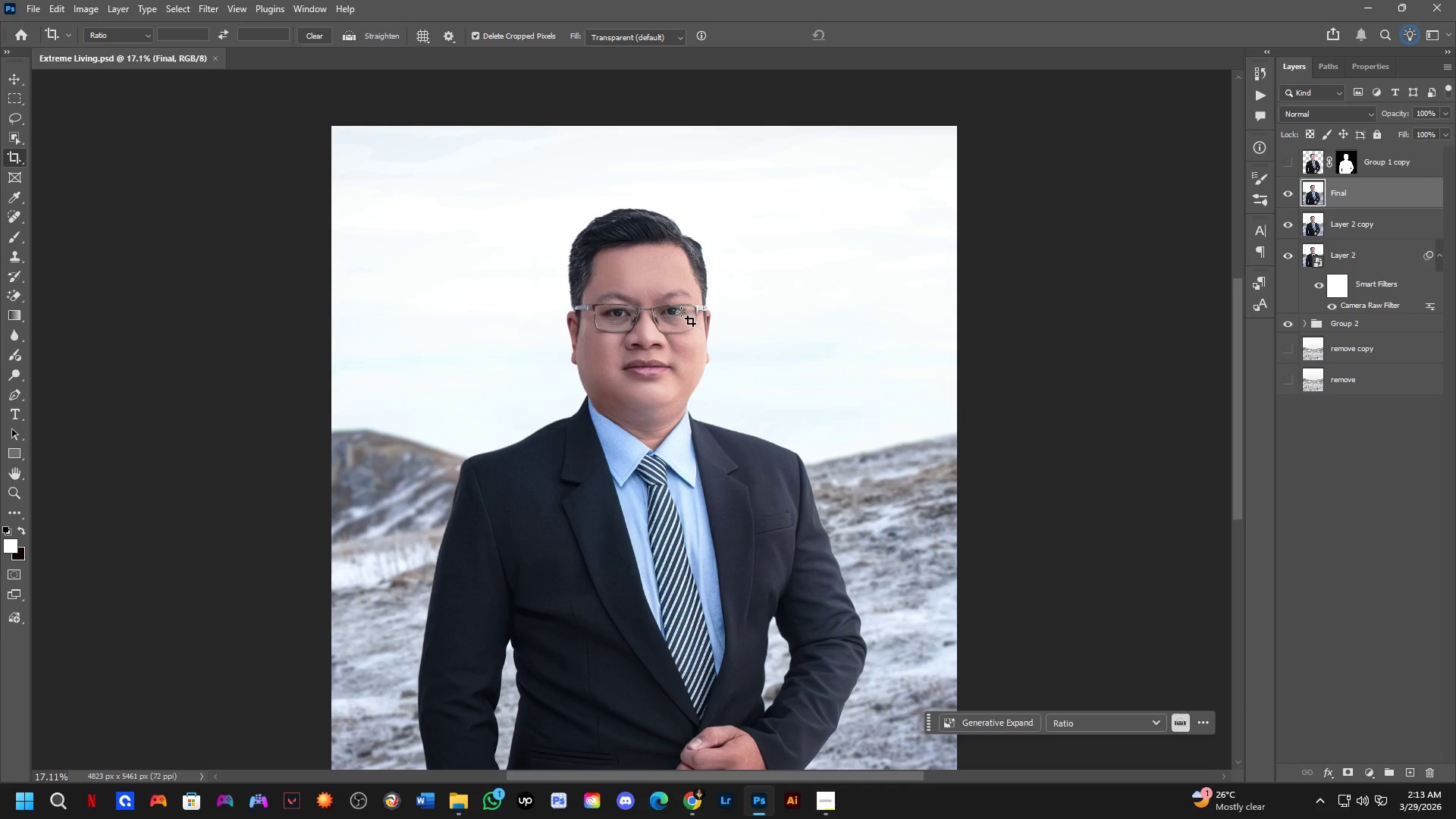 
scroll: coordinate [682, 311], scroll_direction: up, amount: 6.0
 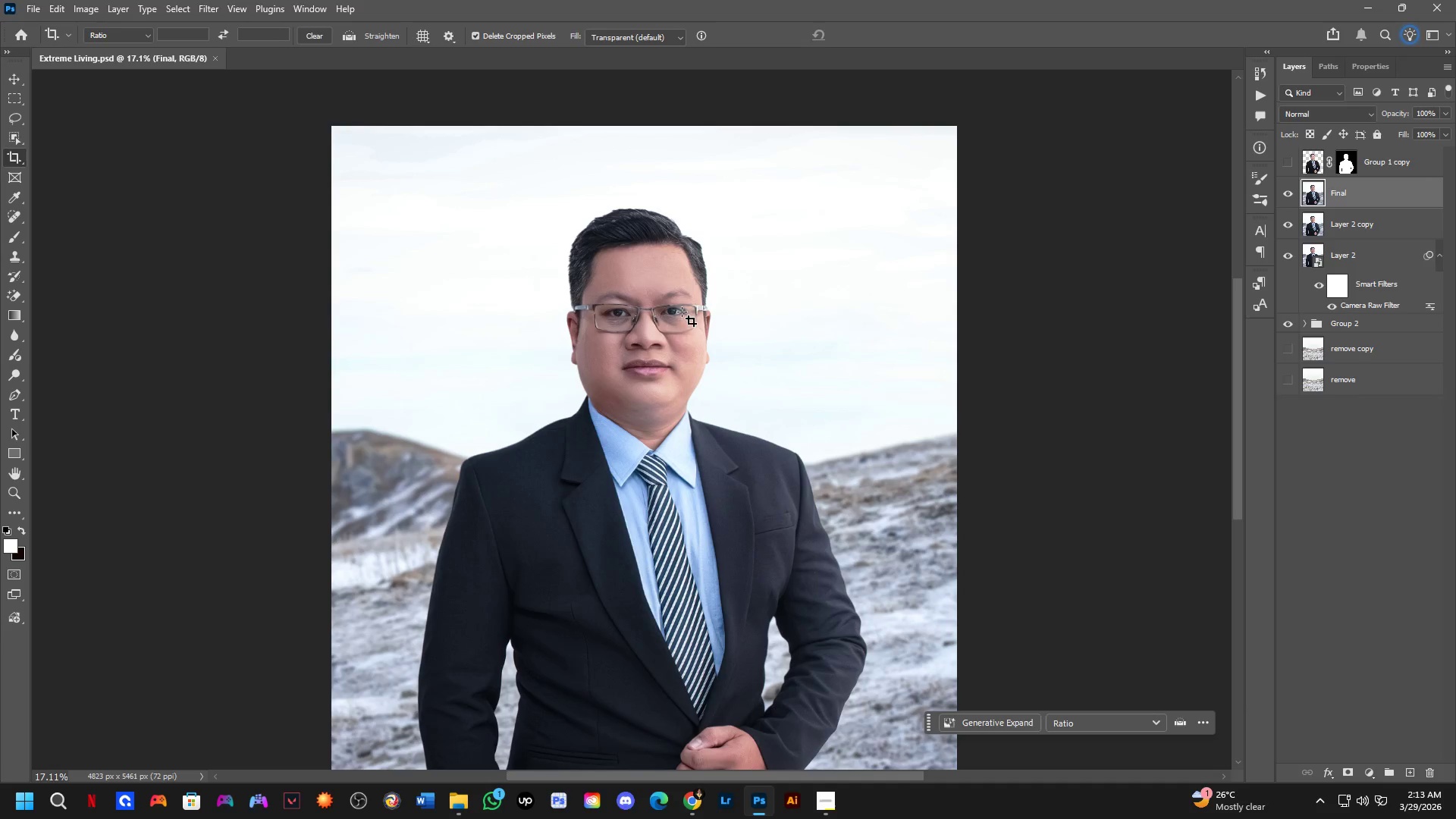 
hold_key(key=Space, duration=0.52)
 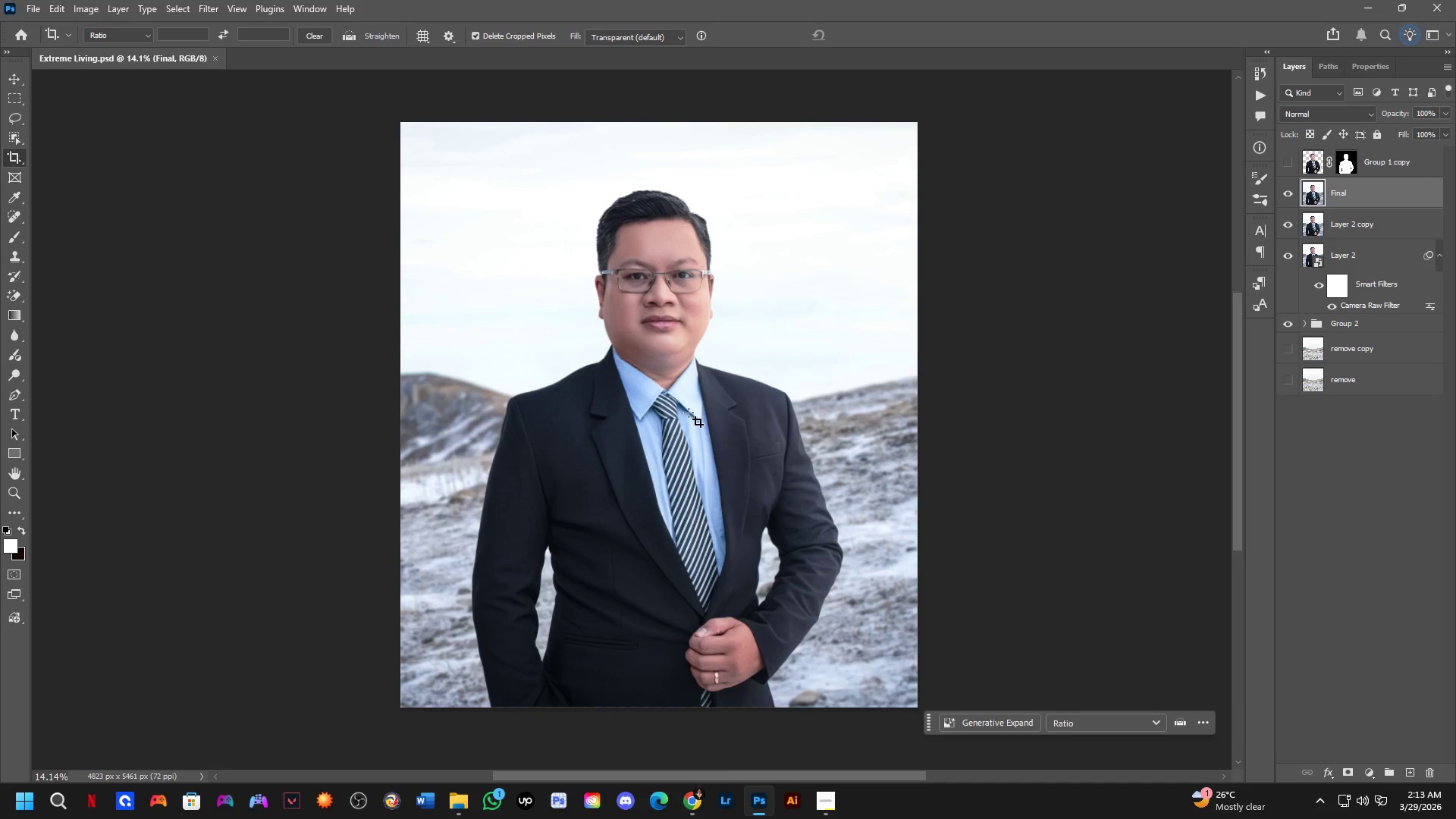 
left_click_drag(start_coordinate=[679, 413], to_coordinate=[689, 375])
 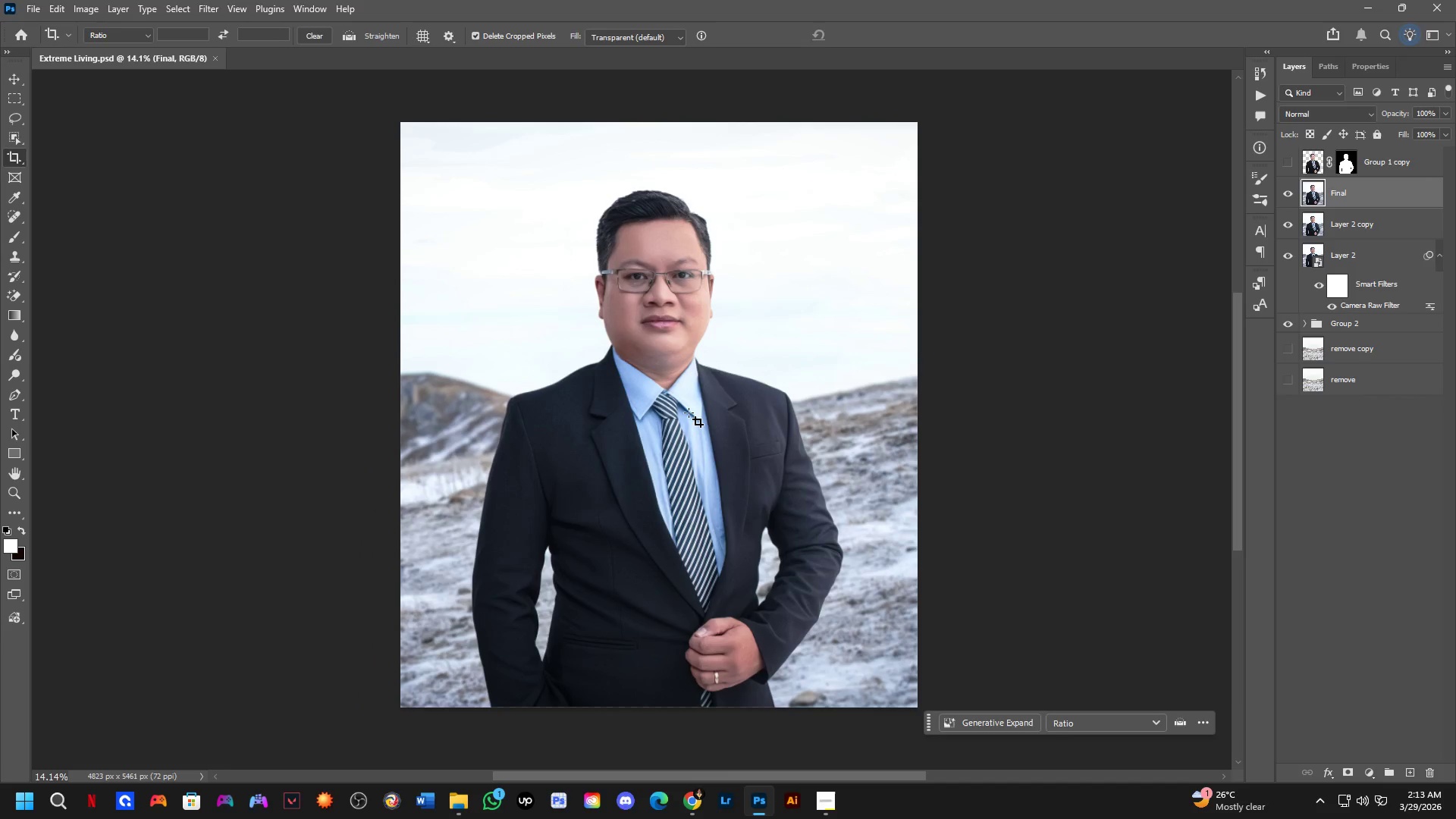 
scroll: coordinate [679, 316], scroll_direction: down, amount: 2.0
 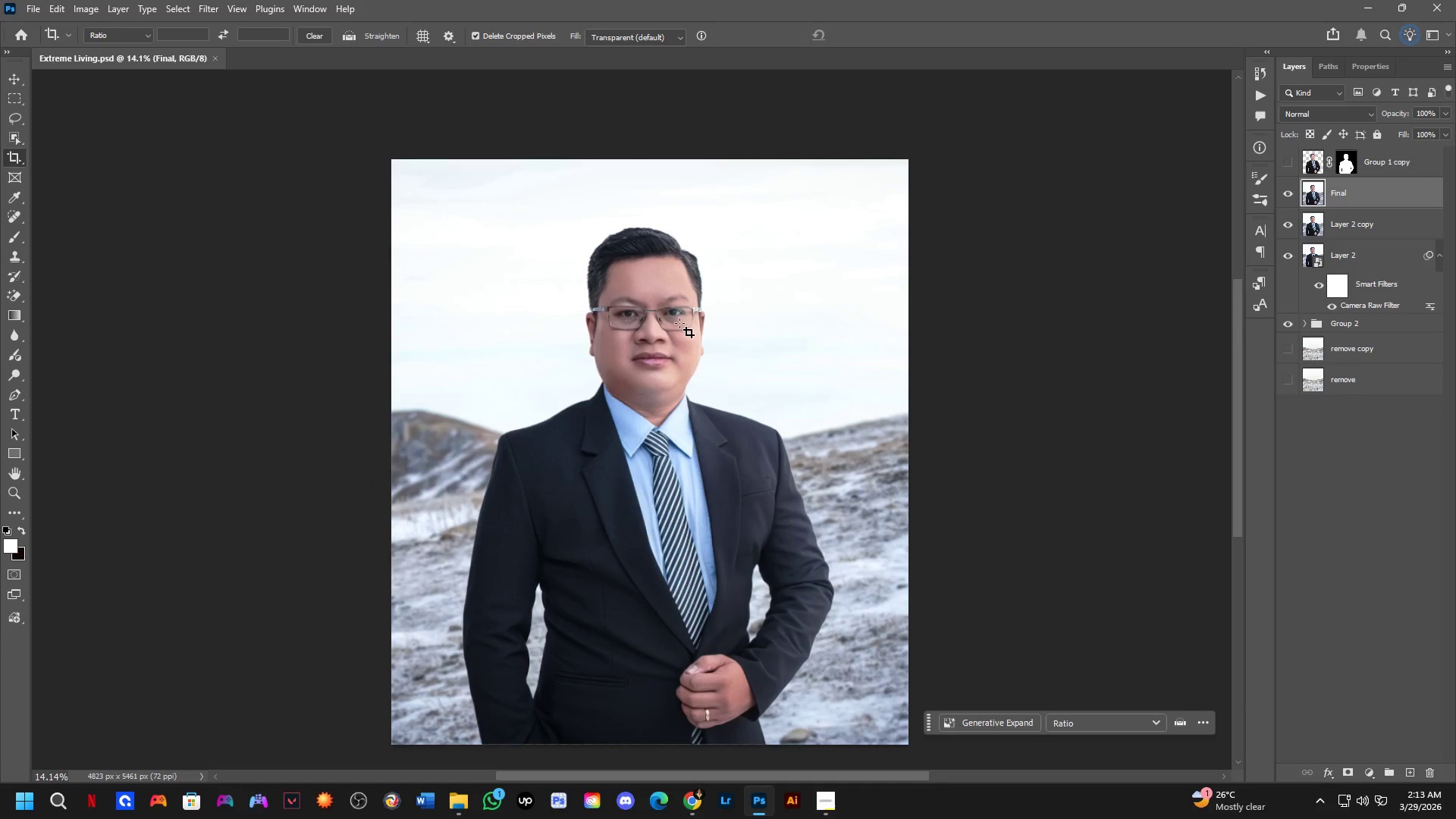 
key(Control+O)
 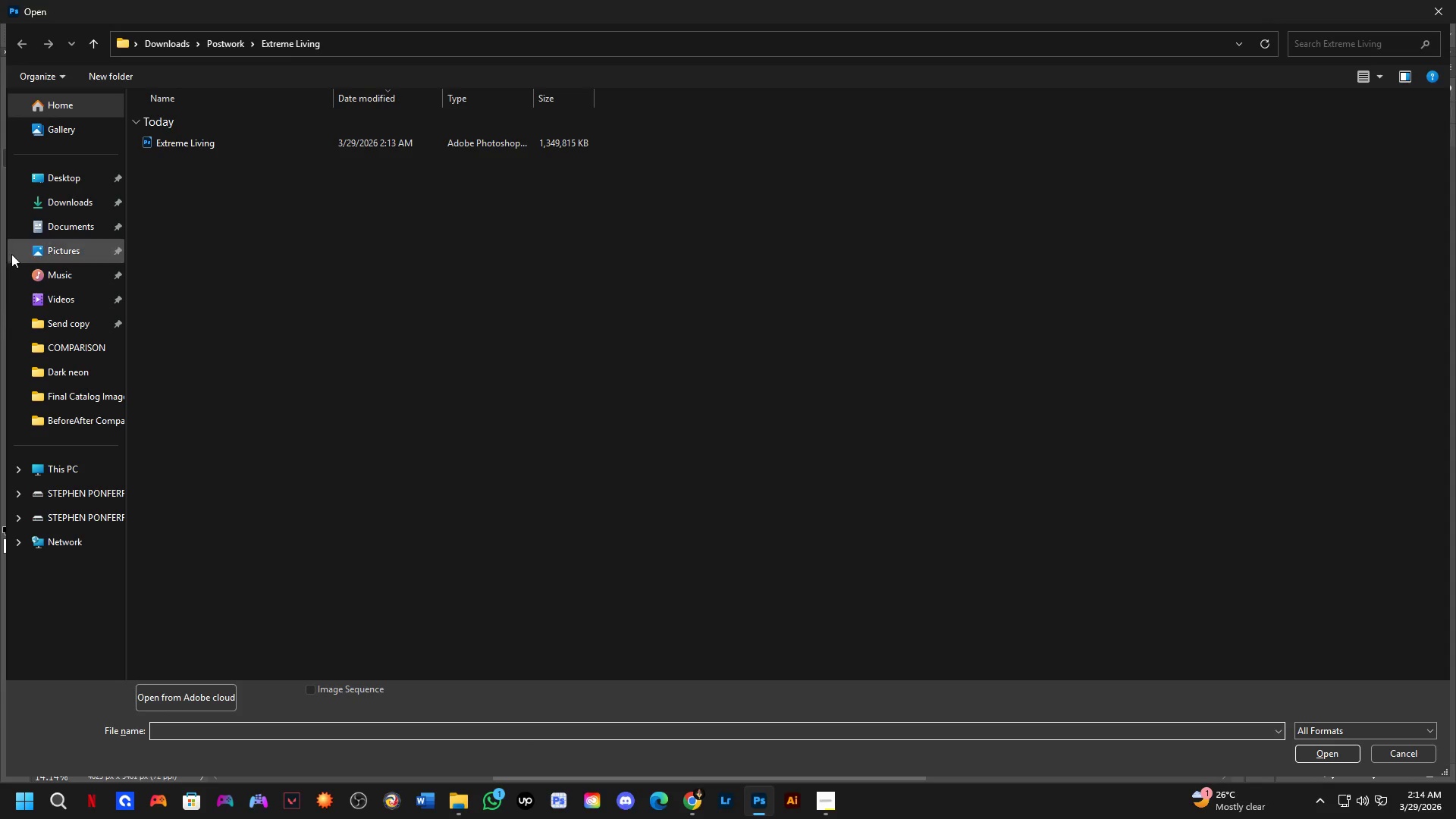 
left_click([67, 208])
 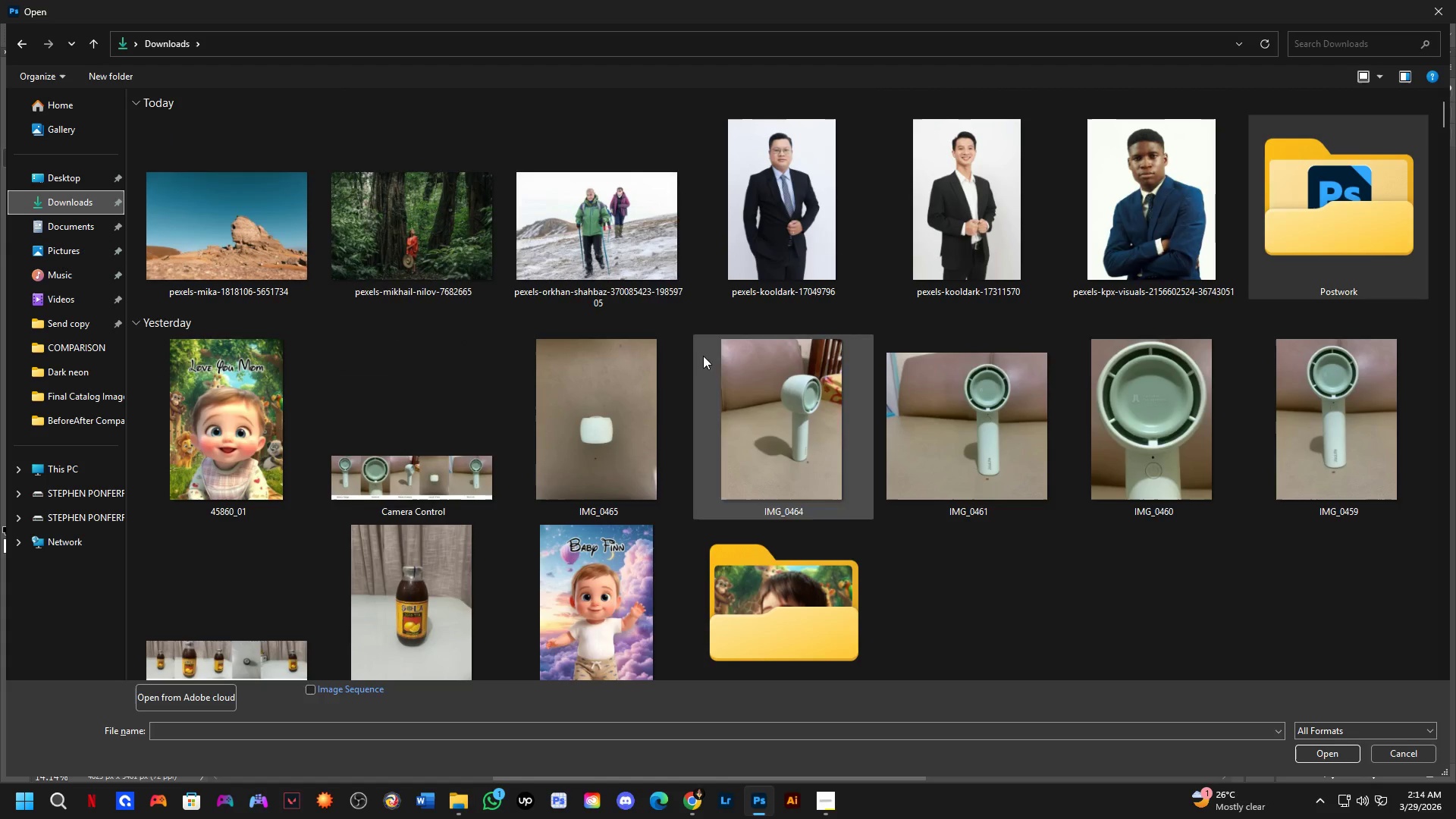 
left_click([419, 240])
 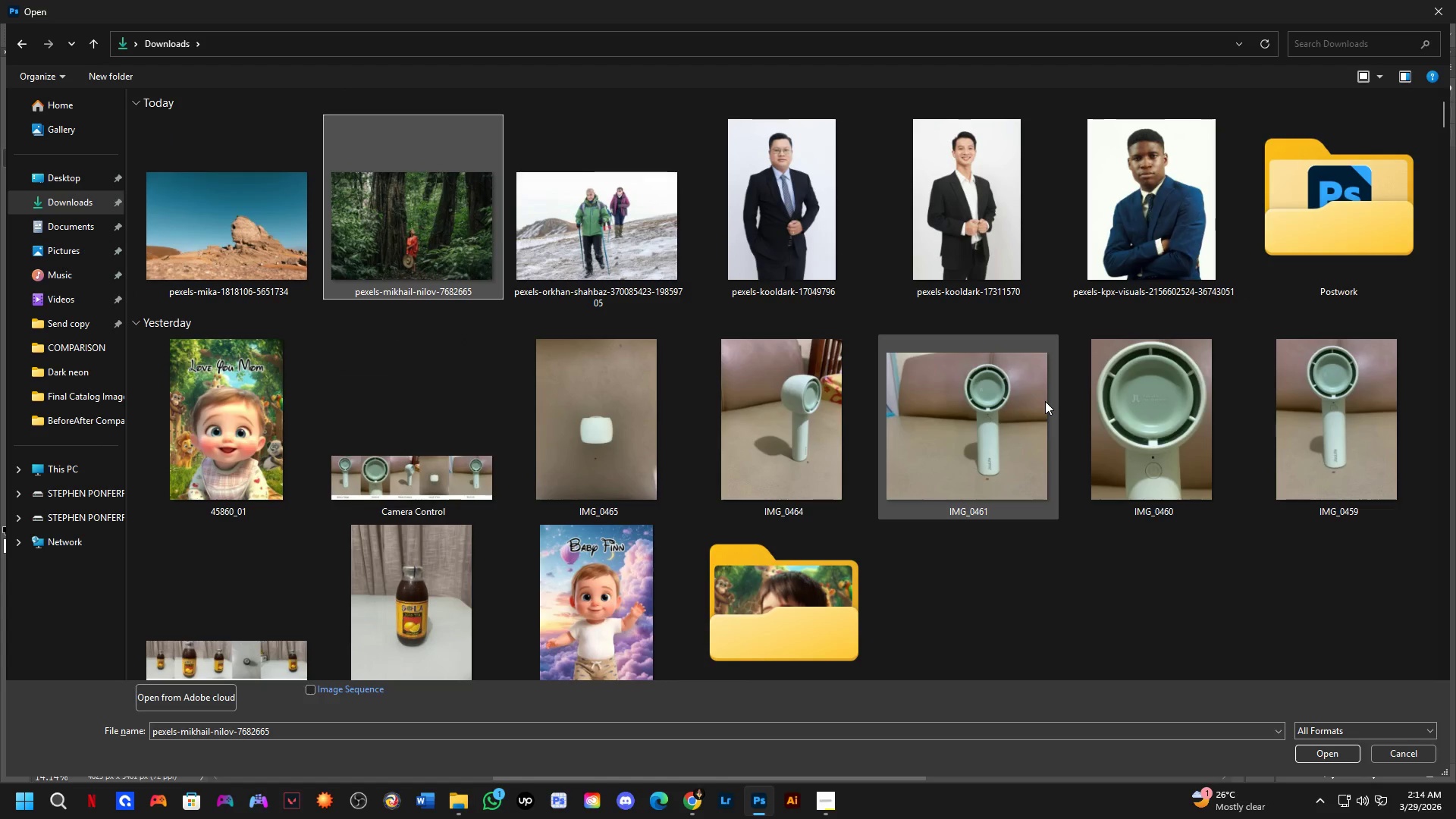 
key(NumpadEnter)
 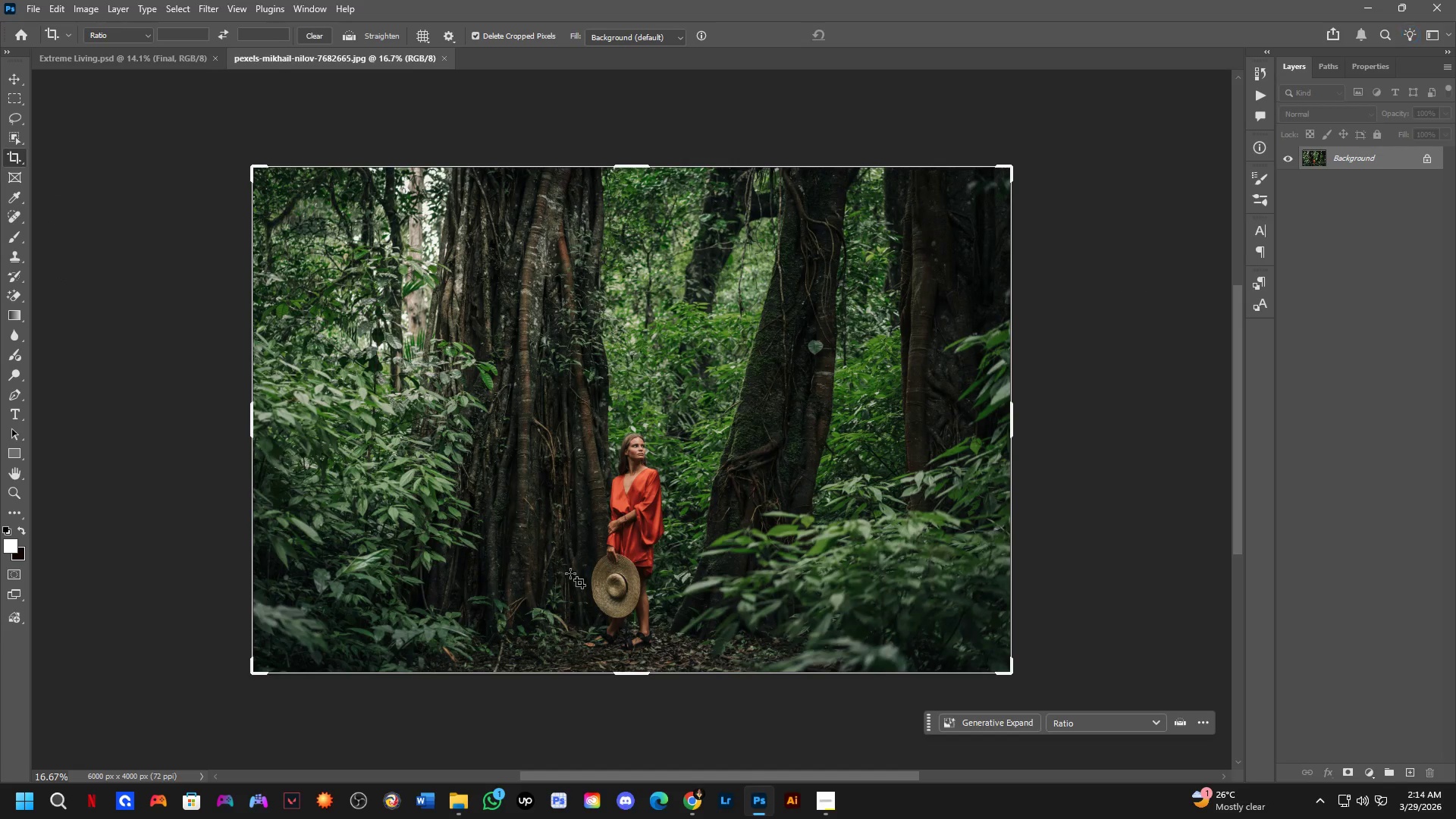 
key(B)
 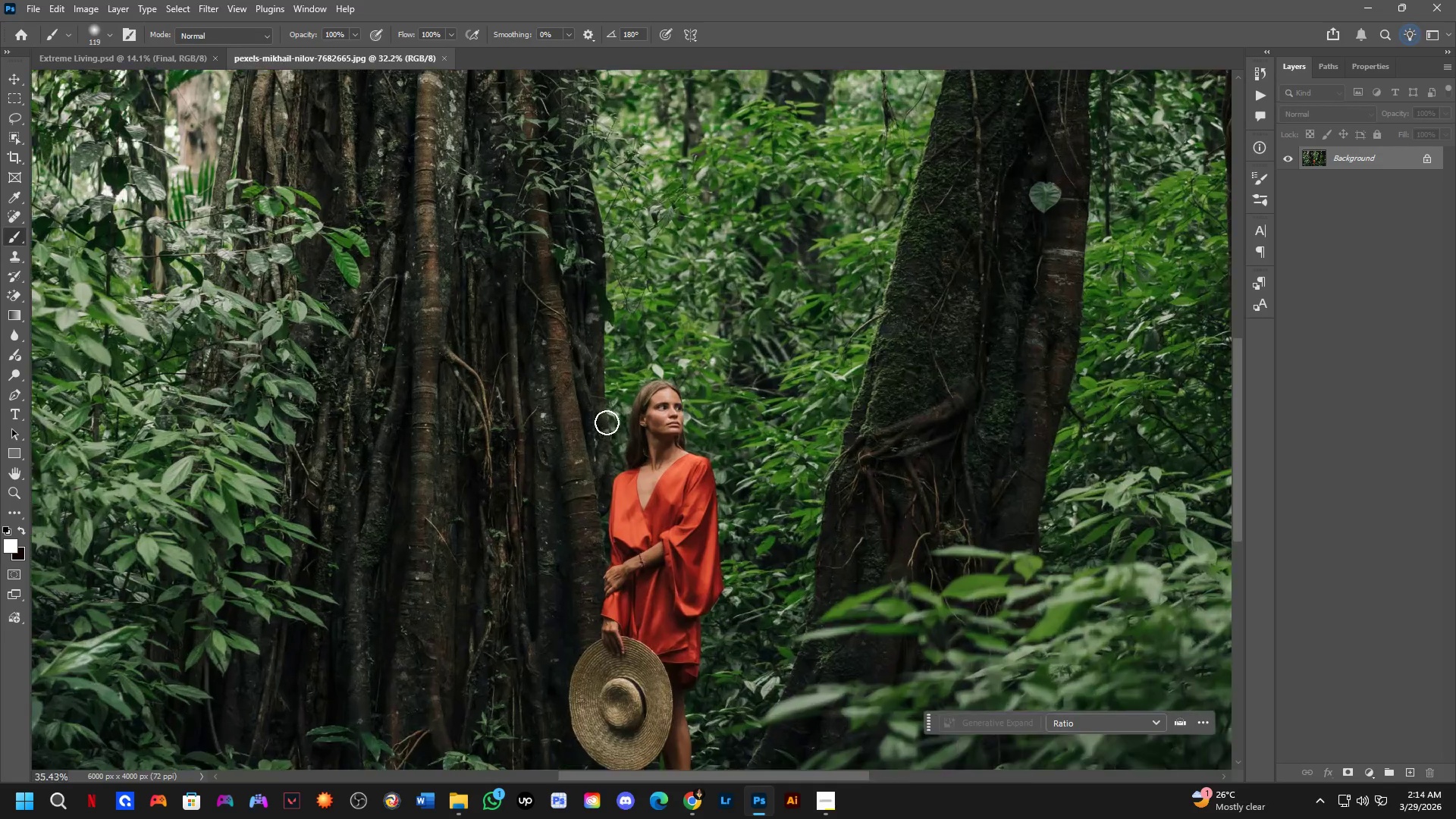 
key(L)
 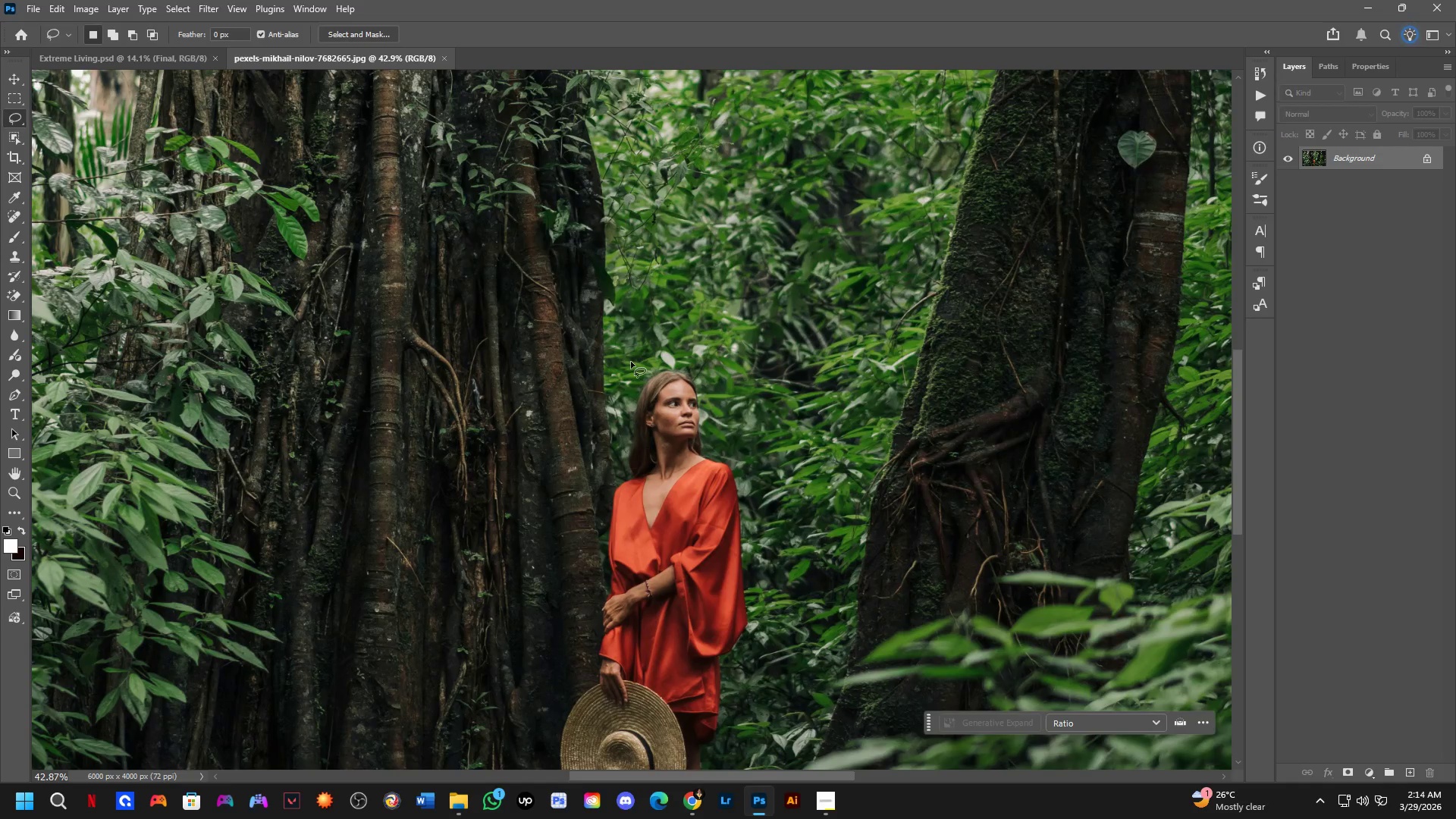 
scroll: coordinate [606, 422], scroll_direction: up, amount: 10.0
 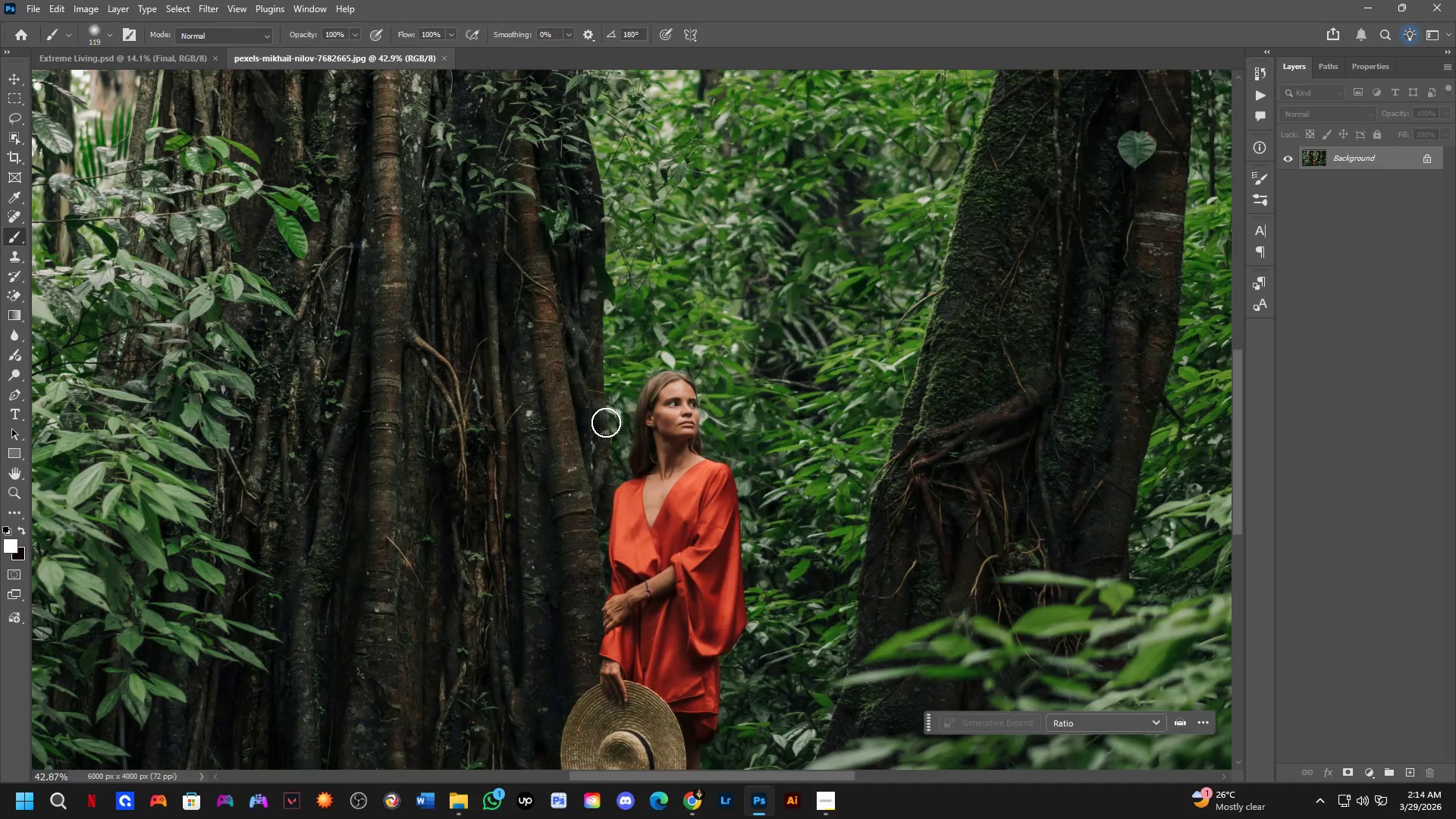 
scroll: coordinate [622, 359], scroll_direction: down, amount: 11.0
 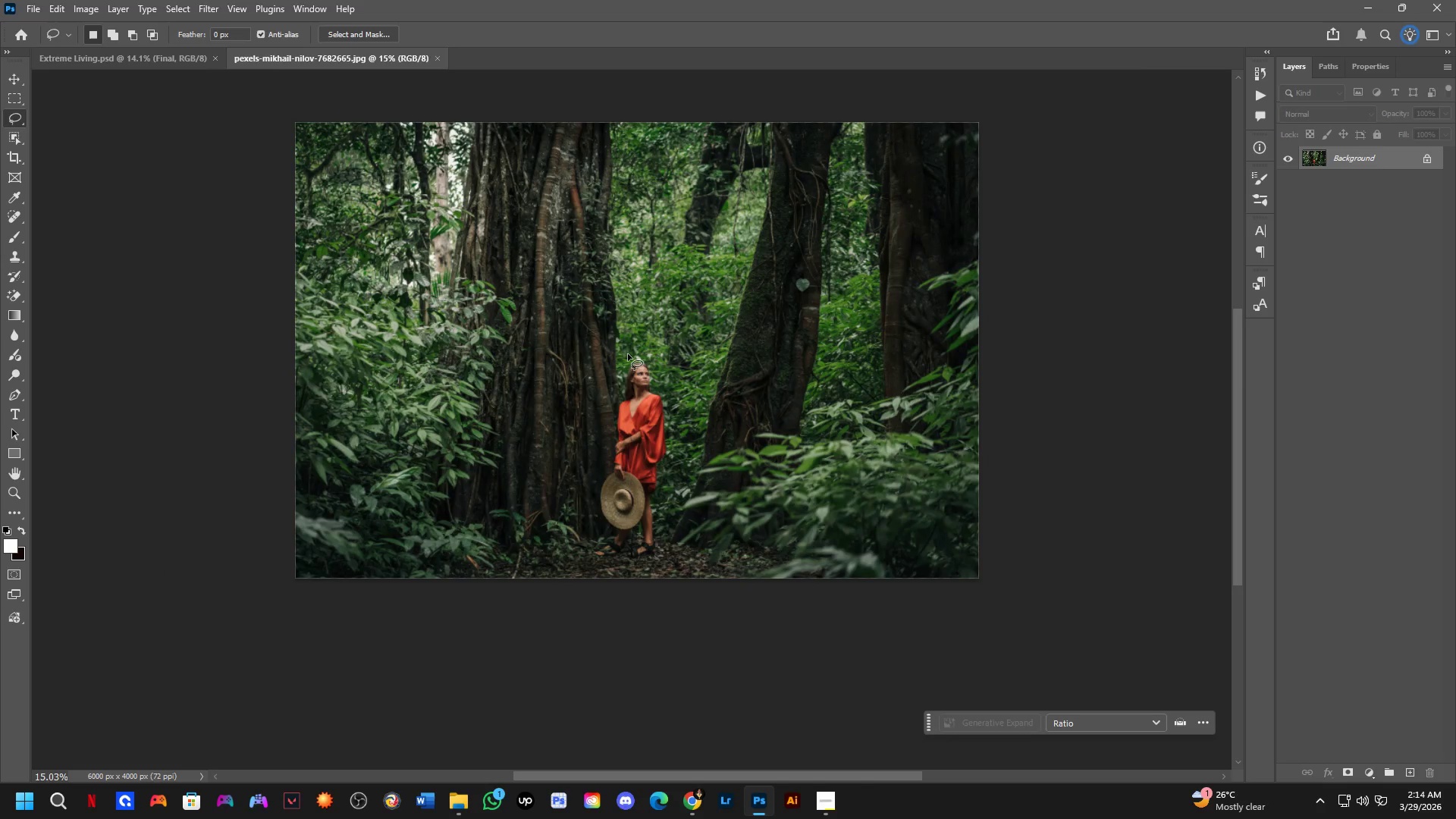 
left_click_drag(start_coordinate=[628, 354], to_coordinate=[656, 353])
 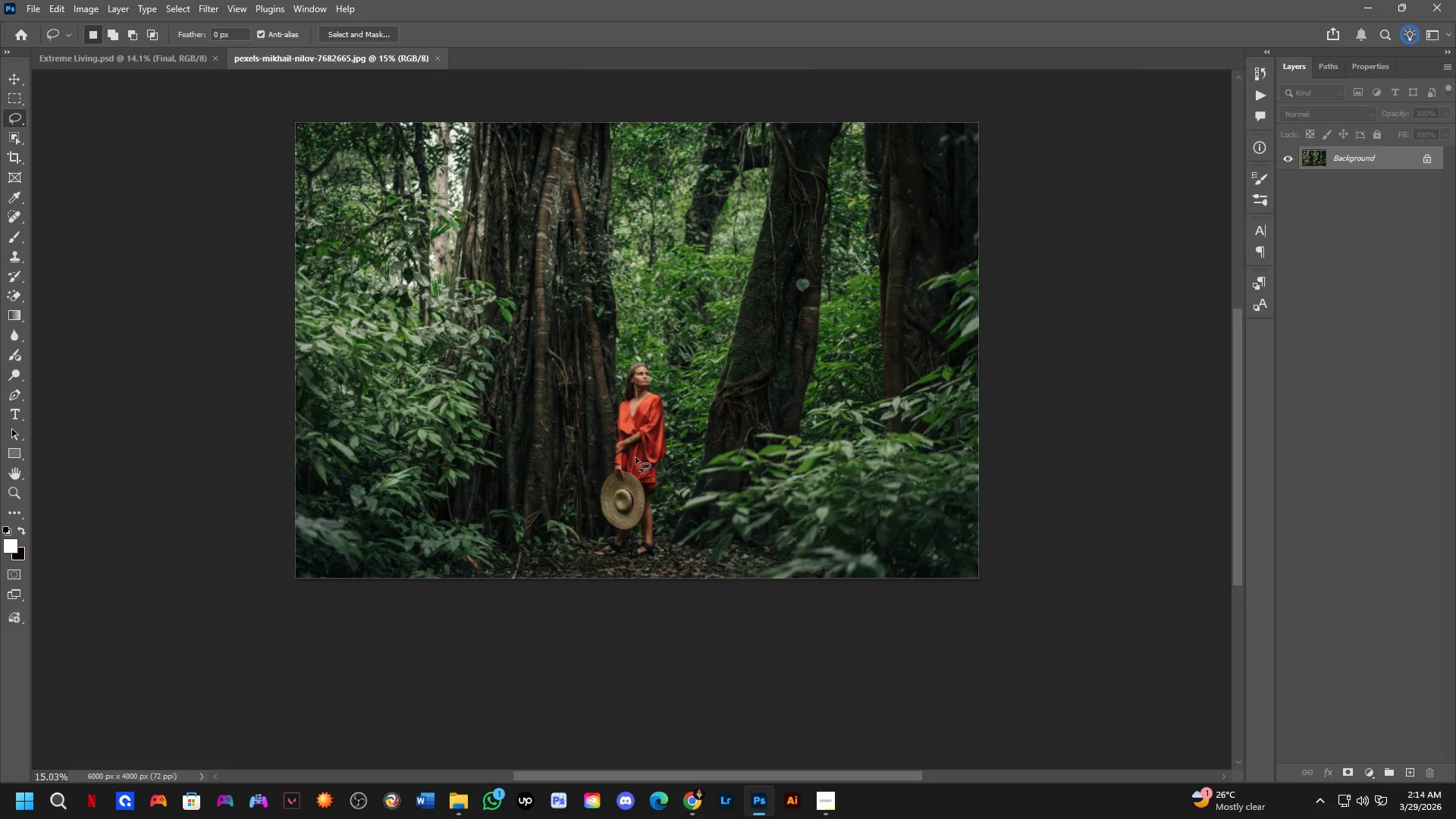 
hold_key(key=ShiftLeft, duration=0.34)
left_click_drag(start_coordinate=[545, 579], to_coordinate=[620, 625])
 